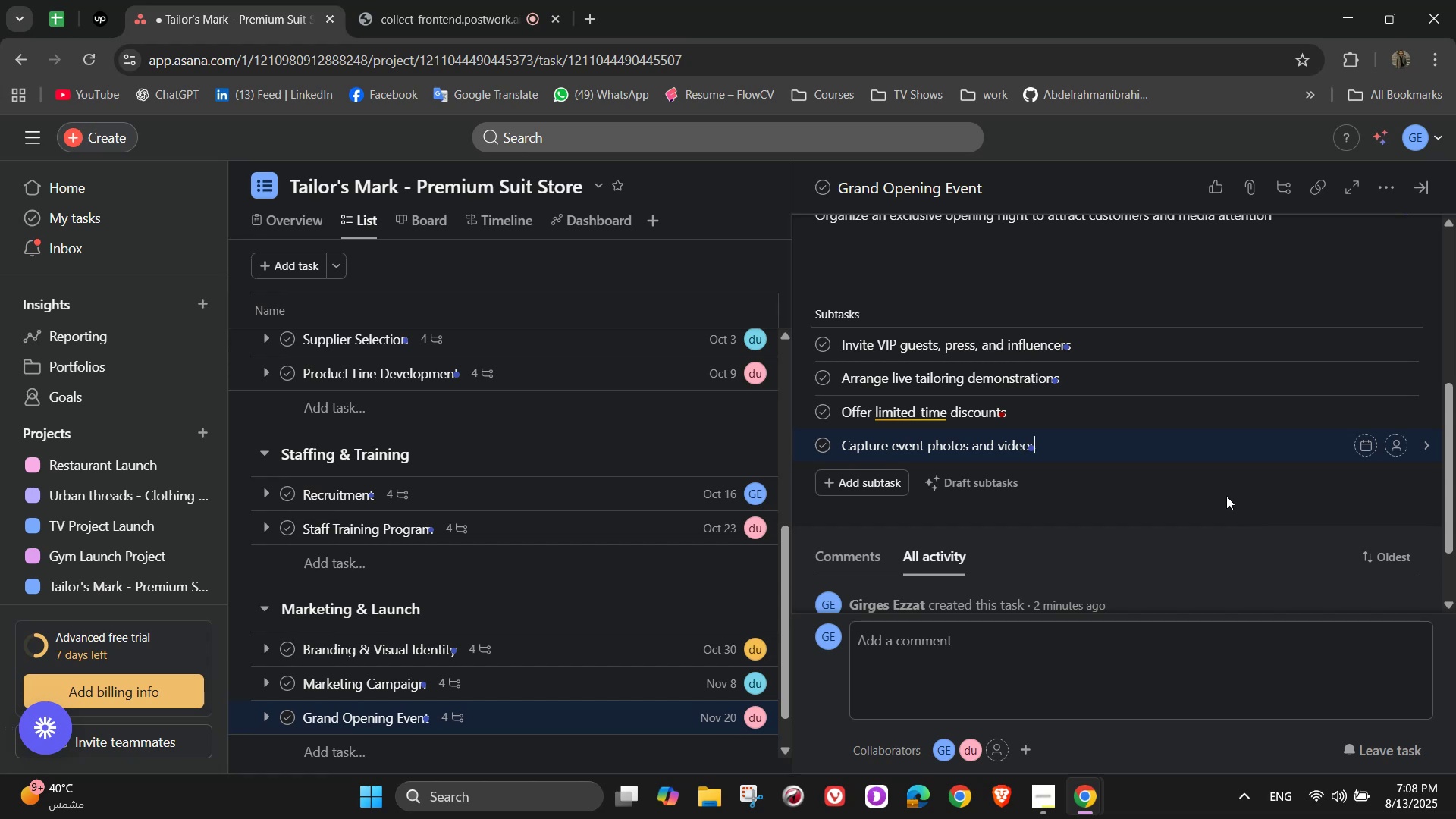 
scroll: coordinate [1244, 455], scroll_direction: down, amount: 1.0
 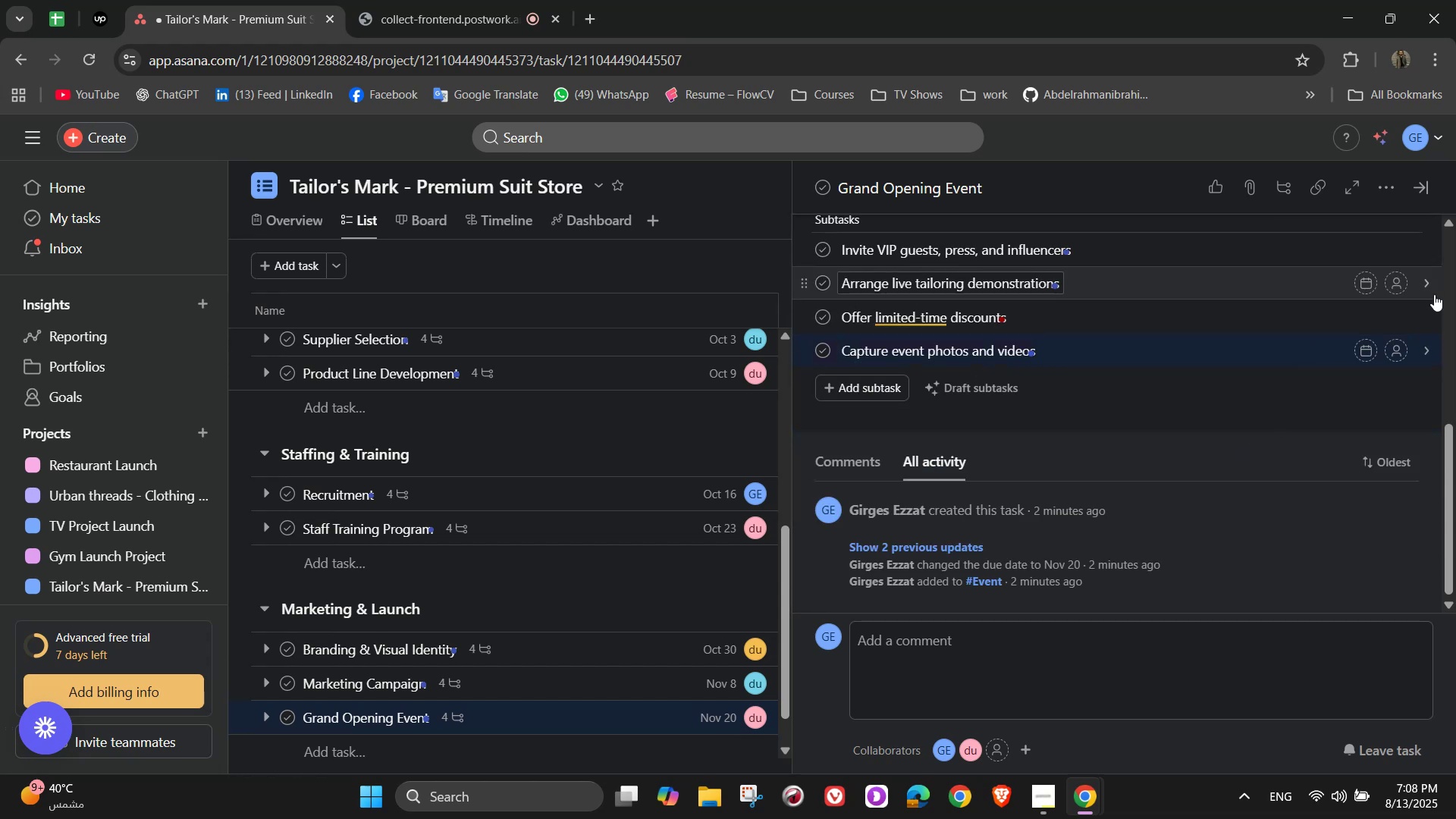 
wait(7.46)
 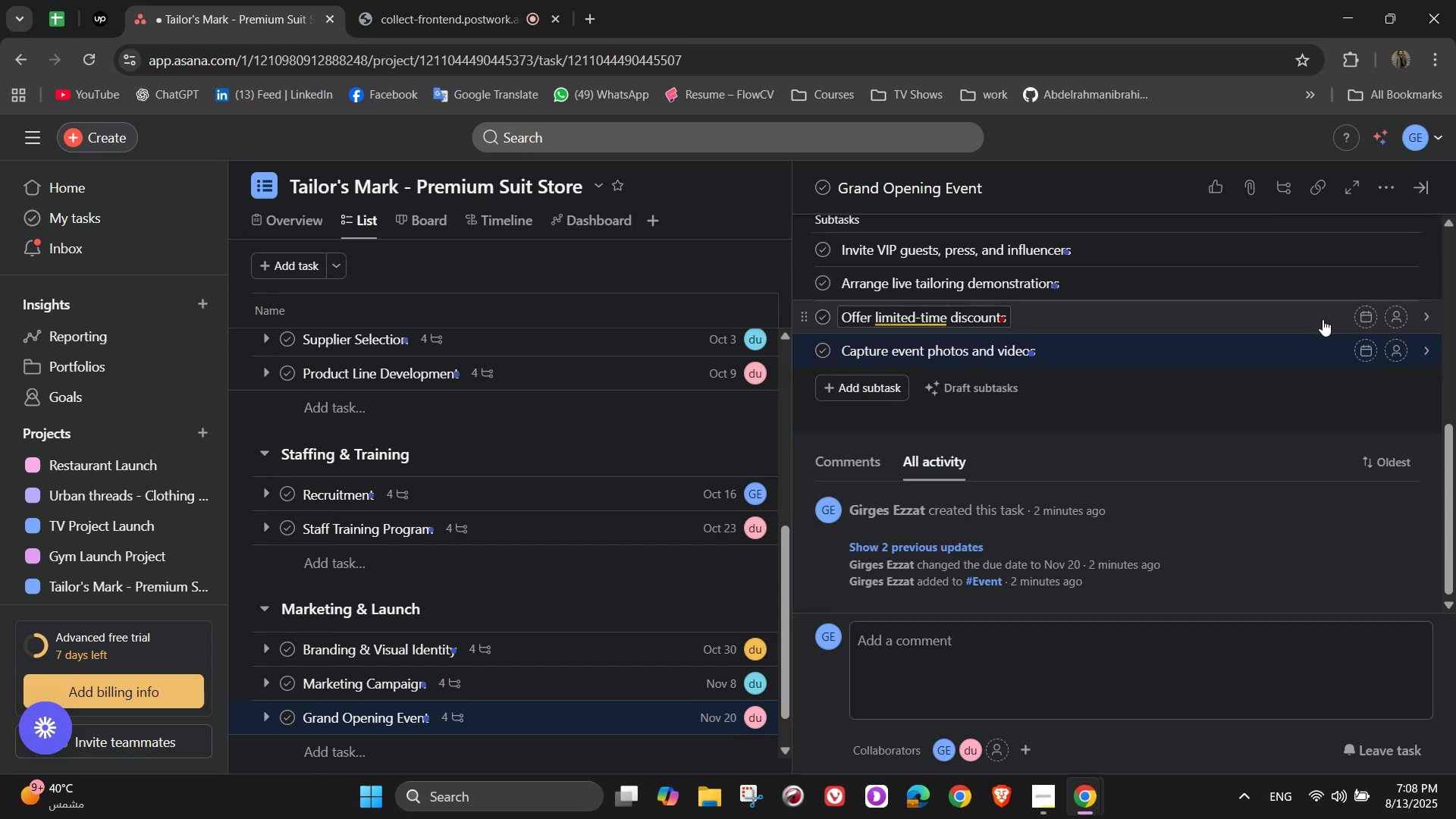 
left_click([1395, 251])
 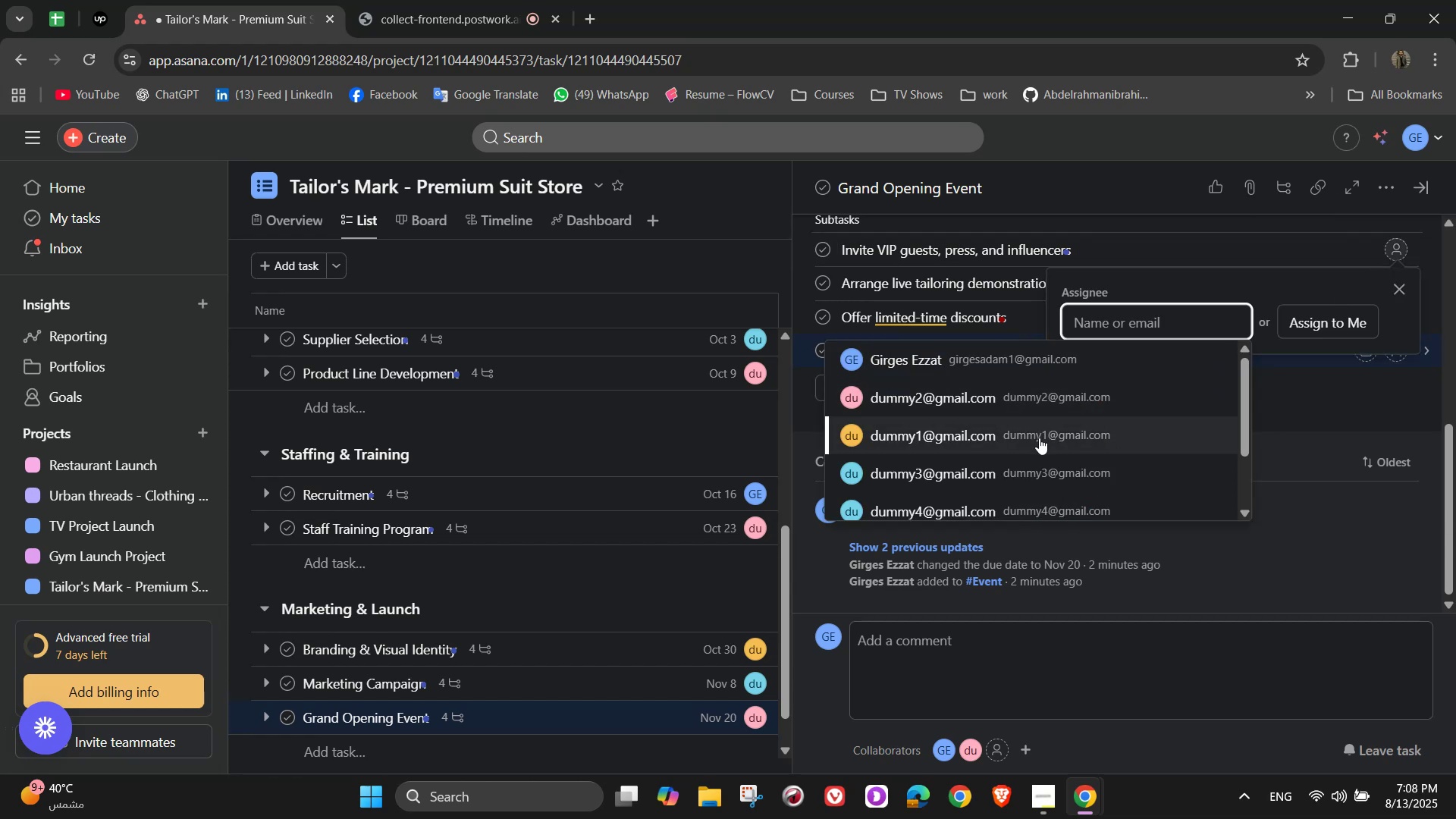 
left_click([1028, 456])
 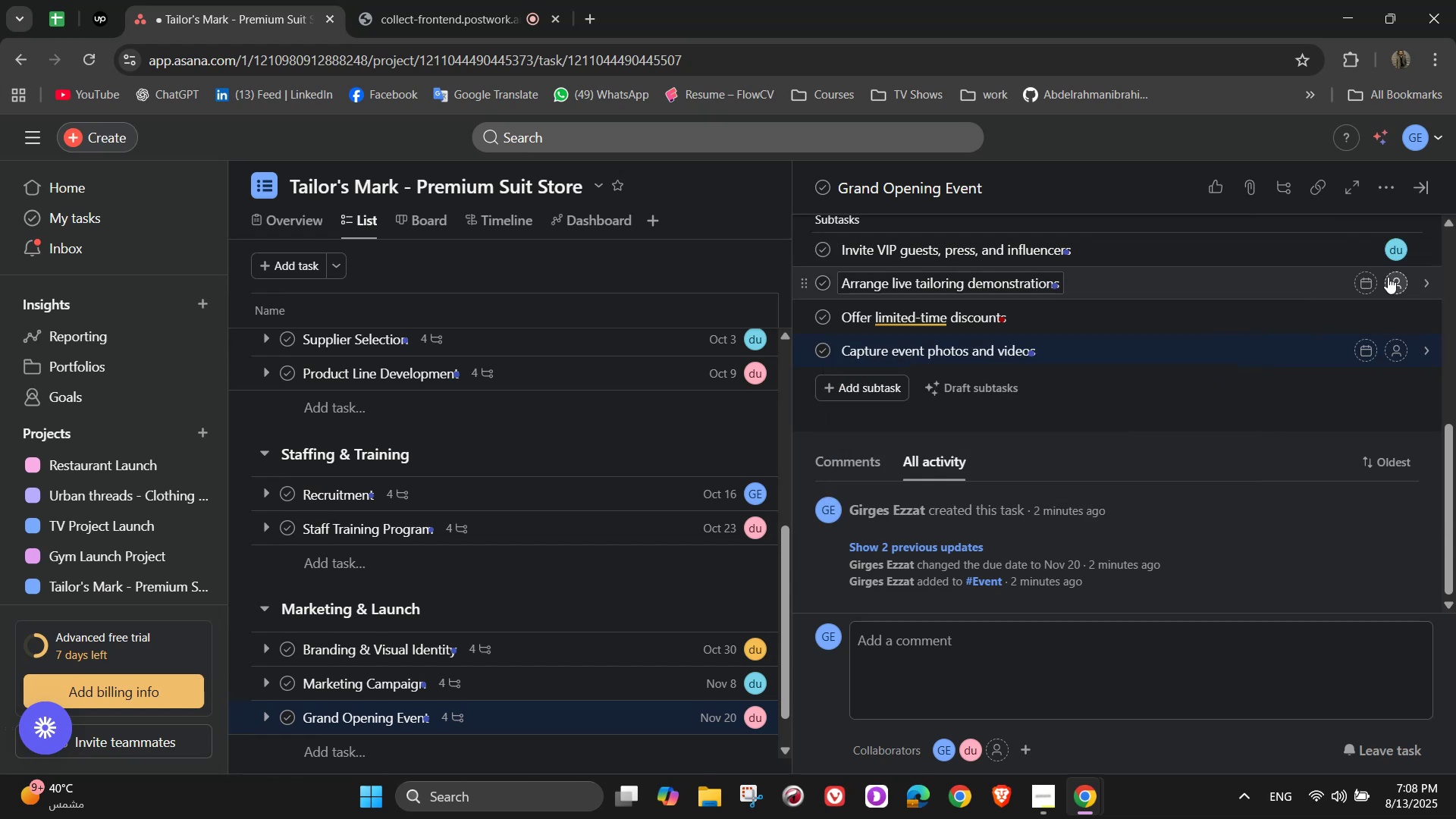 
left_click([1396, 278])
 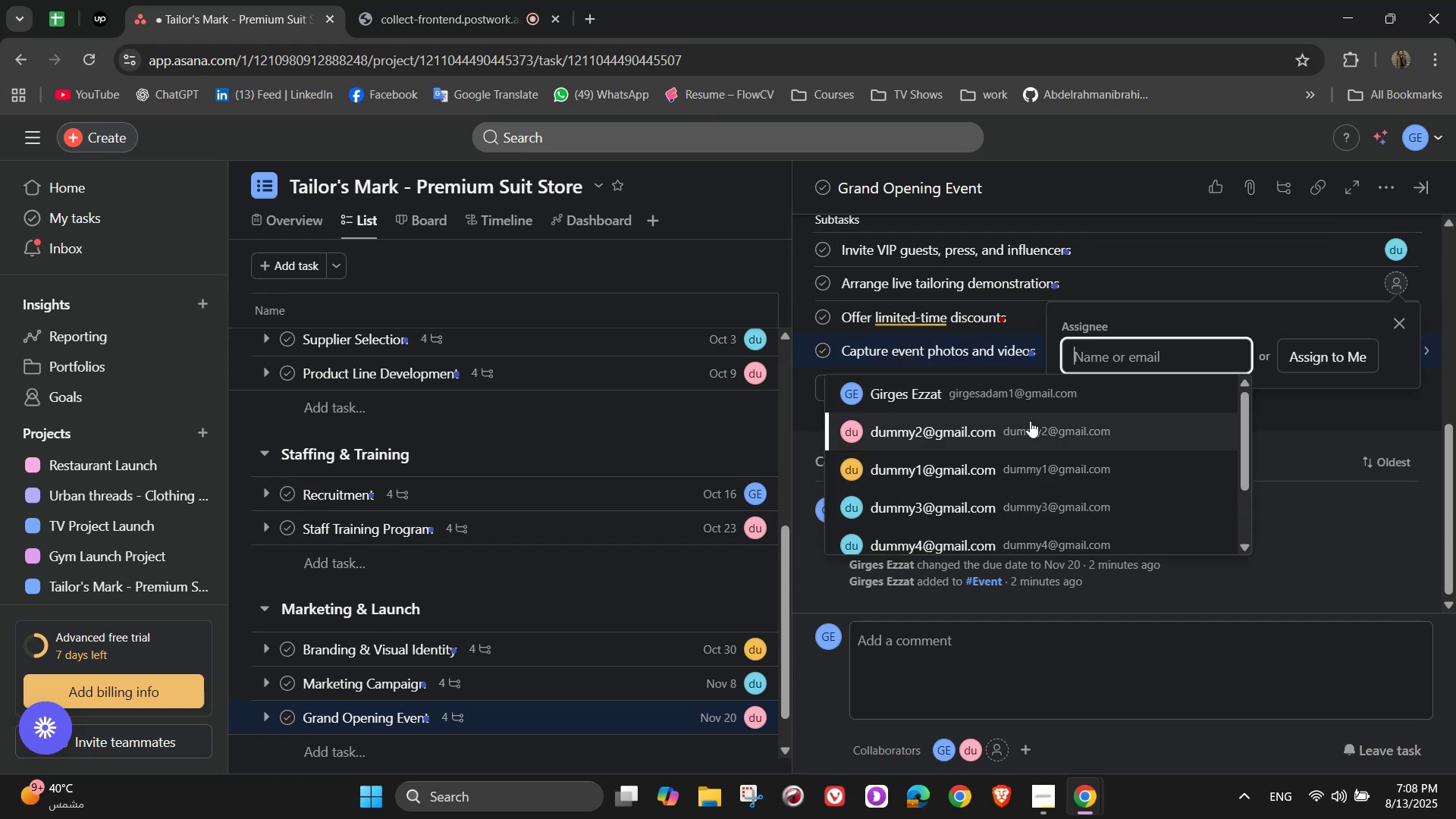 
left_click([1023, 434])
 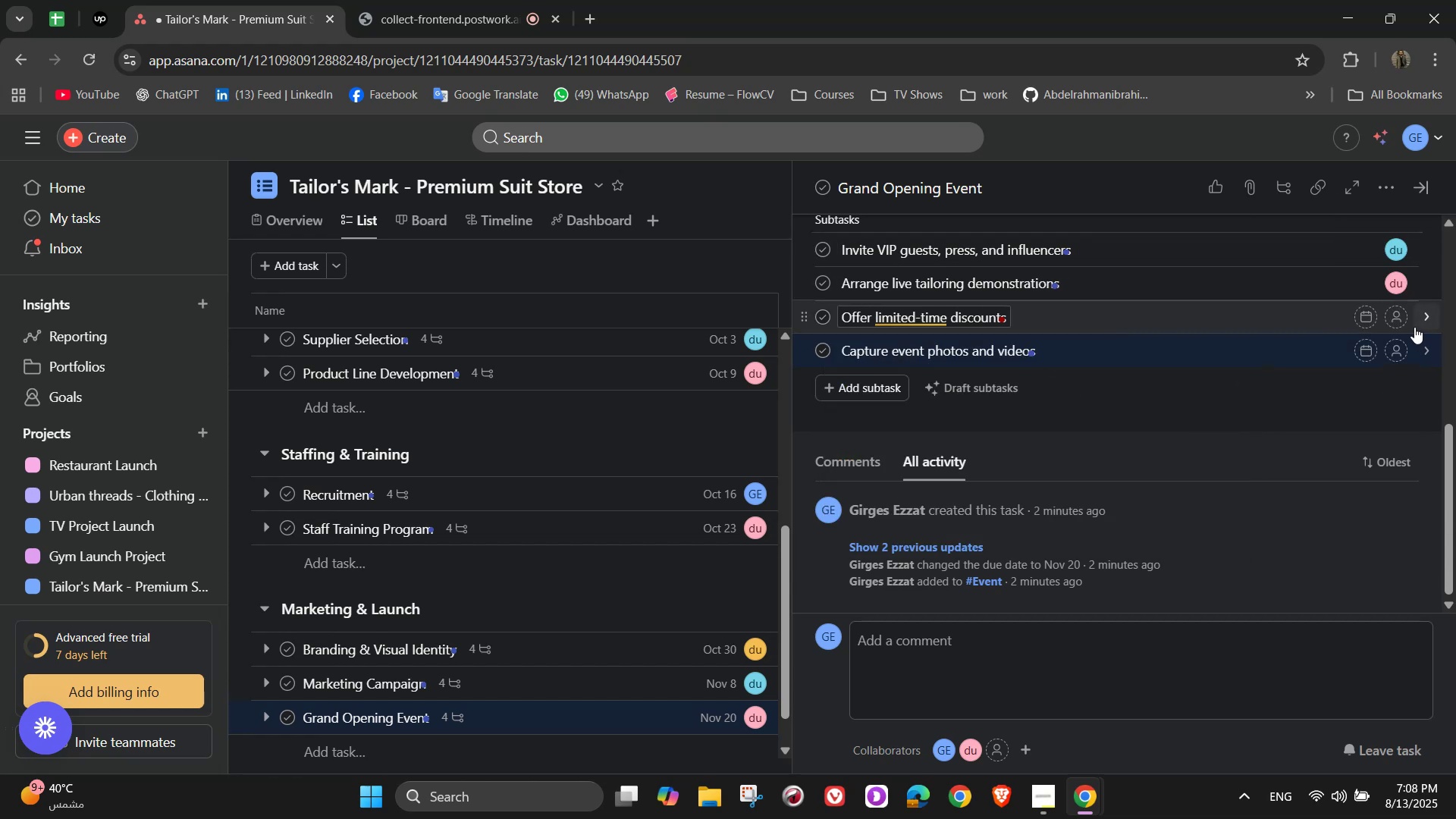 
left_click([1399, 323])
 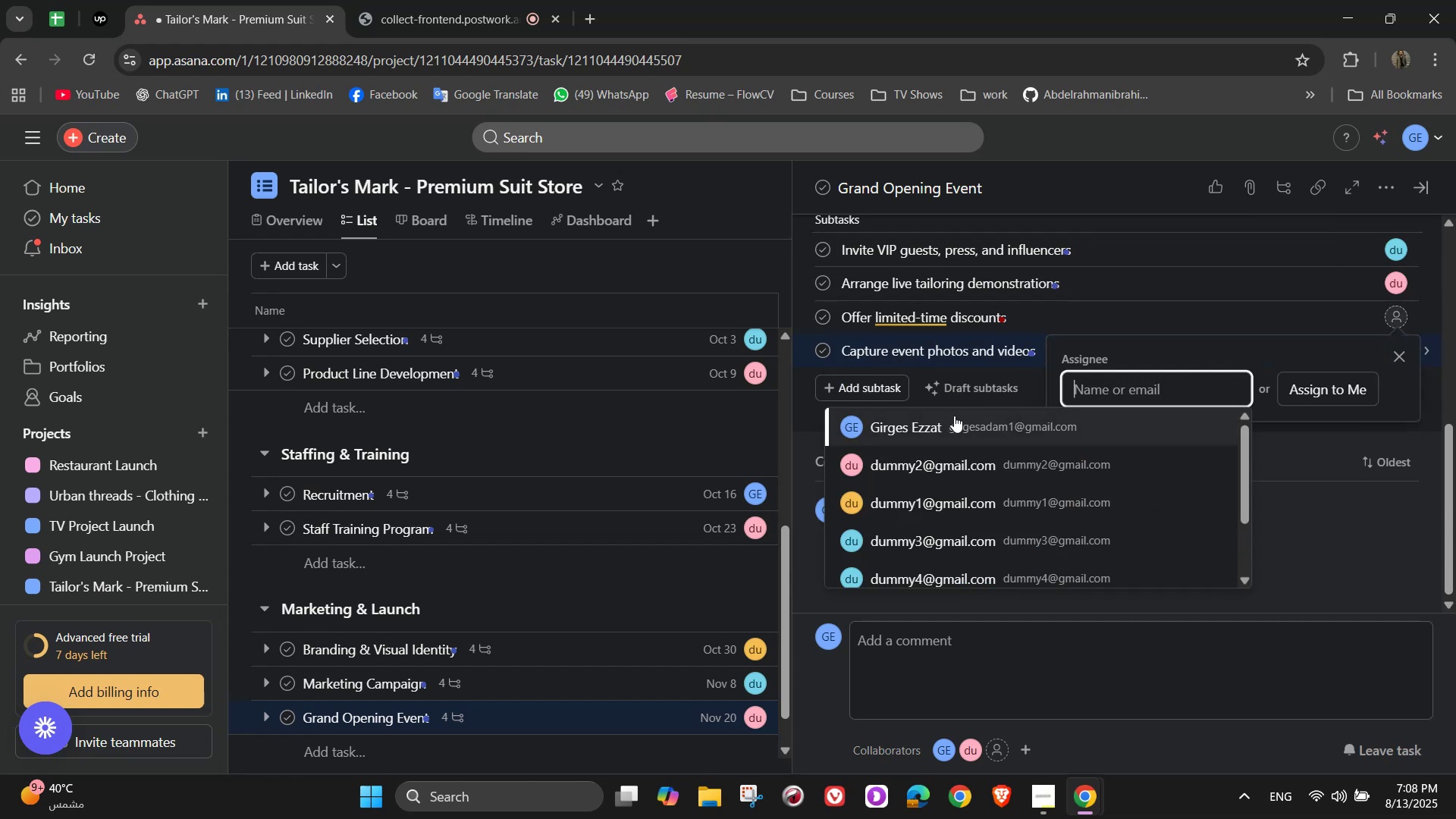 
left_click([949, 425])
 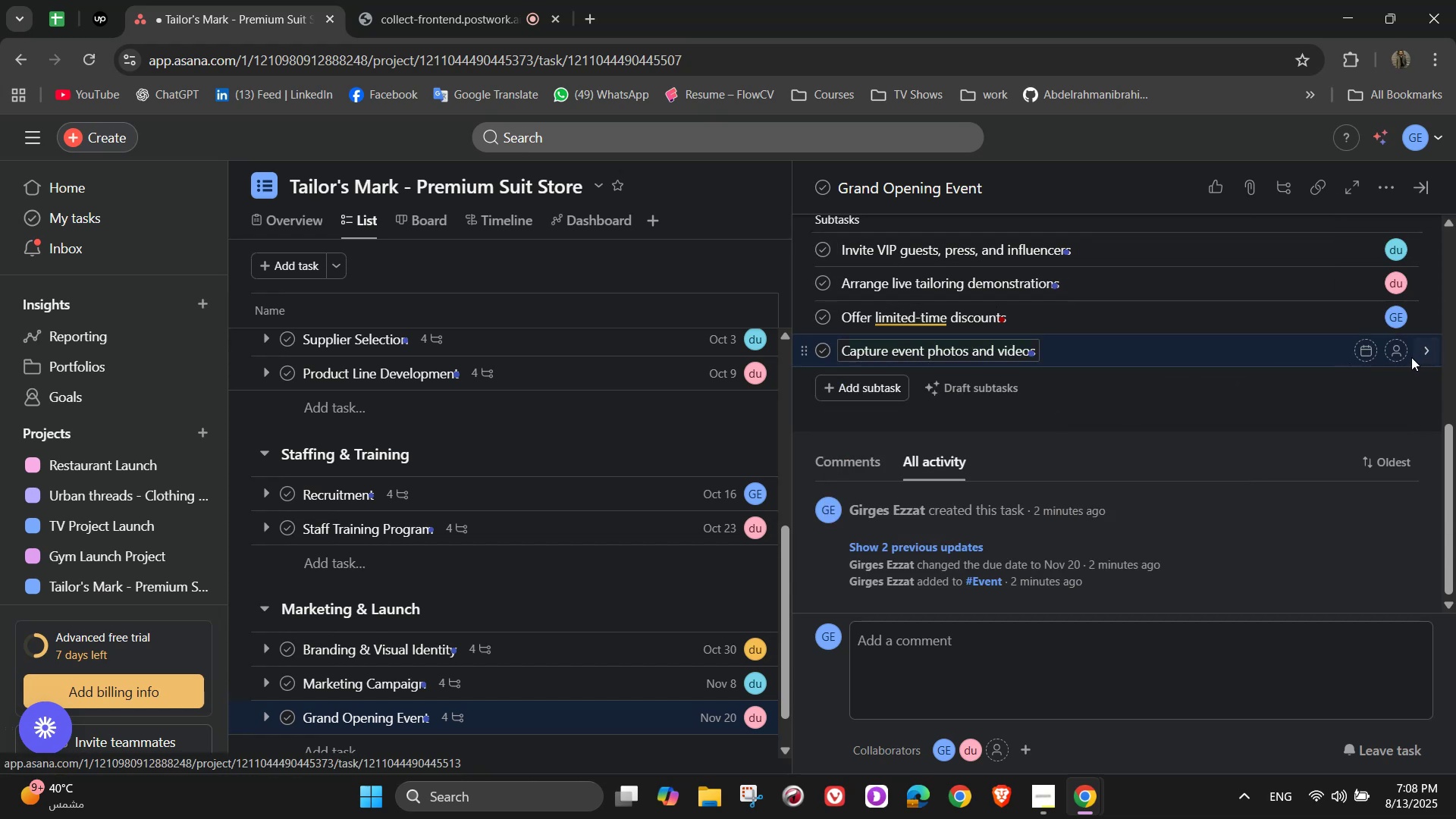 
left_click([1404, 356])
 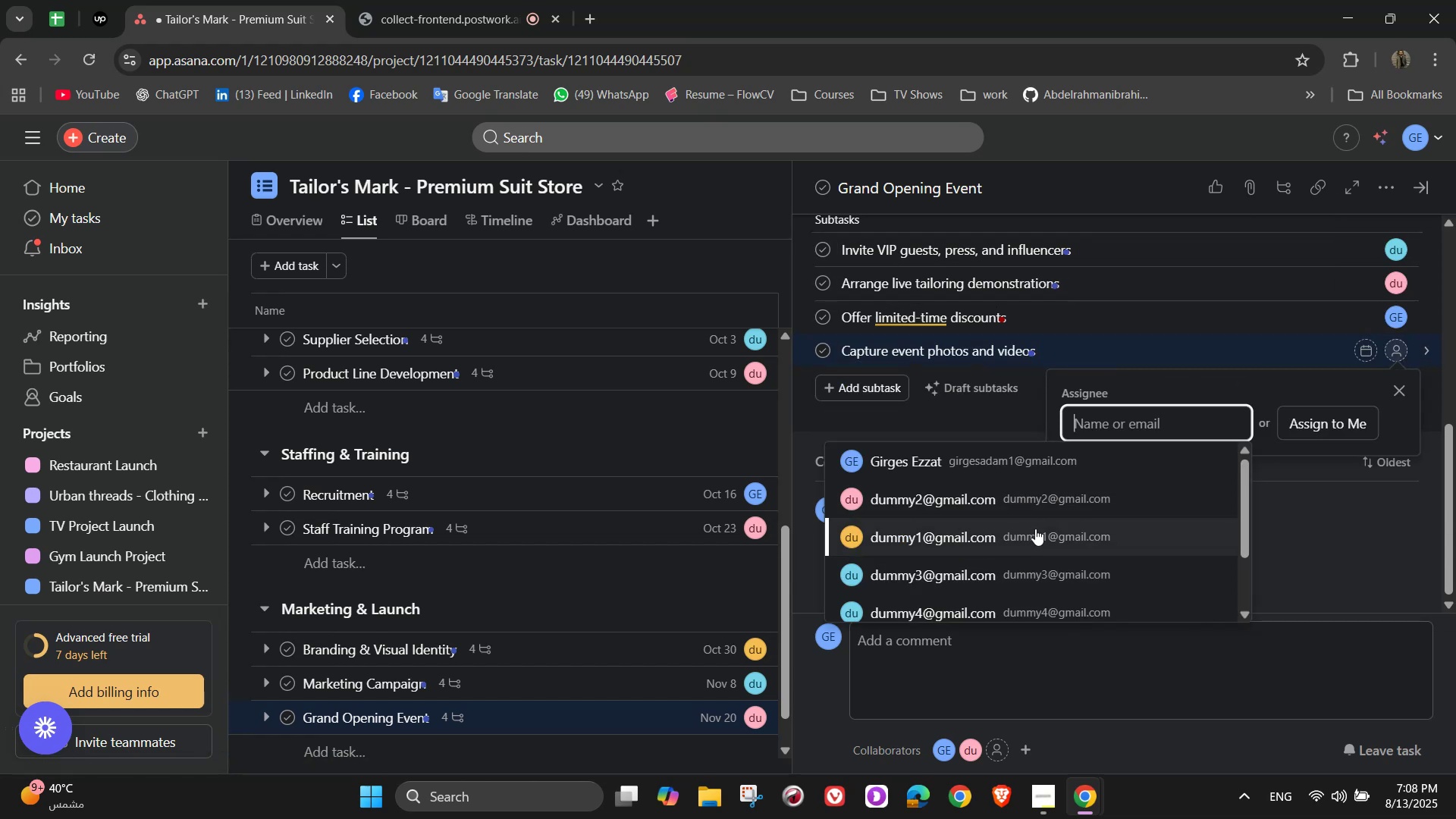 
left_click([1035, 529])
 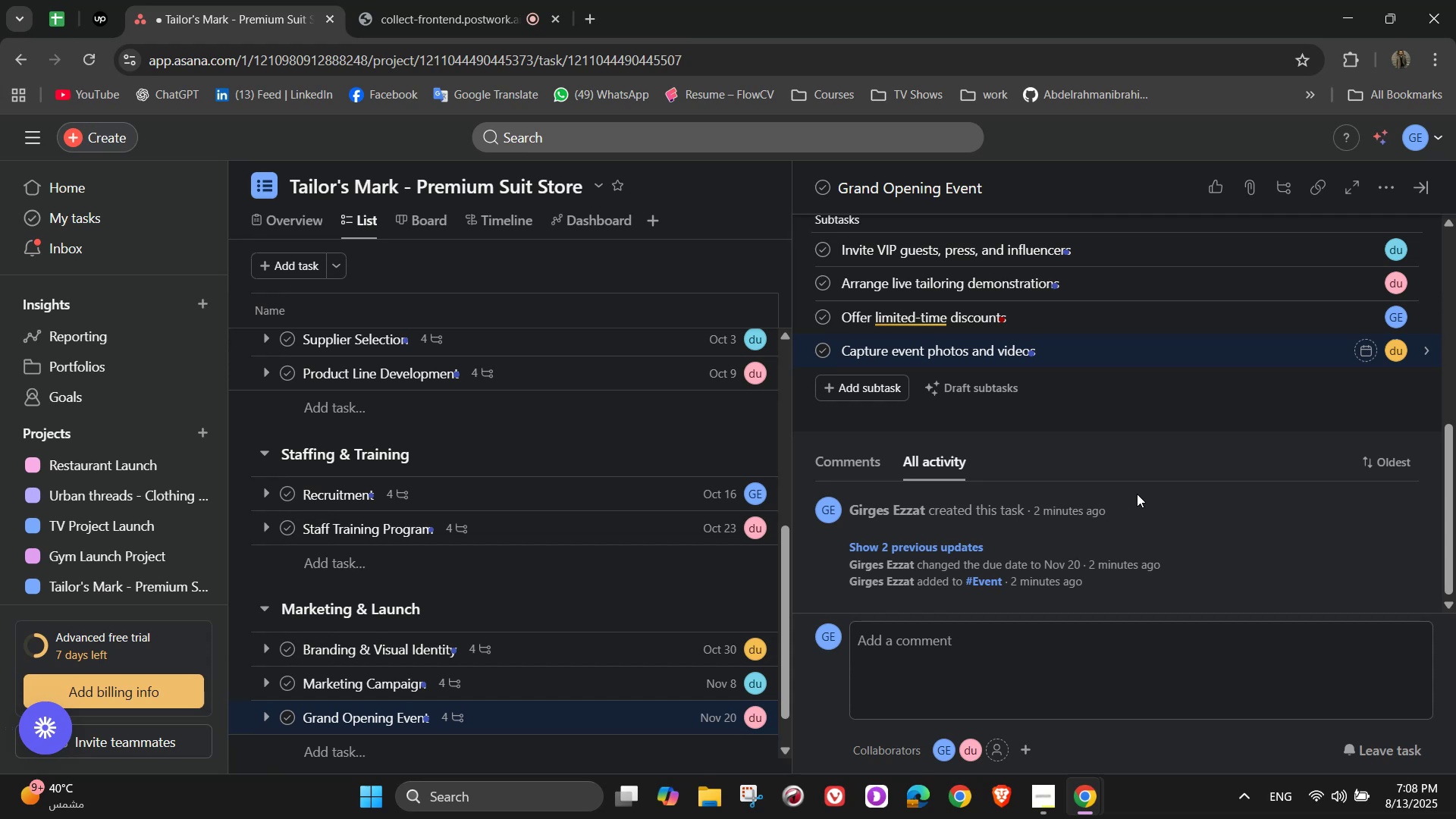 
wait(15.38)
 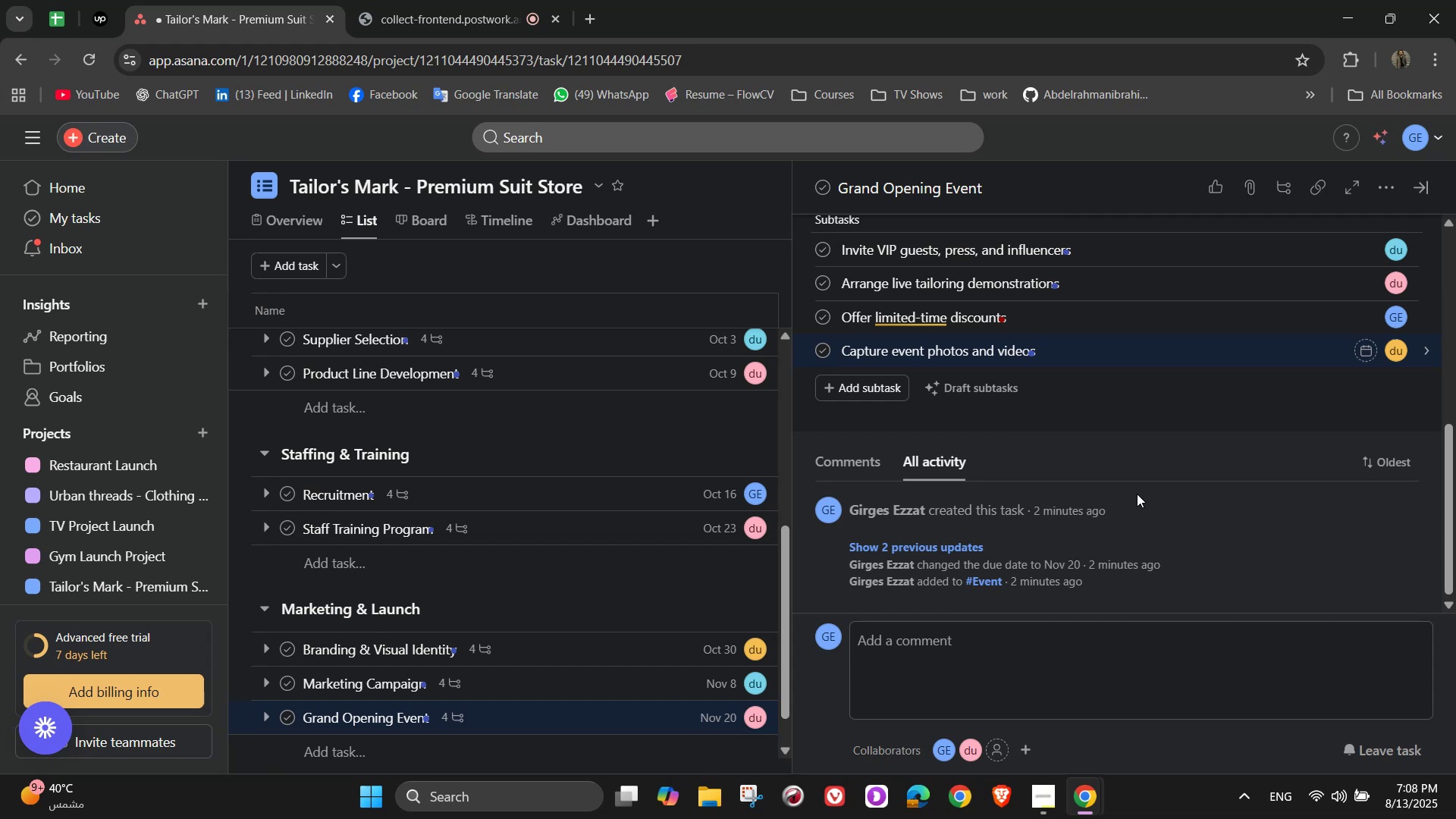 
scroll: coordinate [1285, 362], scroll_direction: up, amount: 8.0
 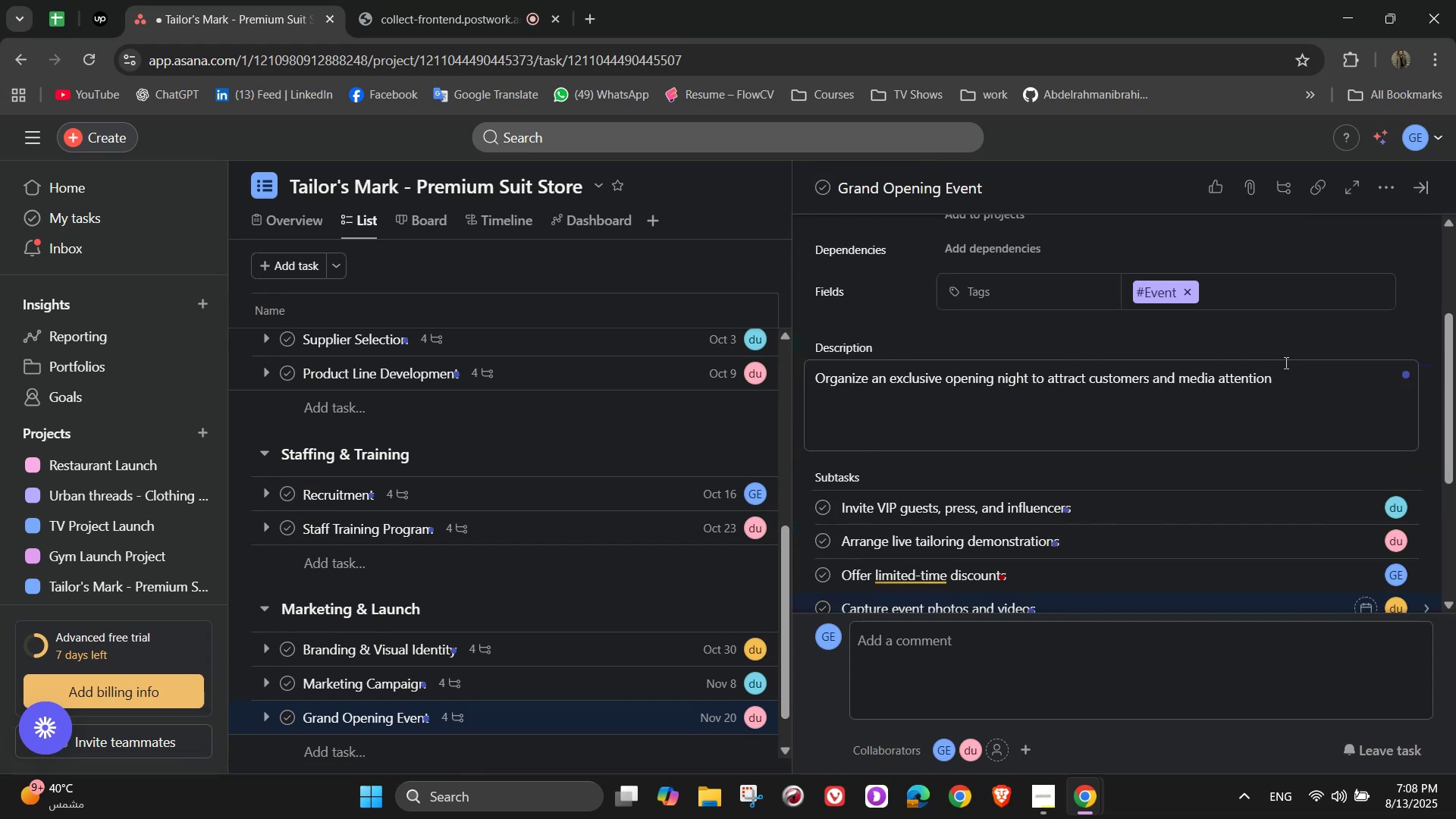 
scroll: coordinate [1285, 362], scroll_direction: down, amount: 3.0
 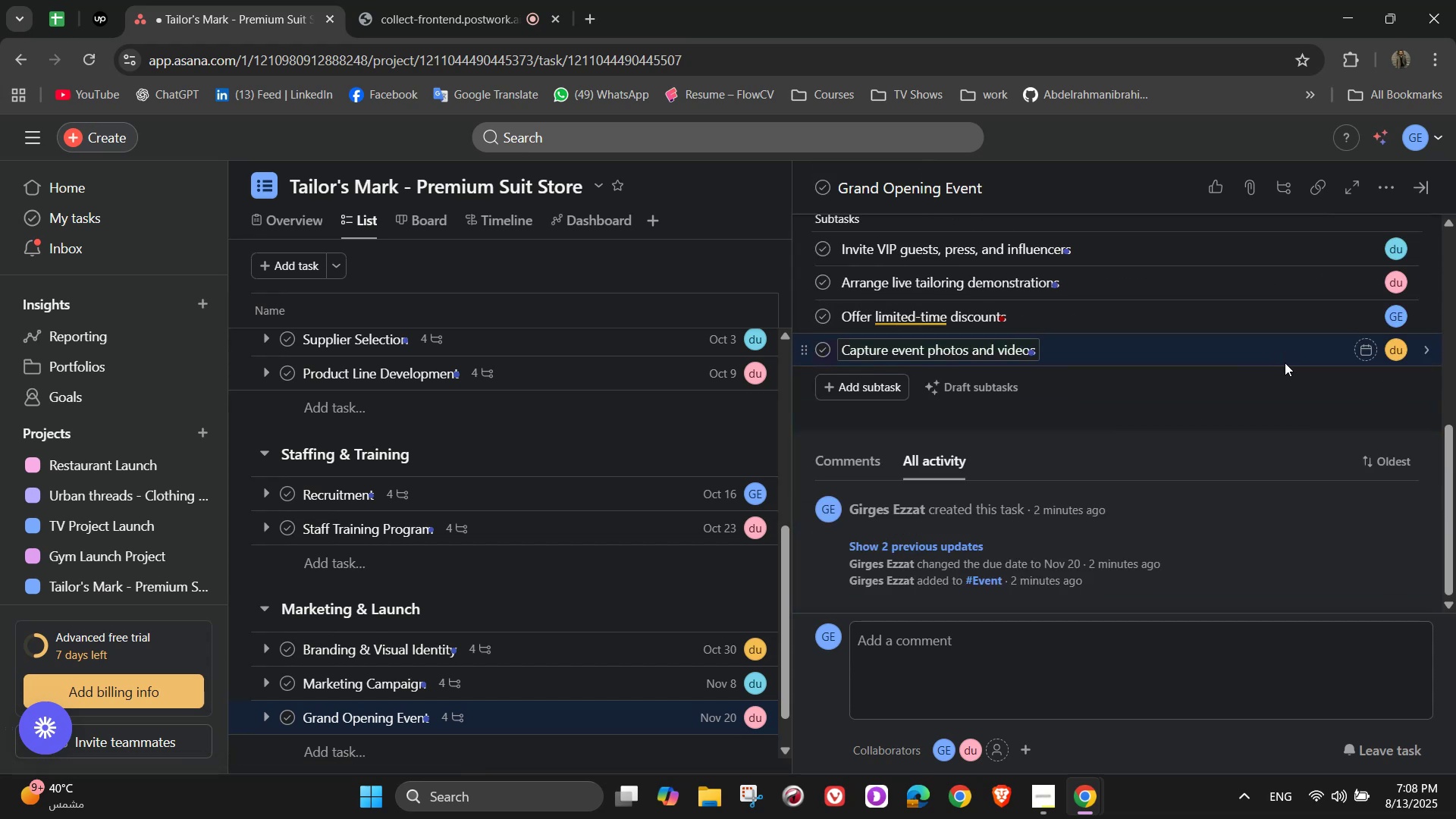 
scroll: coordinate [1294, 347], scroll_direction: up, amount: 6.0
 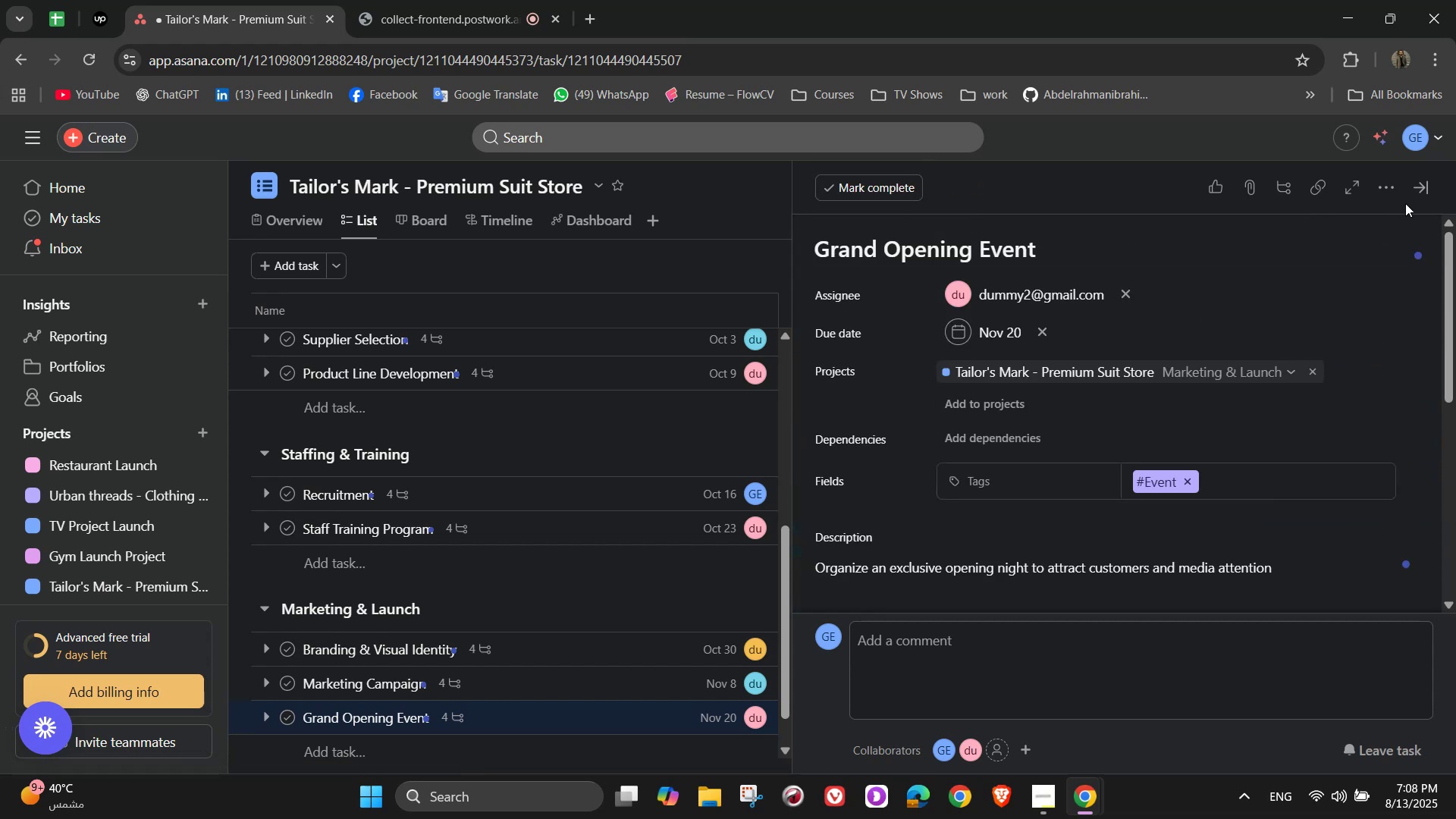 
left_click([1412, 193])
 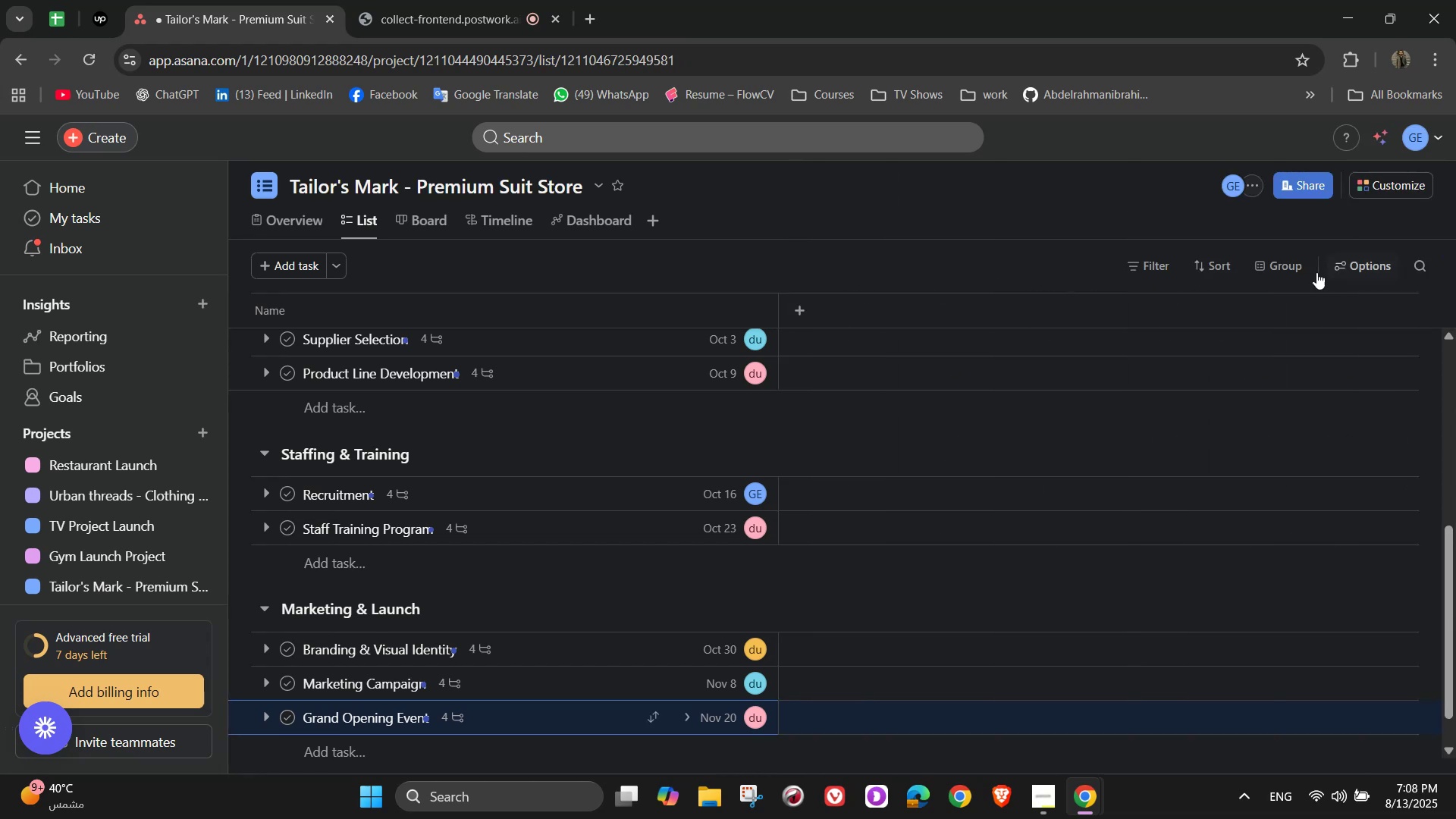 
mouse_move([1012, 369])
 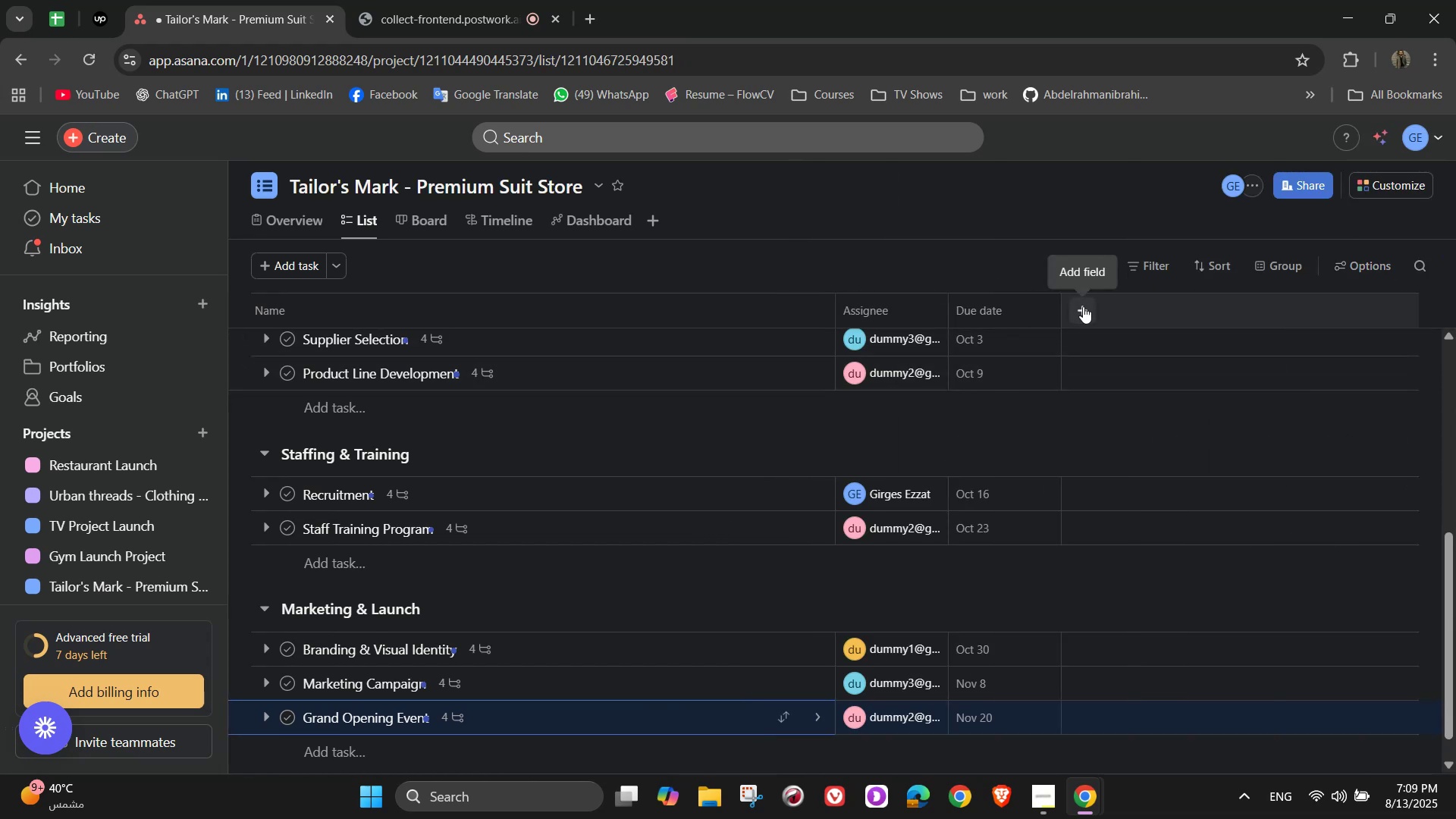 
left_click([1083, 306])
 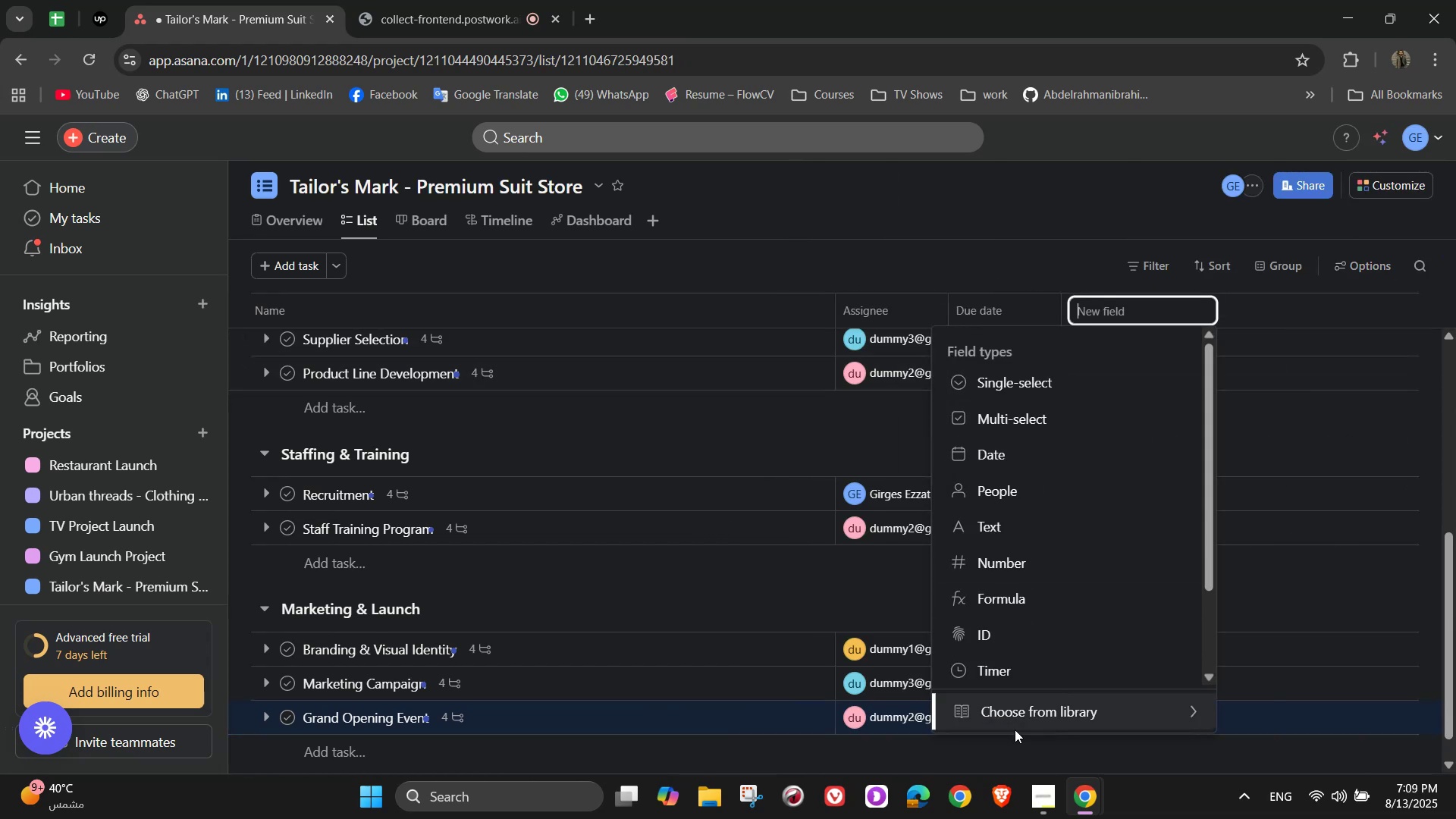 
left_click([1012, 716])
 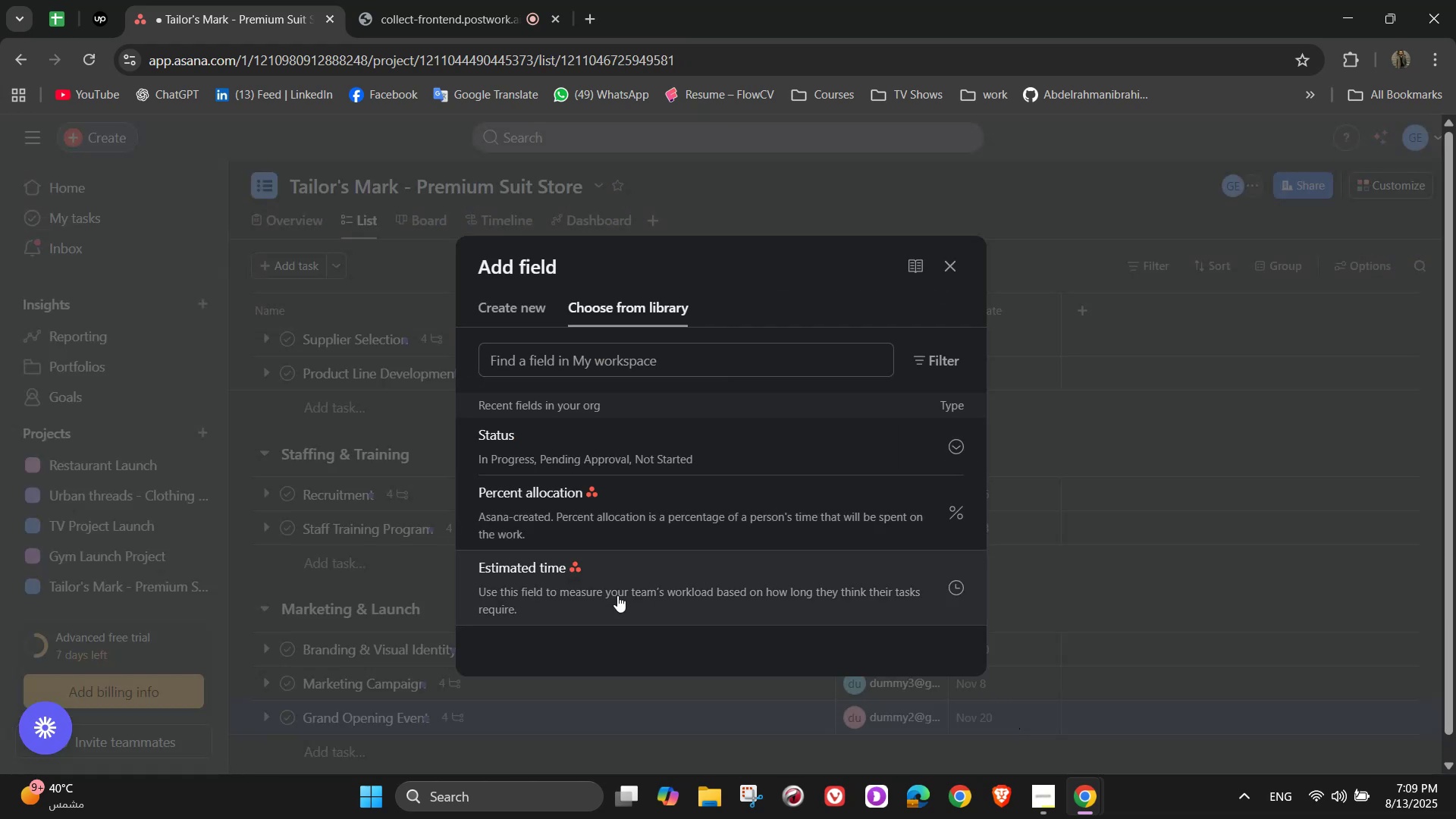 
left_click([617, 595])
 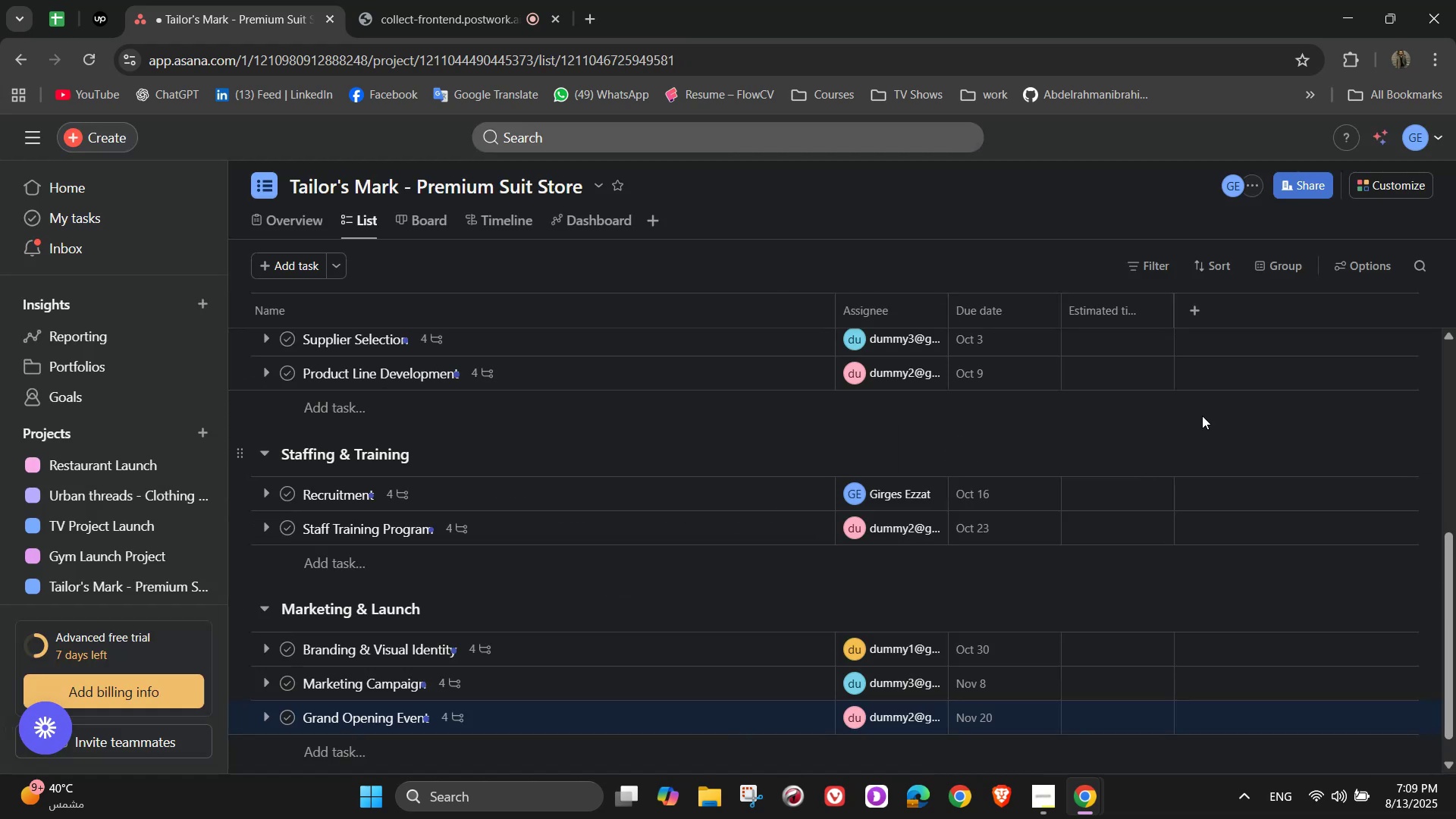 
scroll: coordinate [657, 507], scroll_direction: up, amount: 7.0
 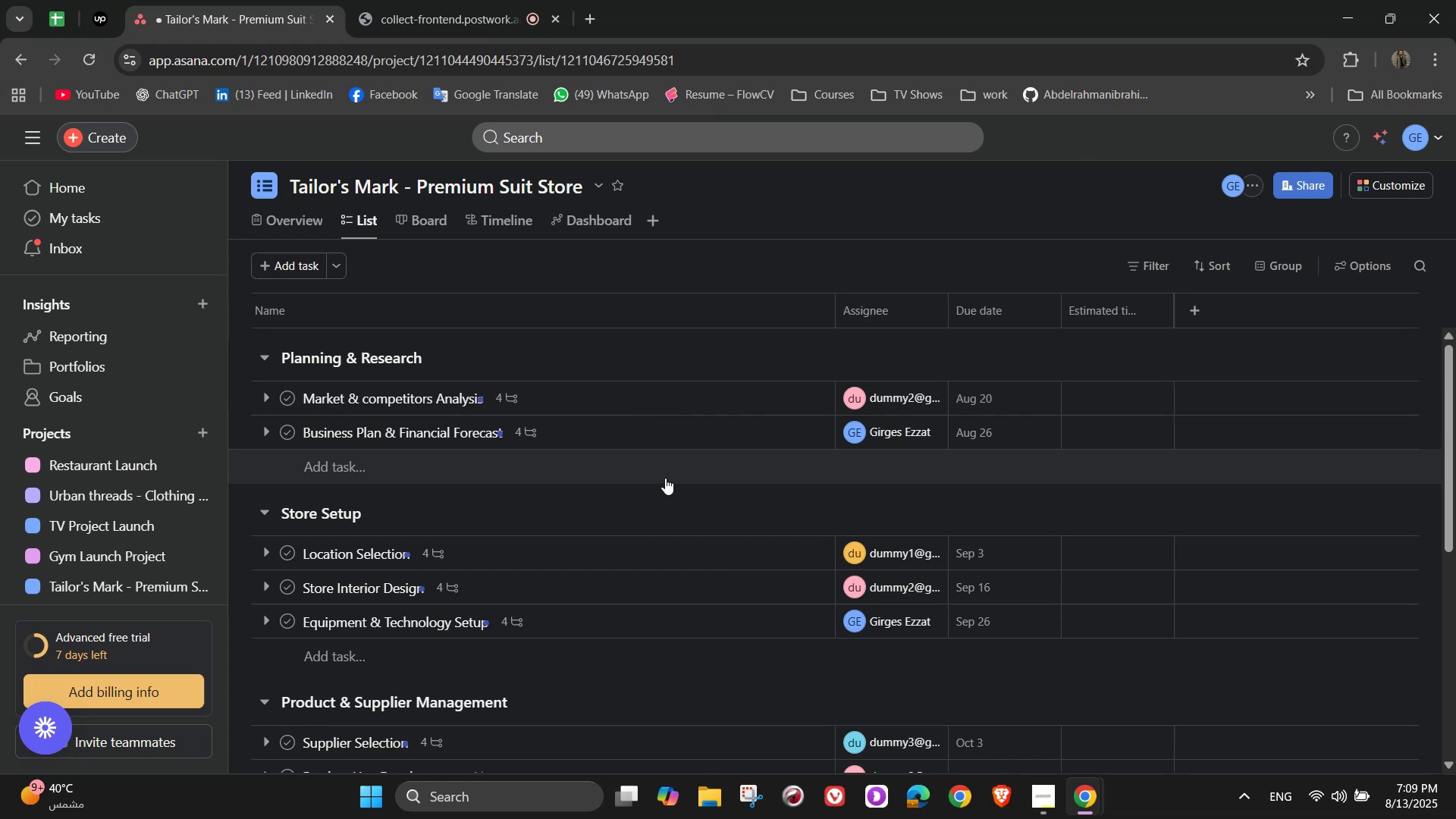 
wait(5.54)
 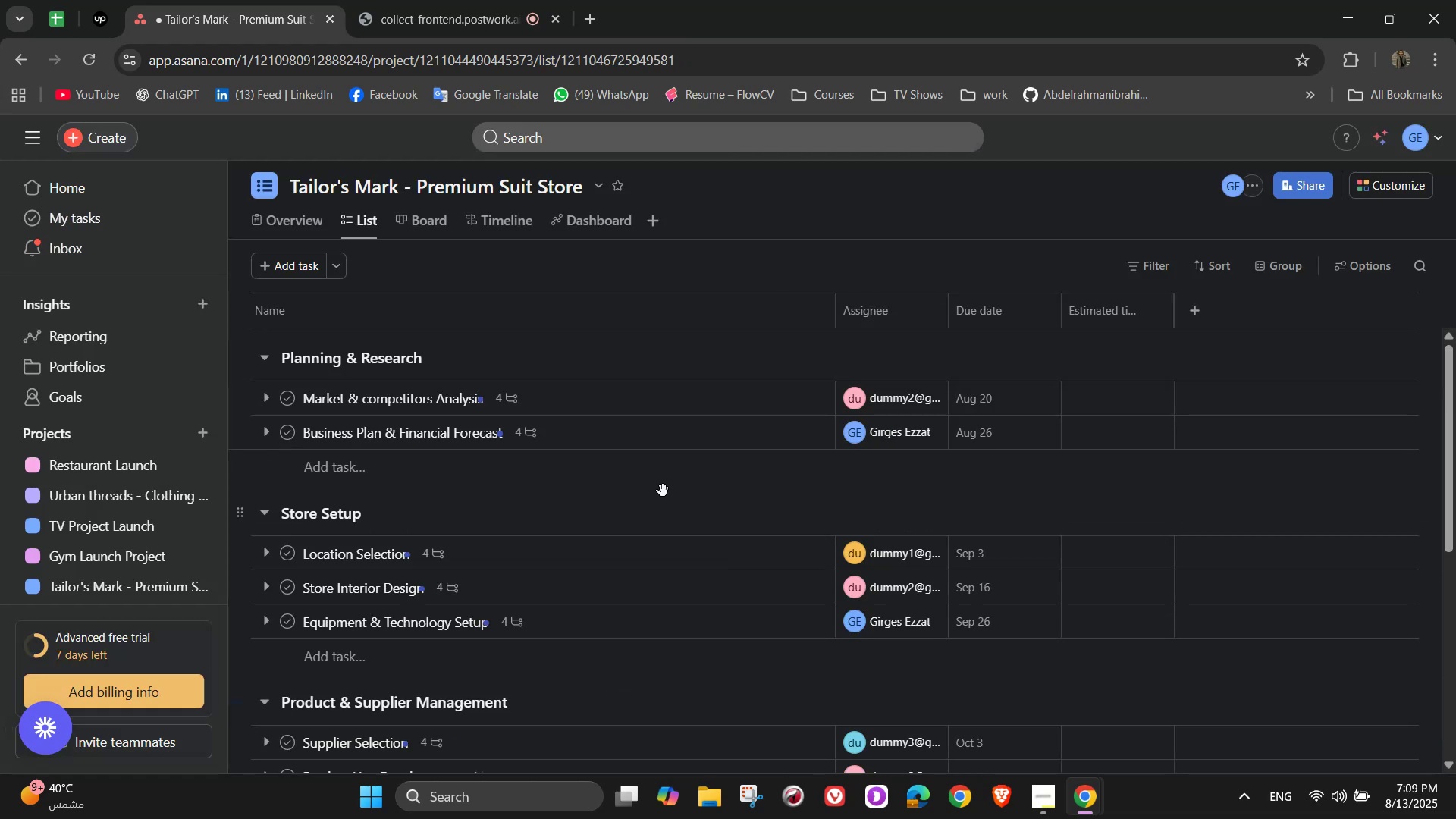 
left_click([430, 0])
 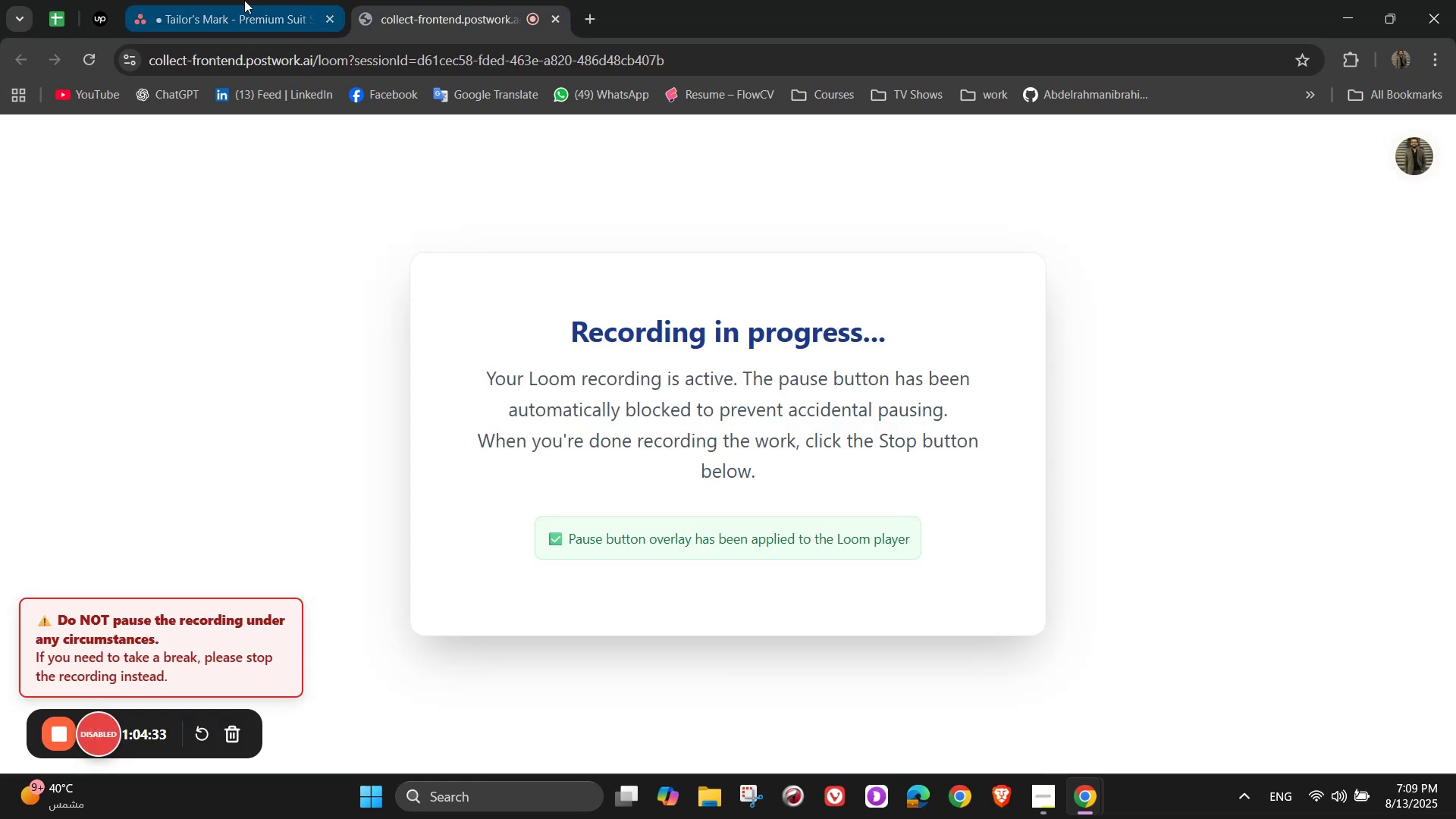 
left_click([193, 0])
 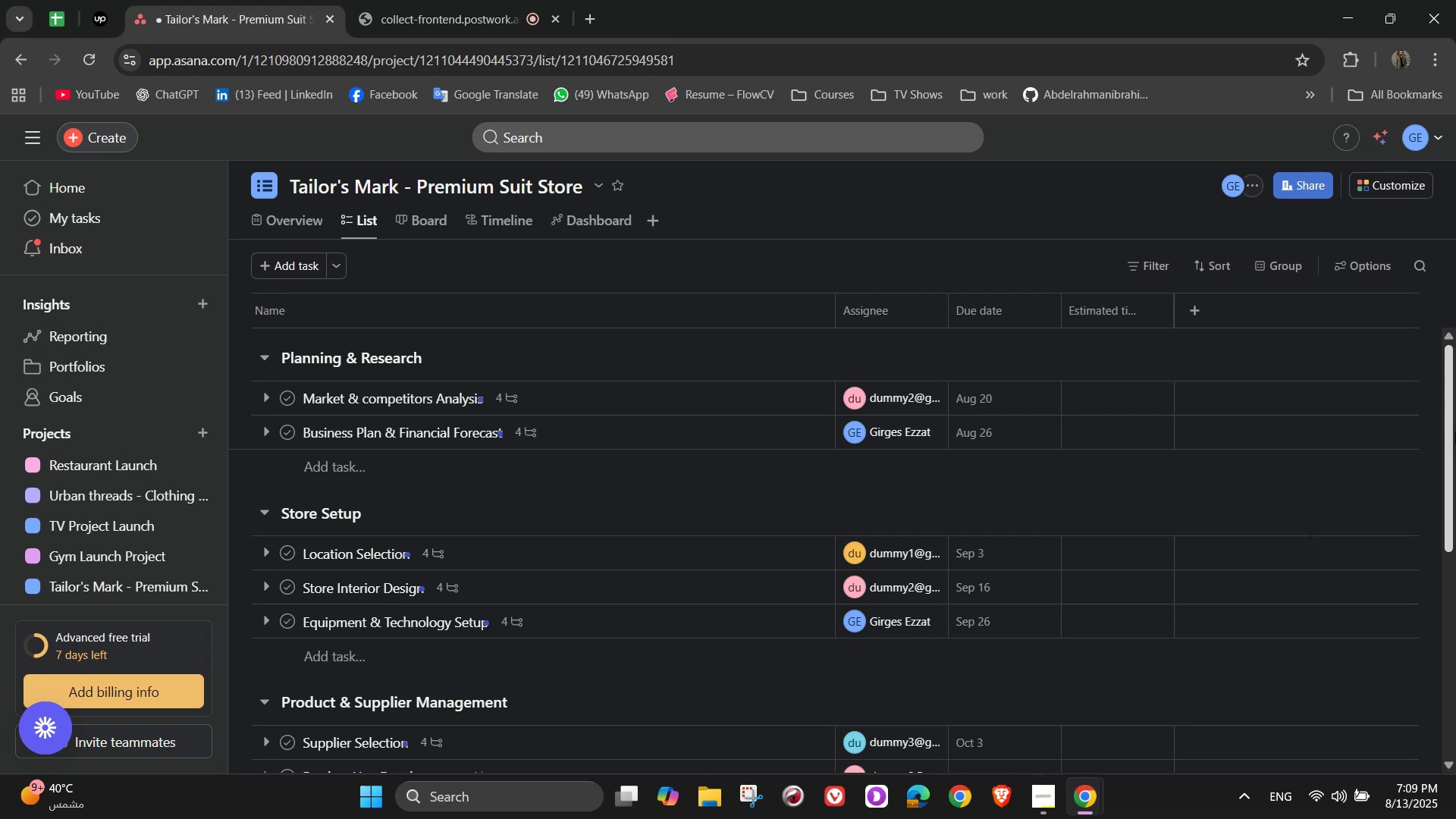 
wait(17.79)
 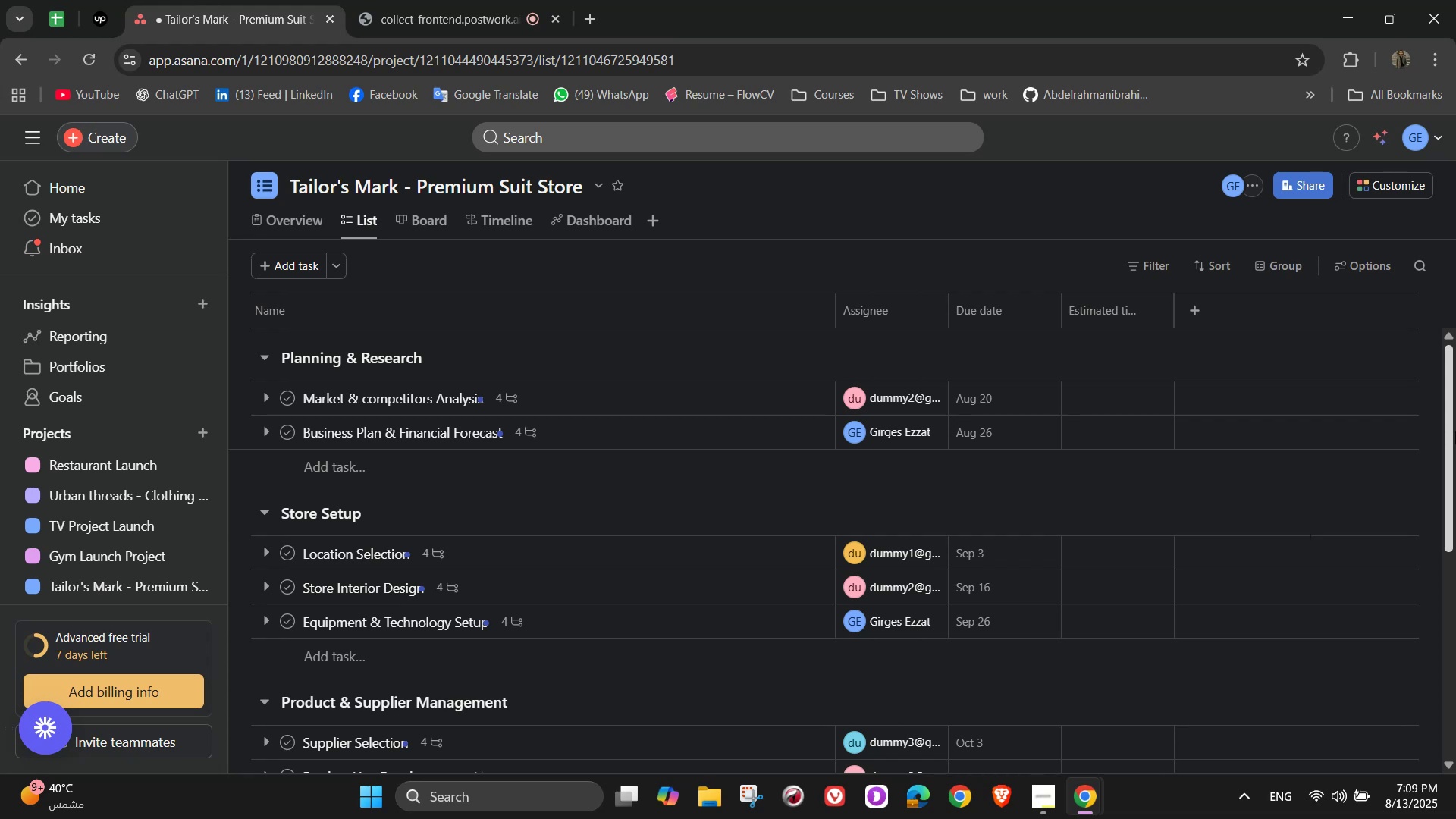 
left_click([1109, 380])
 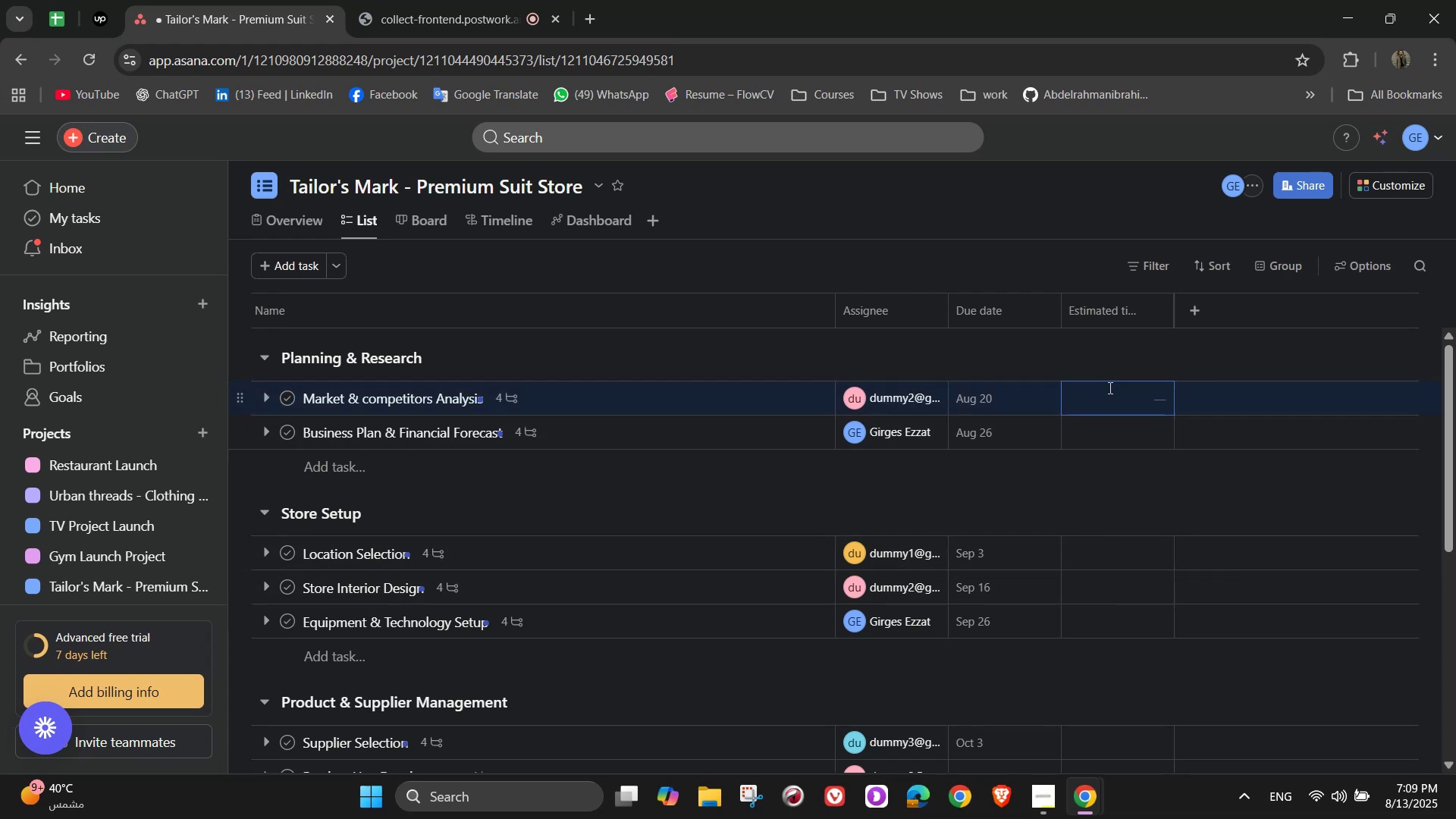 
left_click([1107, 389])
 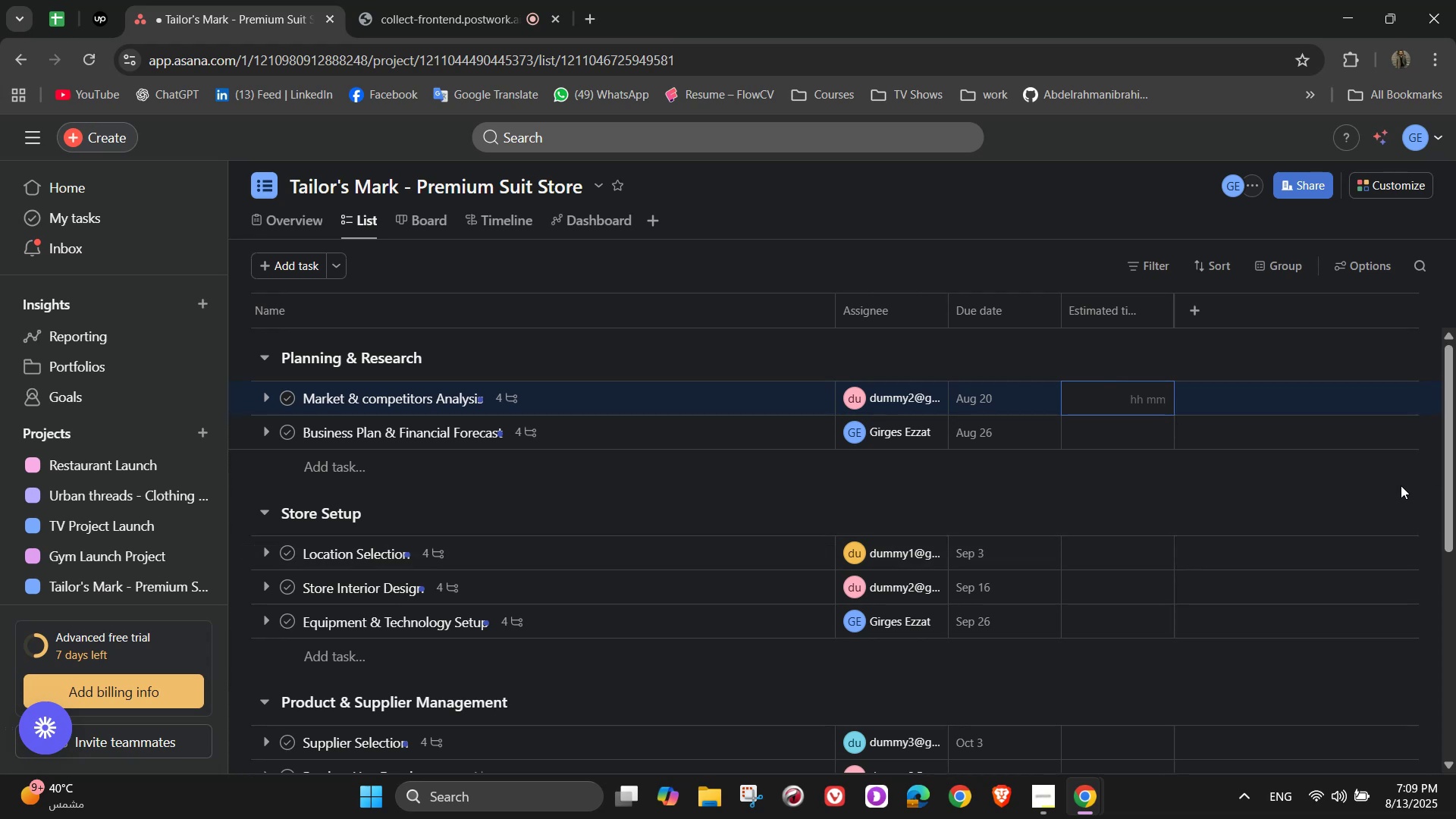 
wait(20.53)
 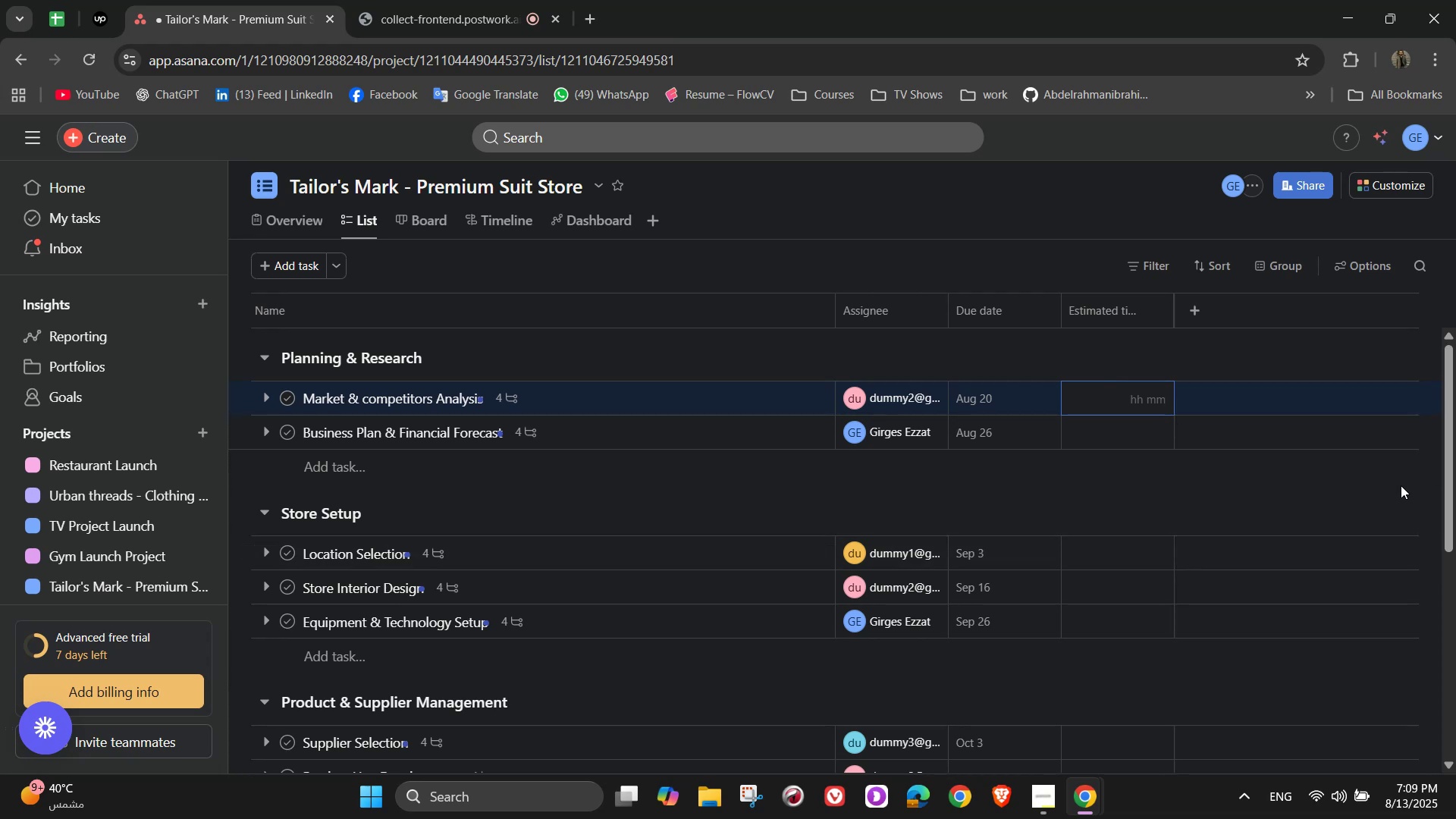 
key(Numpad5)
 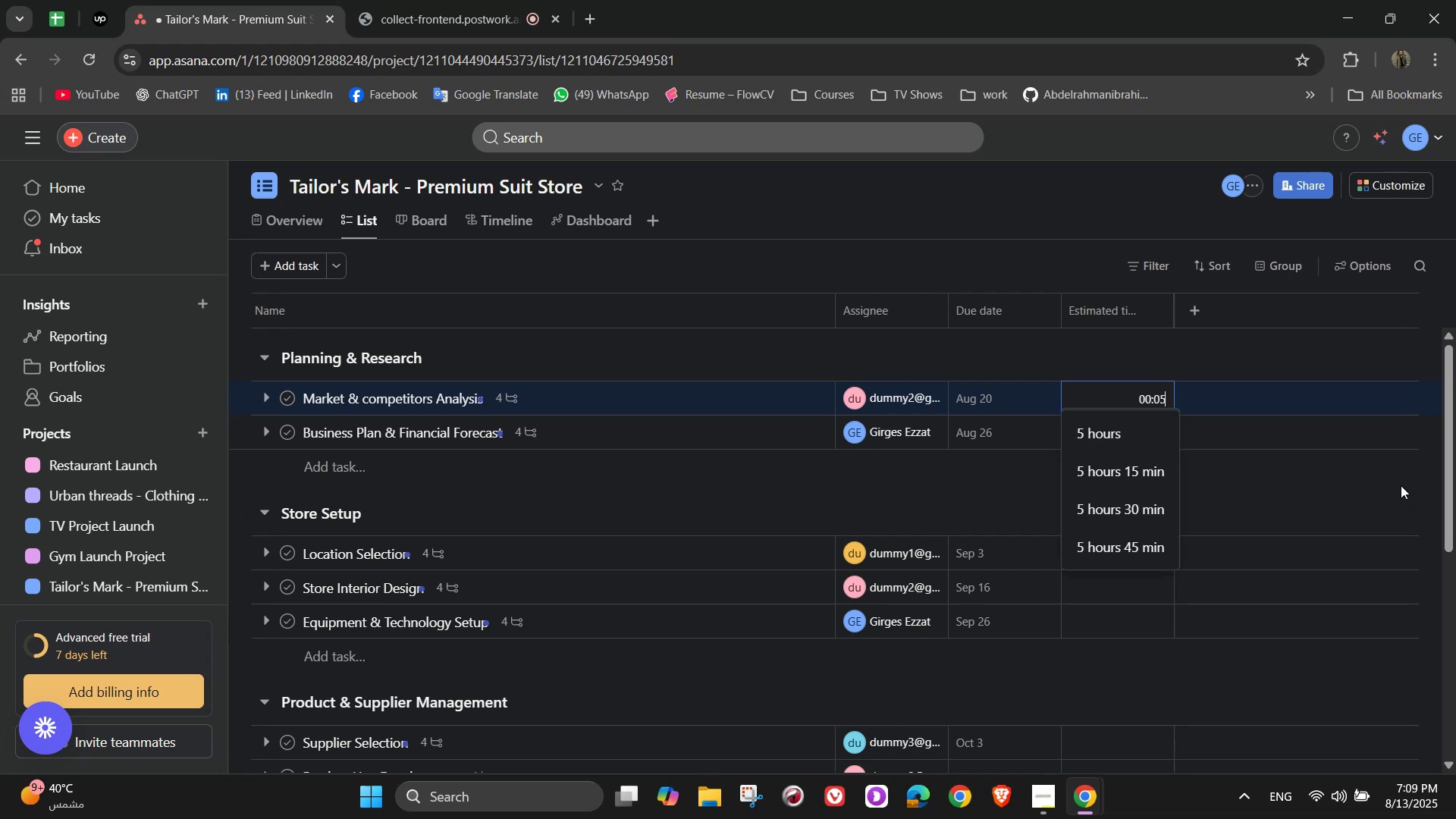 
key(Numpad0)
 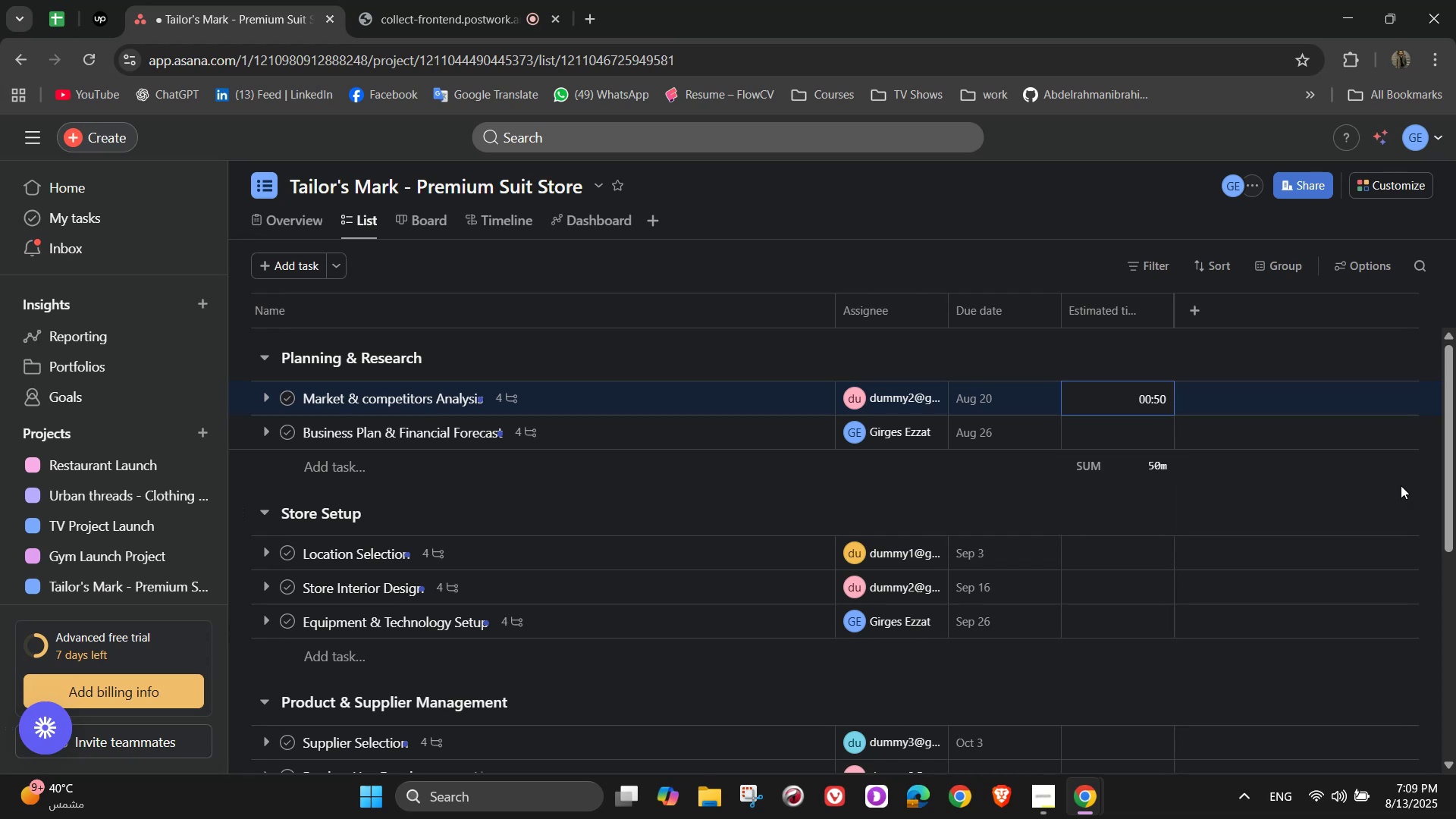 
key(Numpad0)
 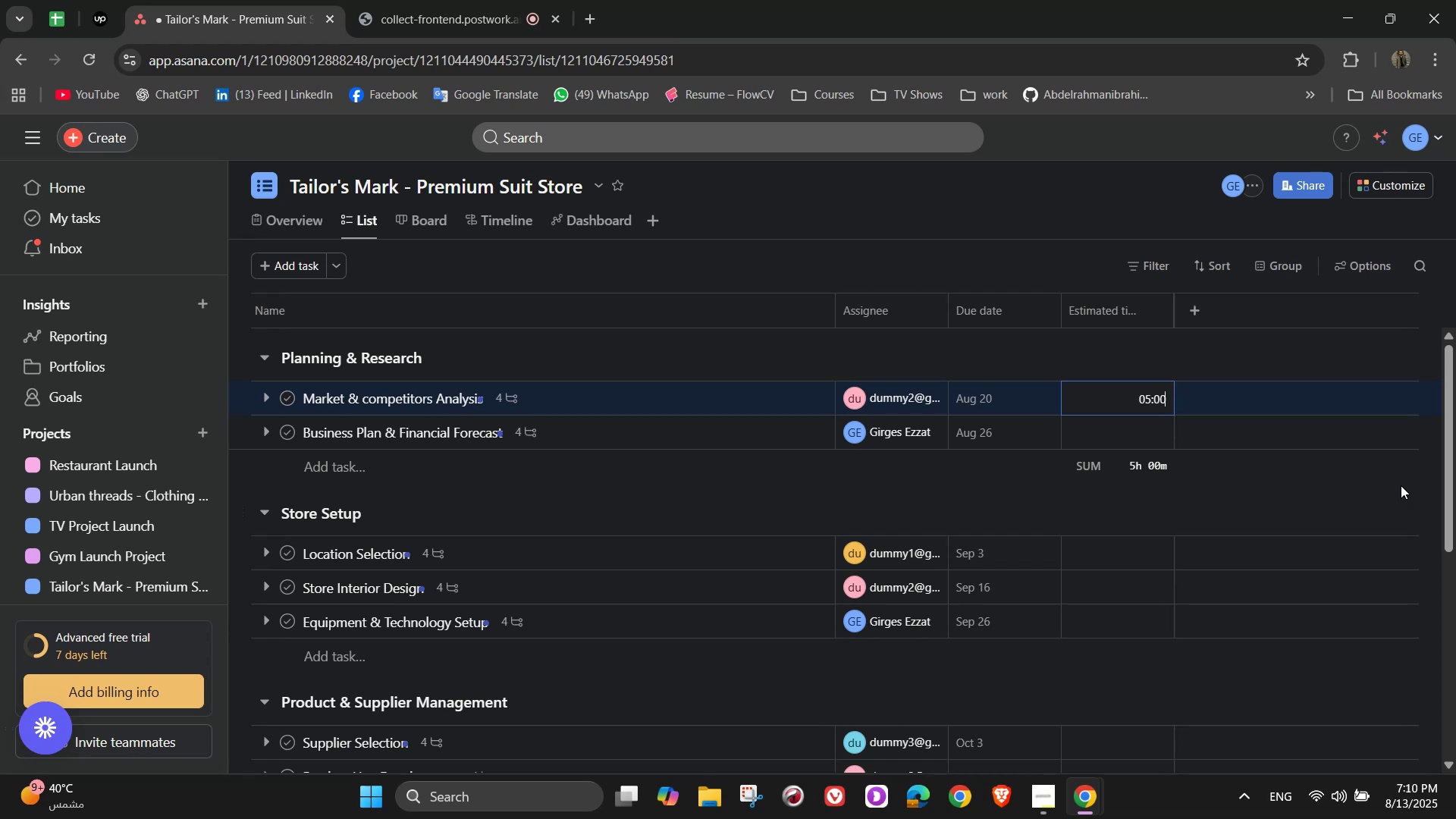 
wait(12.92)
 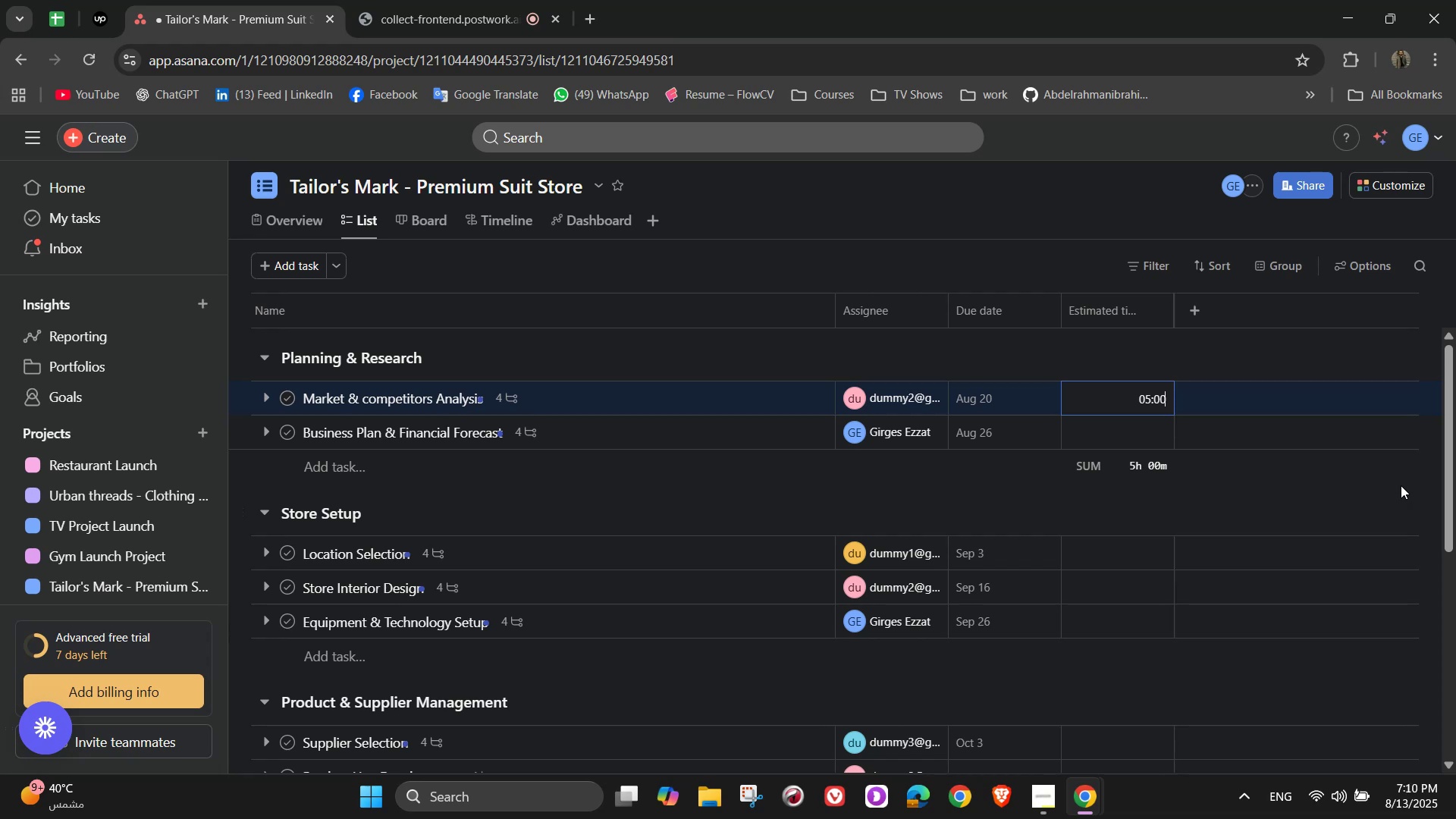 
key(Backspace)
 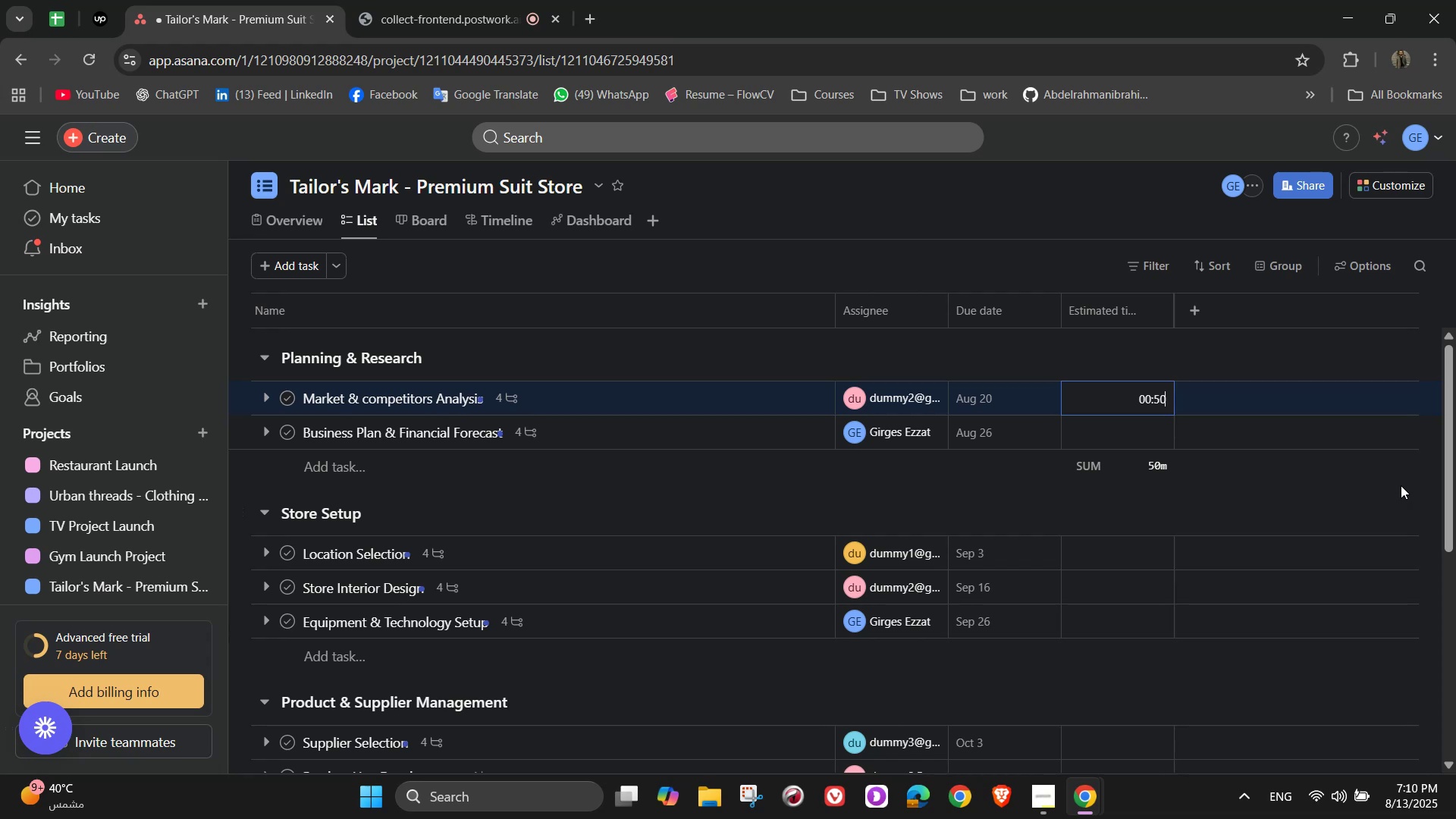 
key(Backspace)
 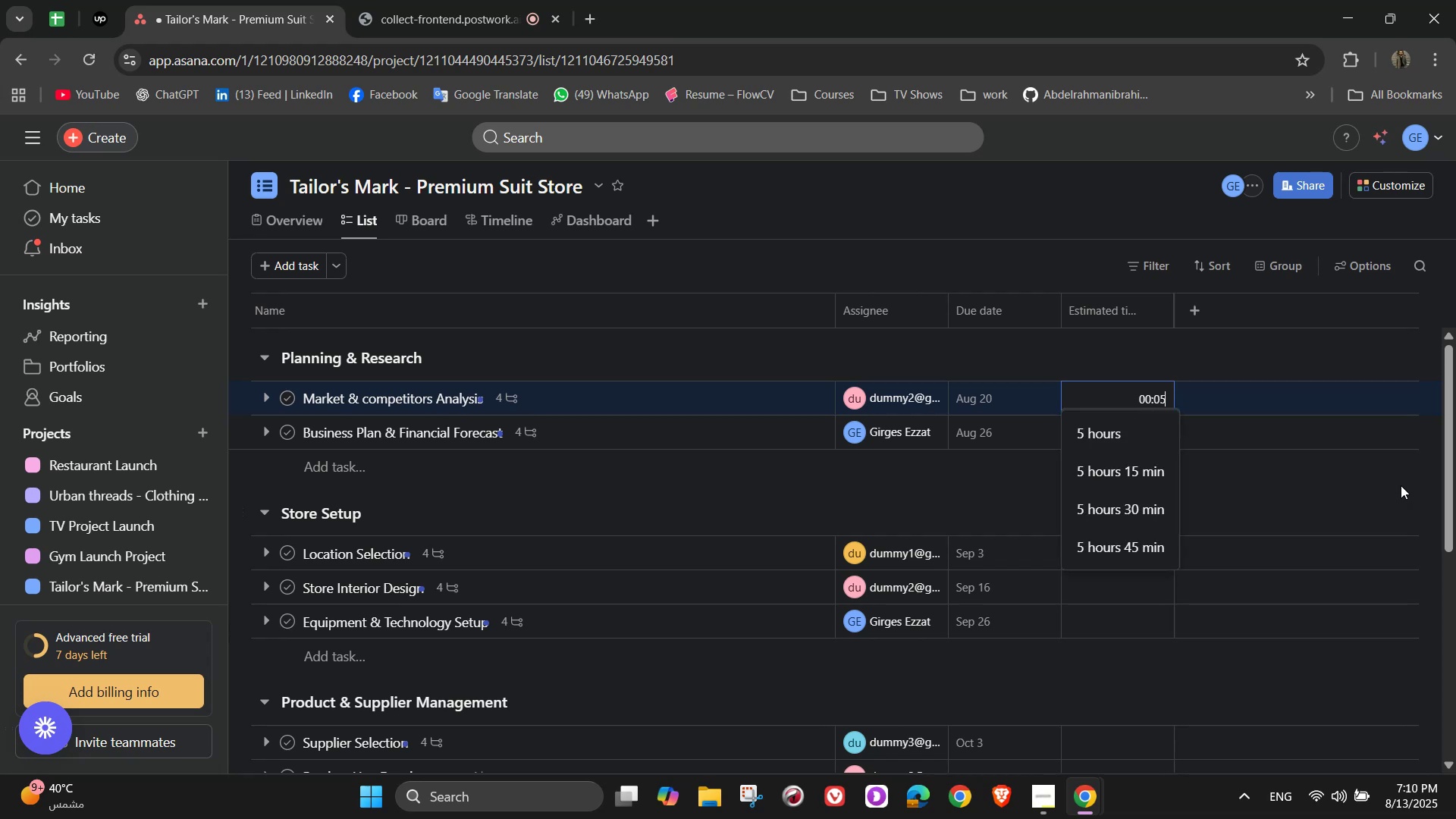 
key(Backspace)
 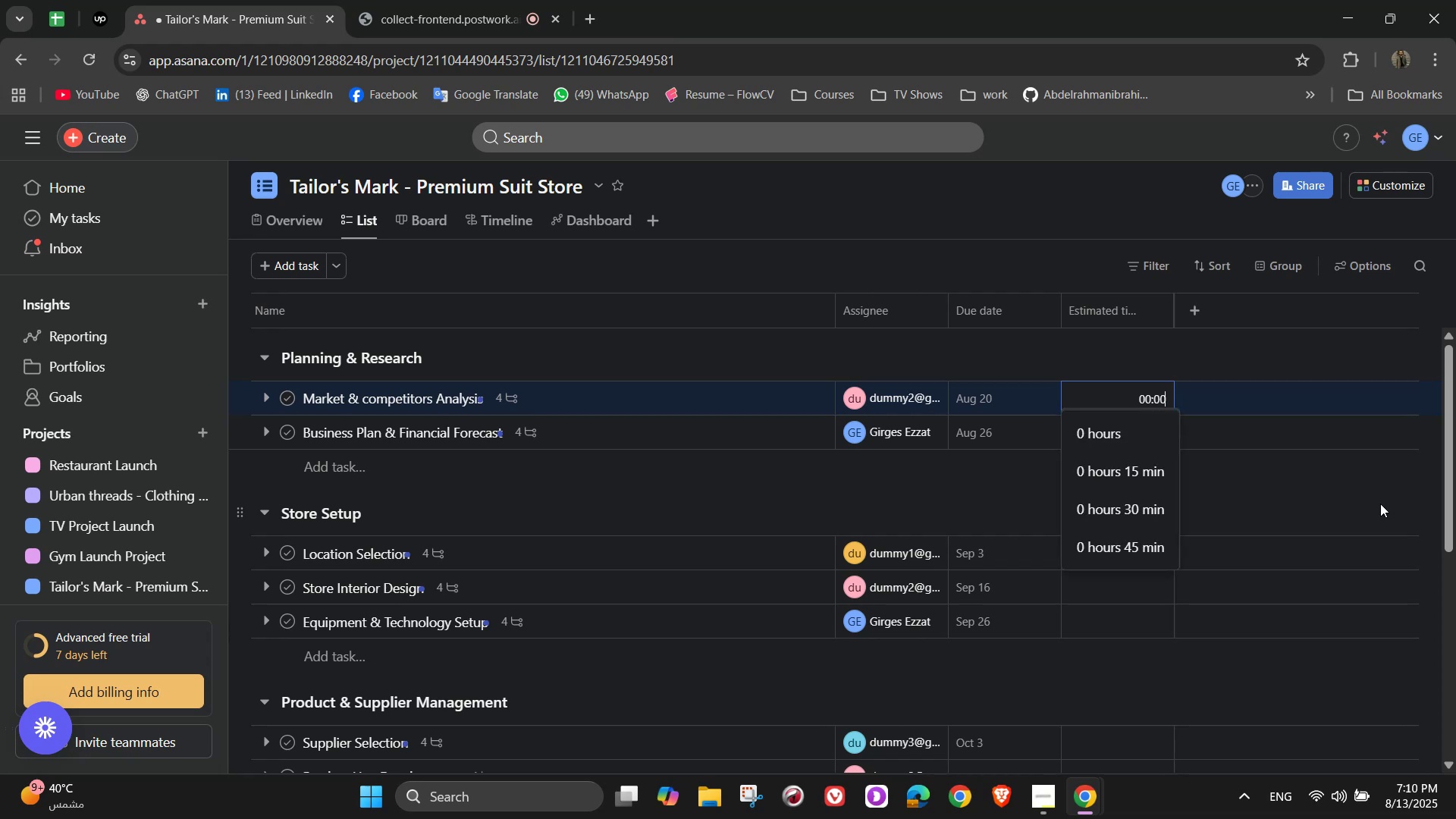 
key(Numpad1)
 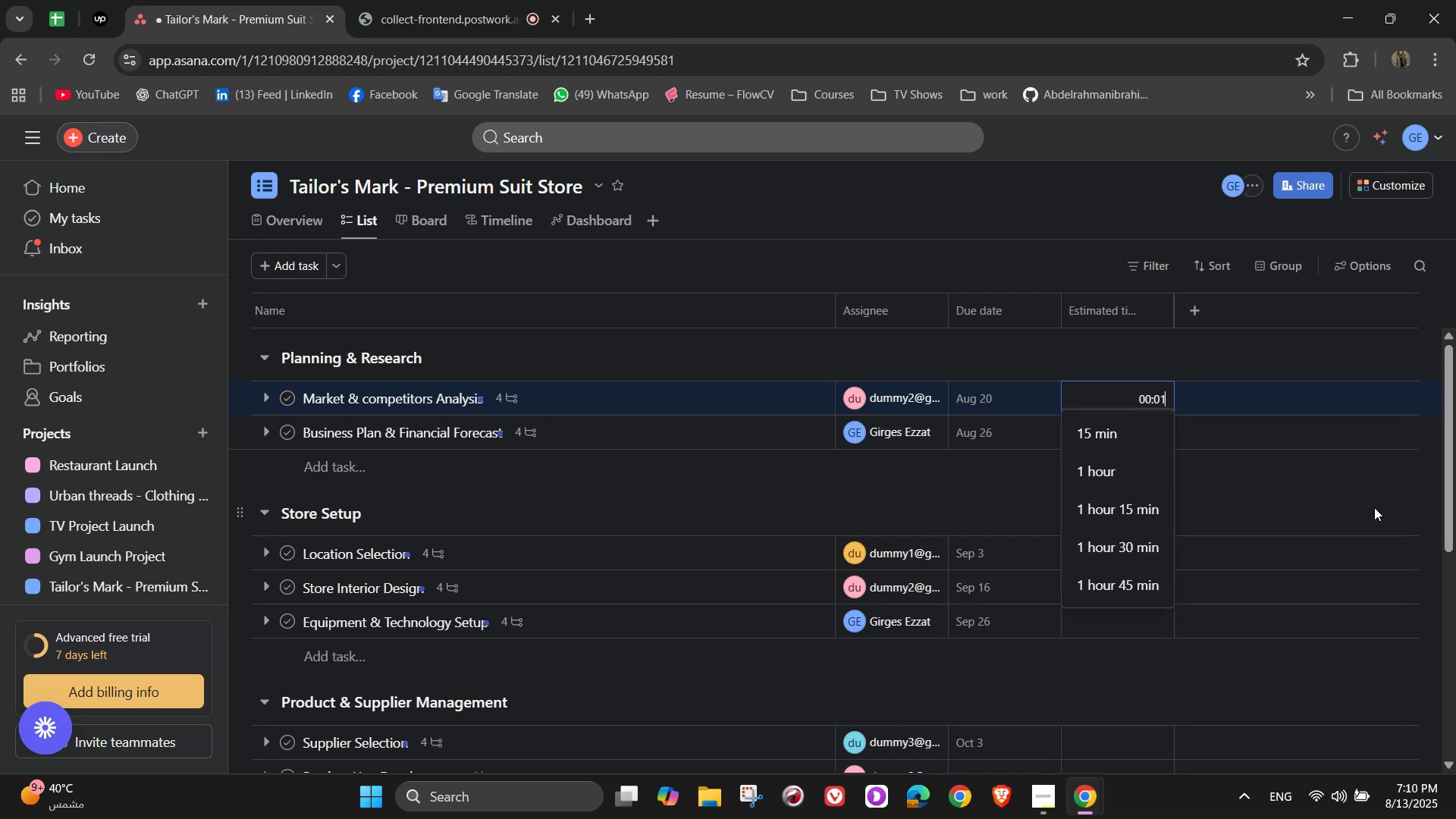 
key(Numpad0)
 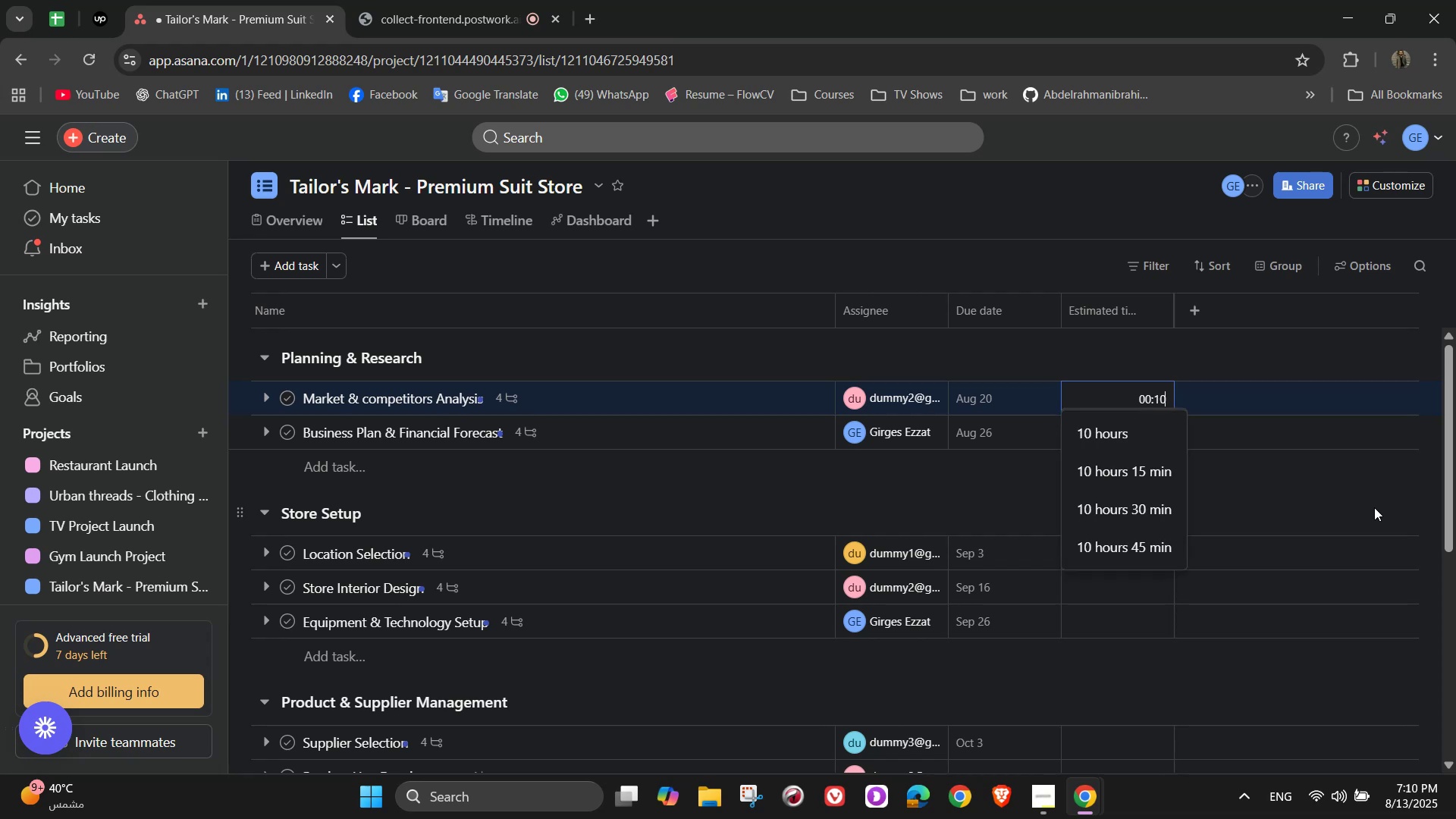 
key(Numpad0)
 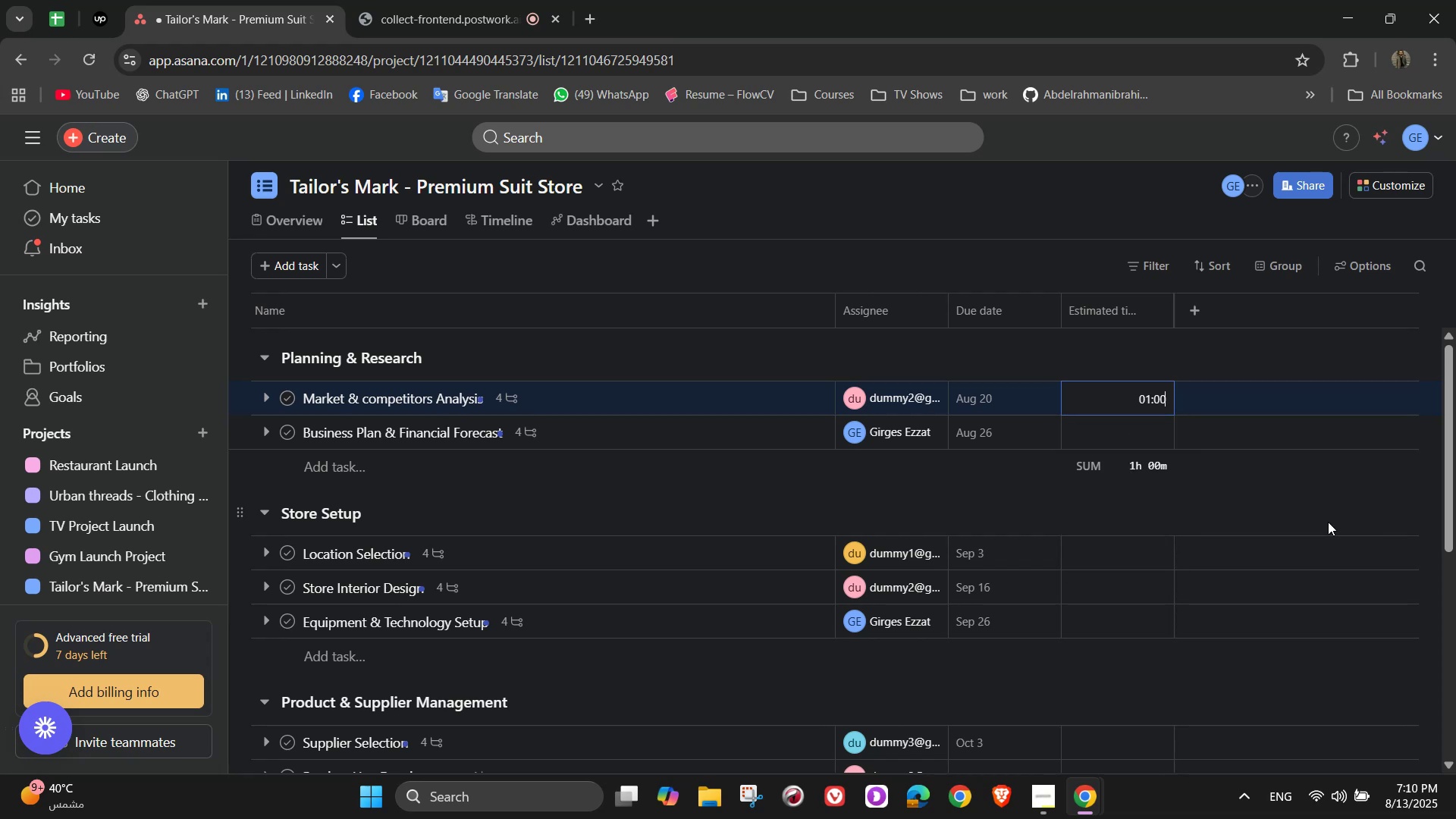 
key(Numpad0)
 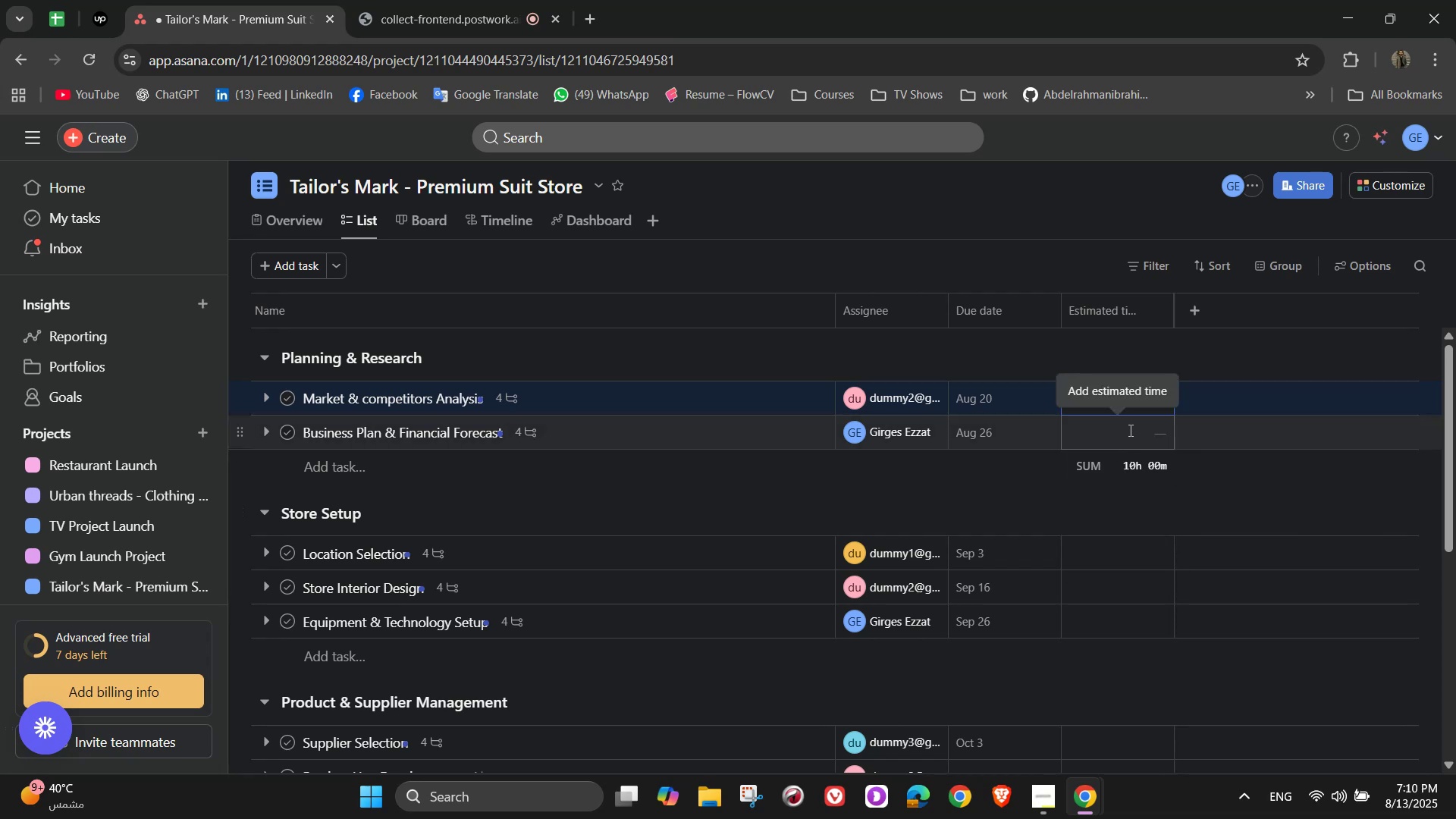 
left_click([1129, 430])
 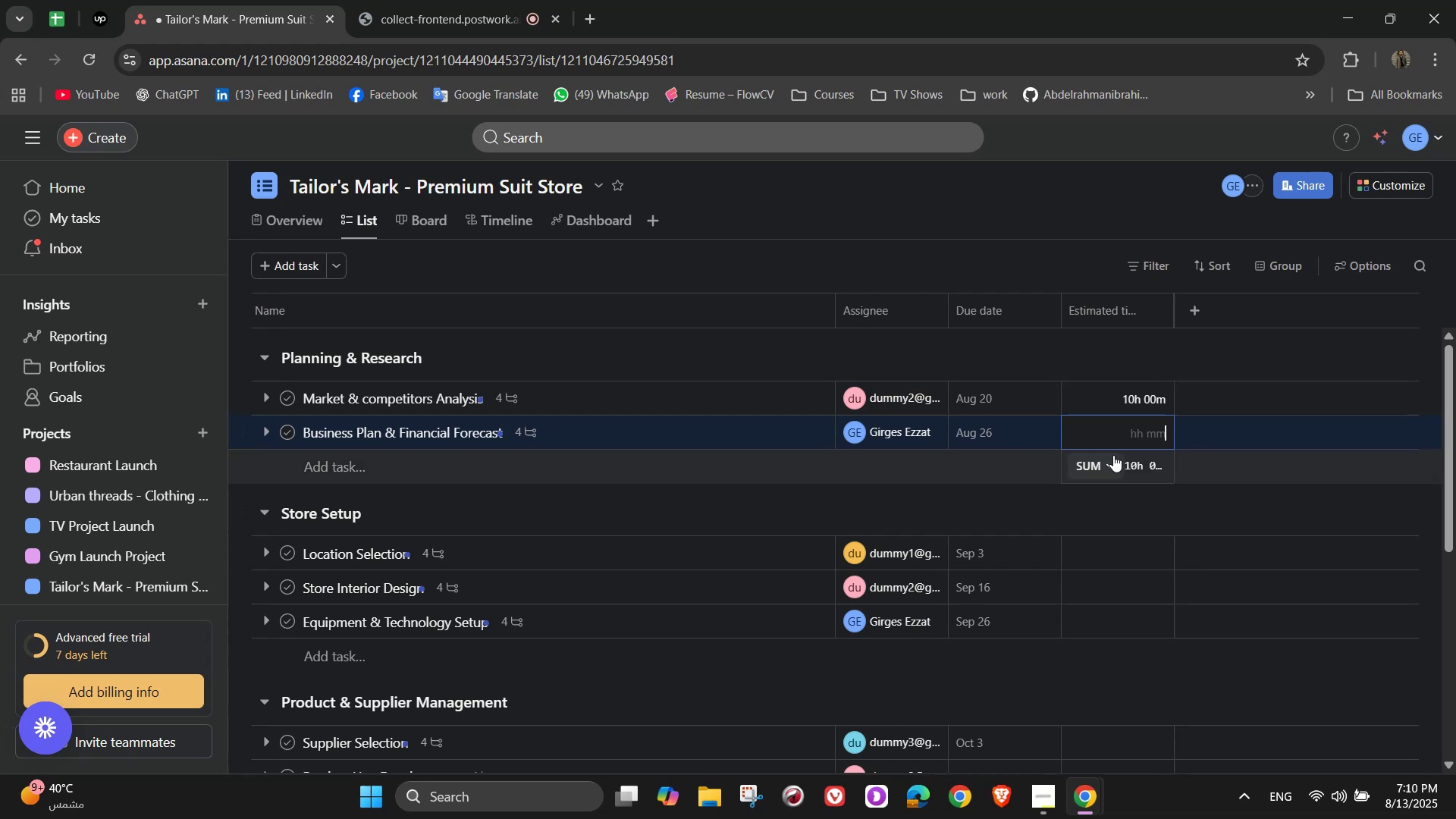 
wait(7.8)
 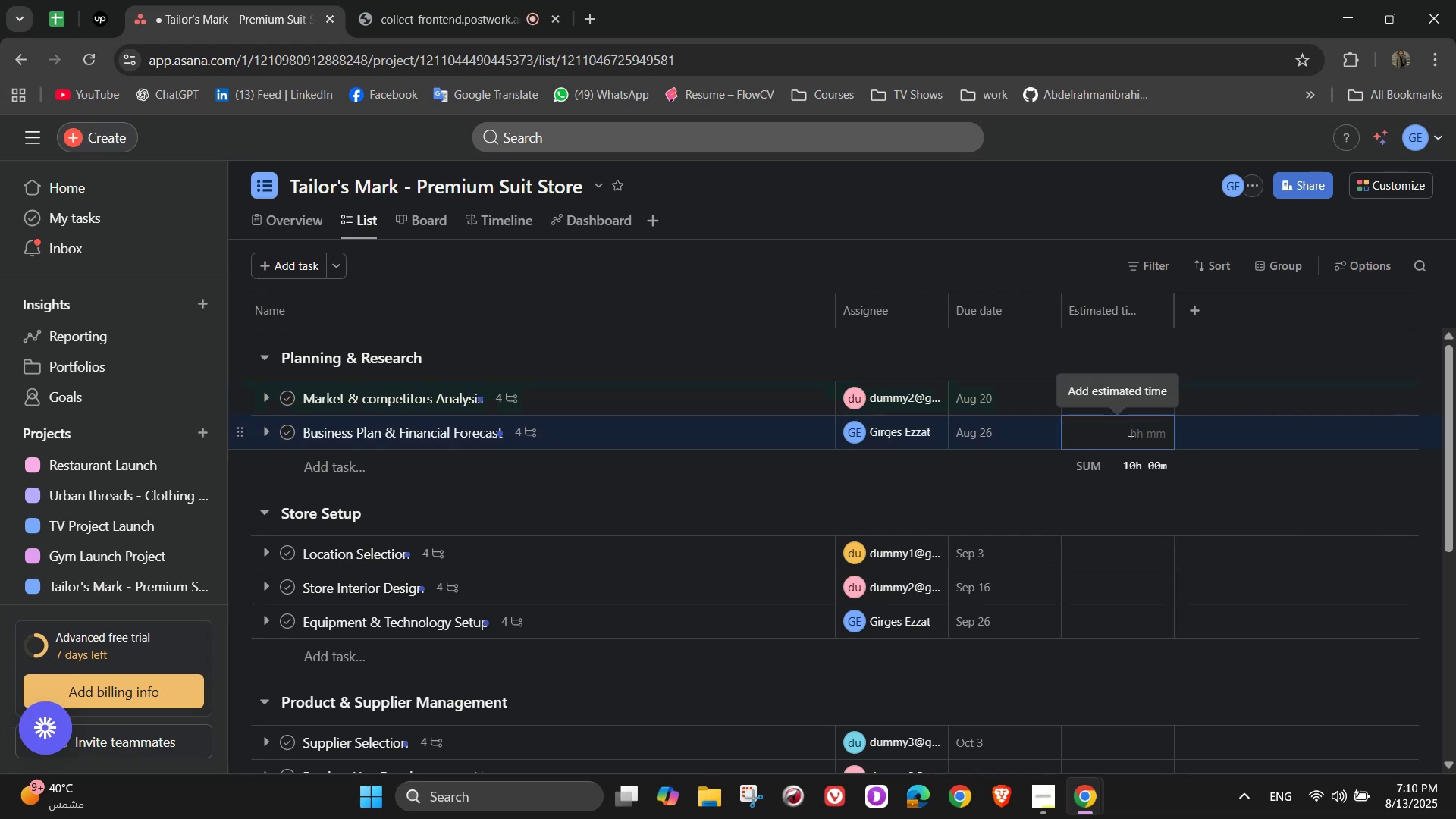 
left_click([1194, 305])
 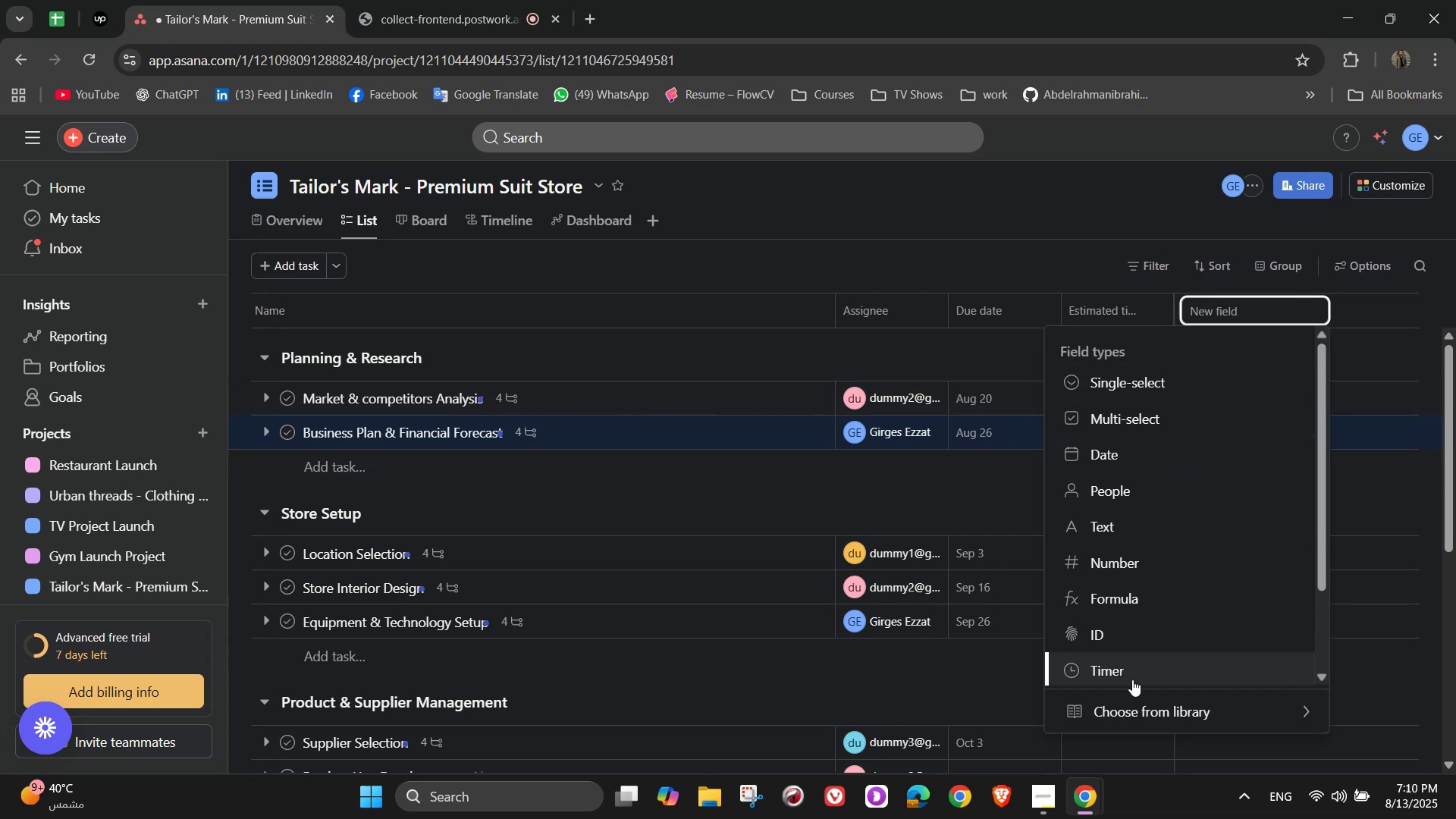 
left_click([1128, 710])
 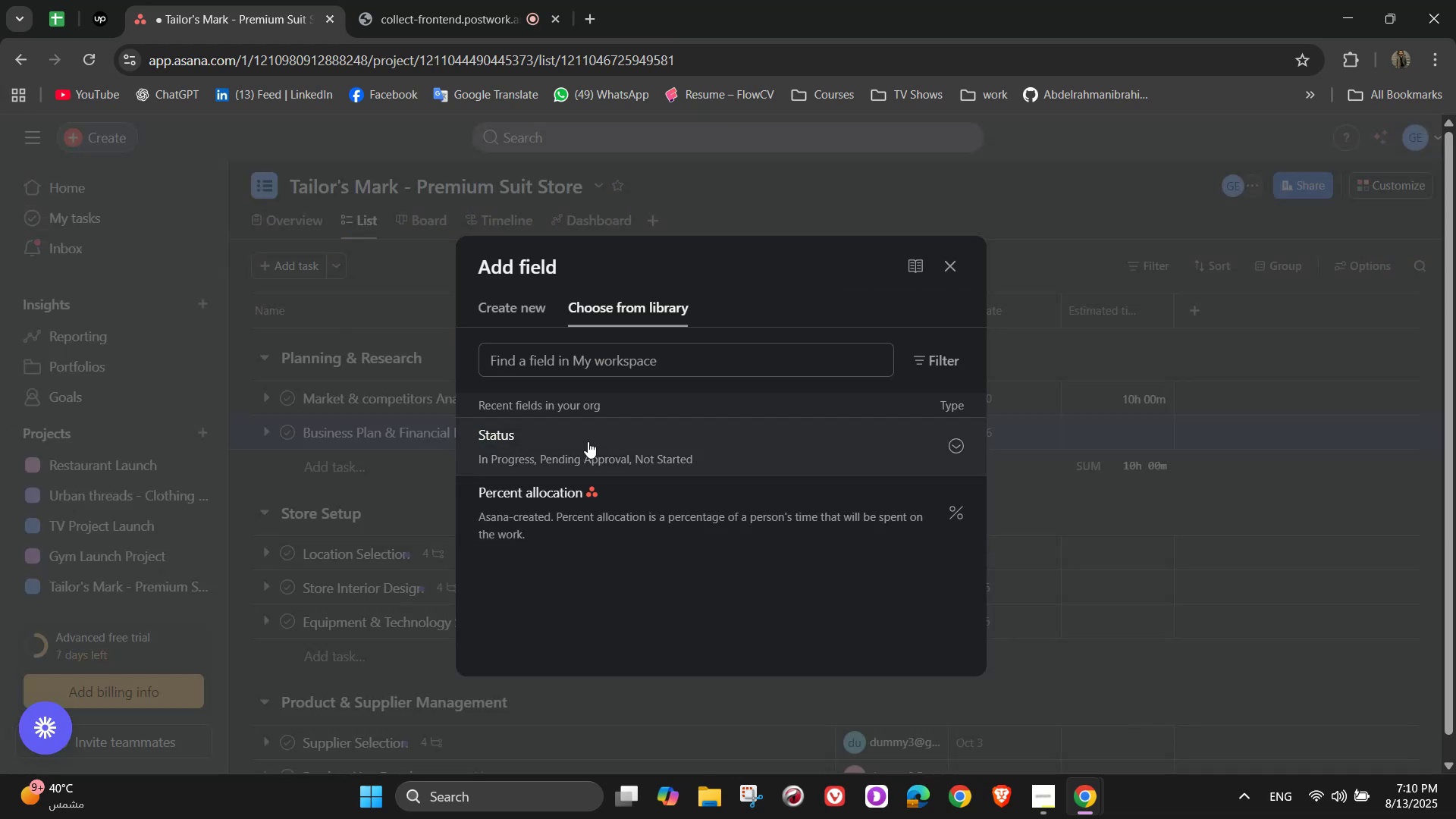 
left_click([588, 441])
 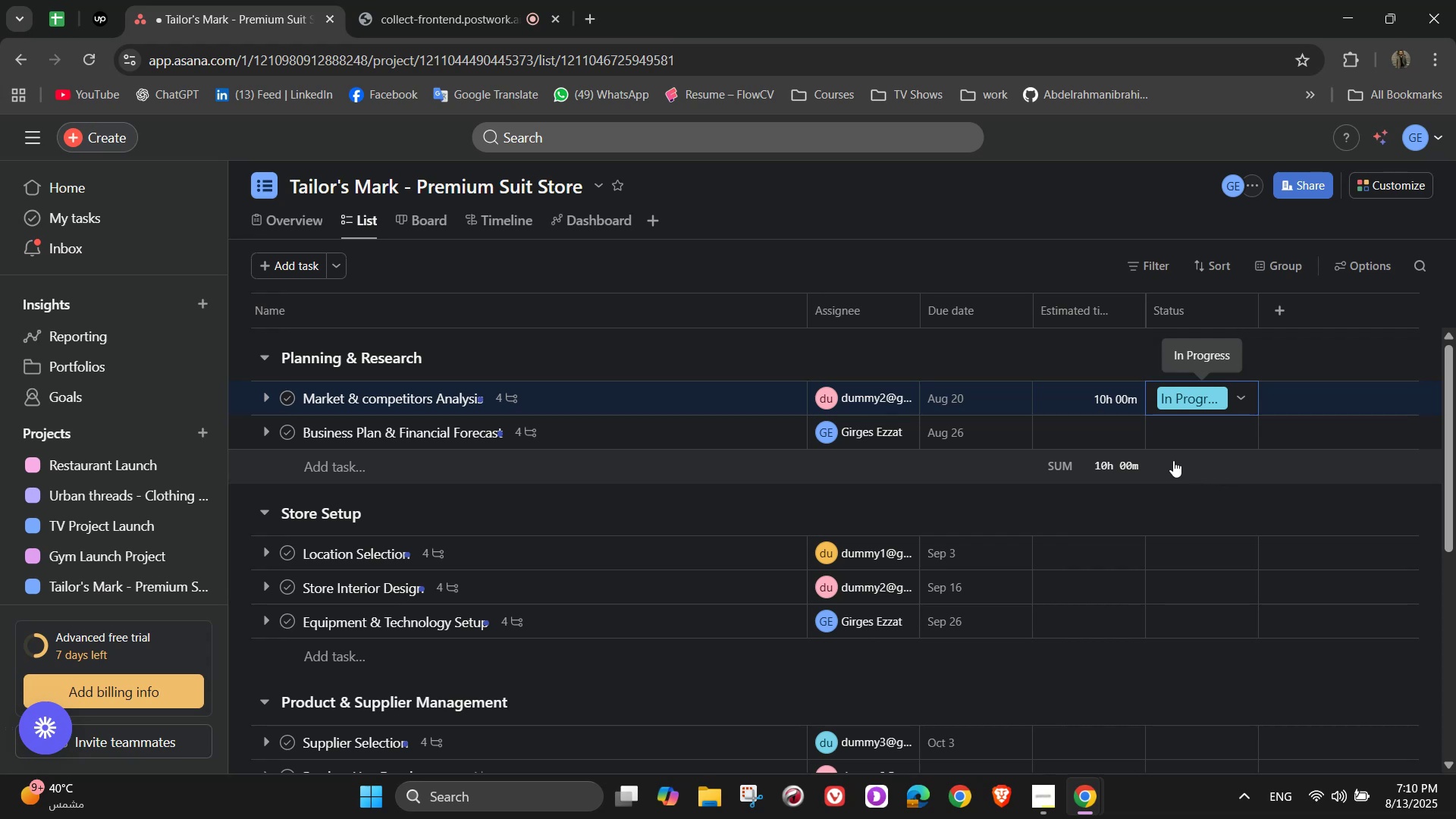 
wait(6.26)
 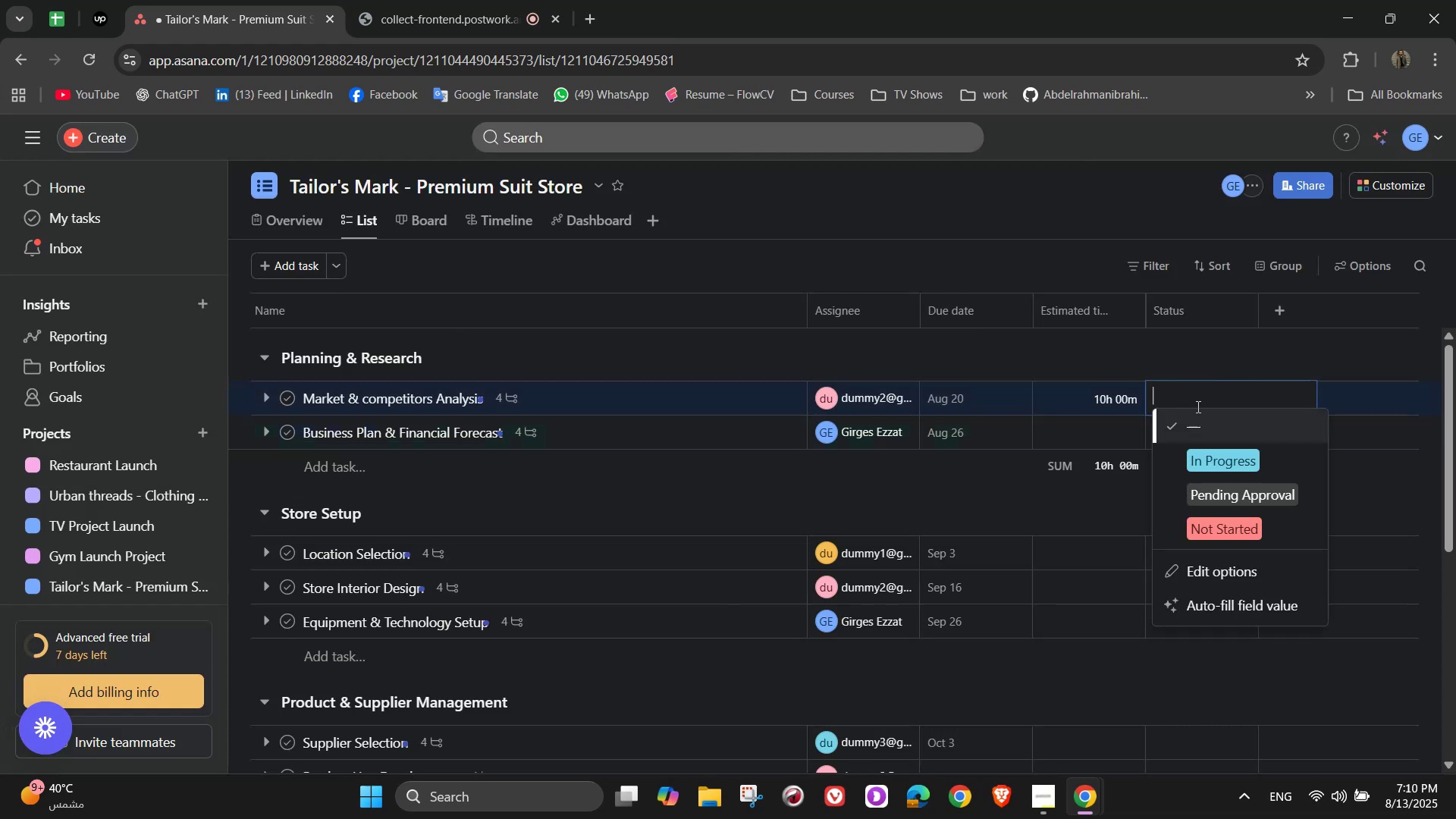 
left_click([1106, 422])
 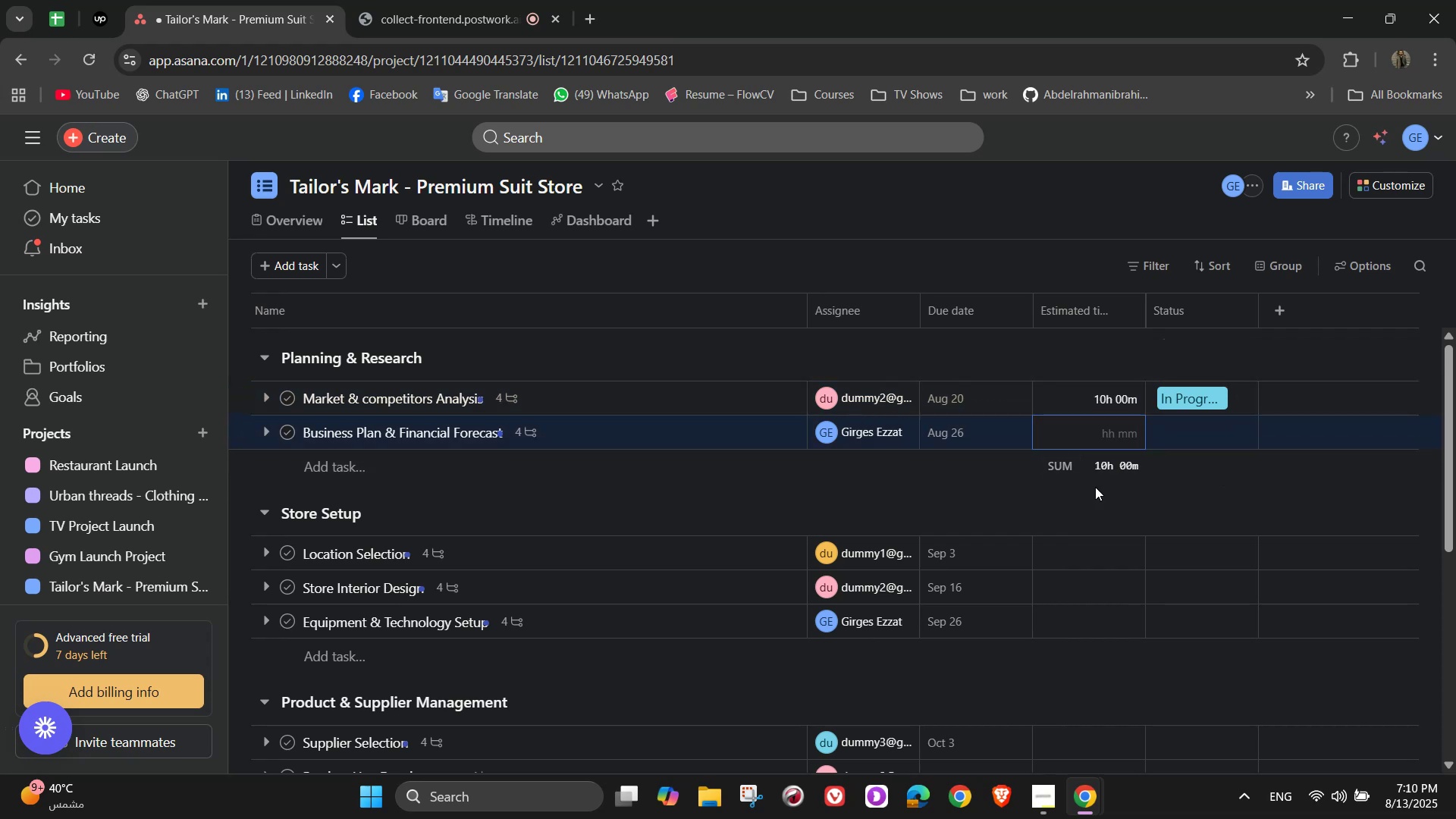 
wait(6.67)
 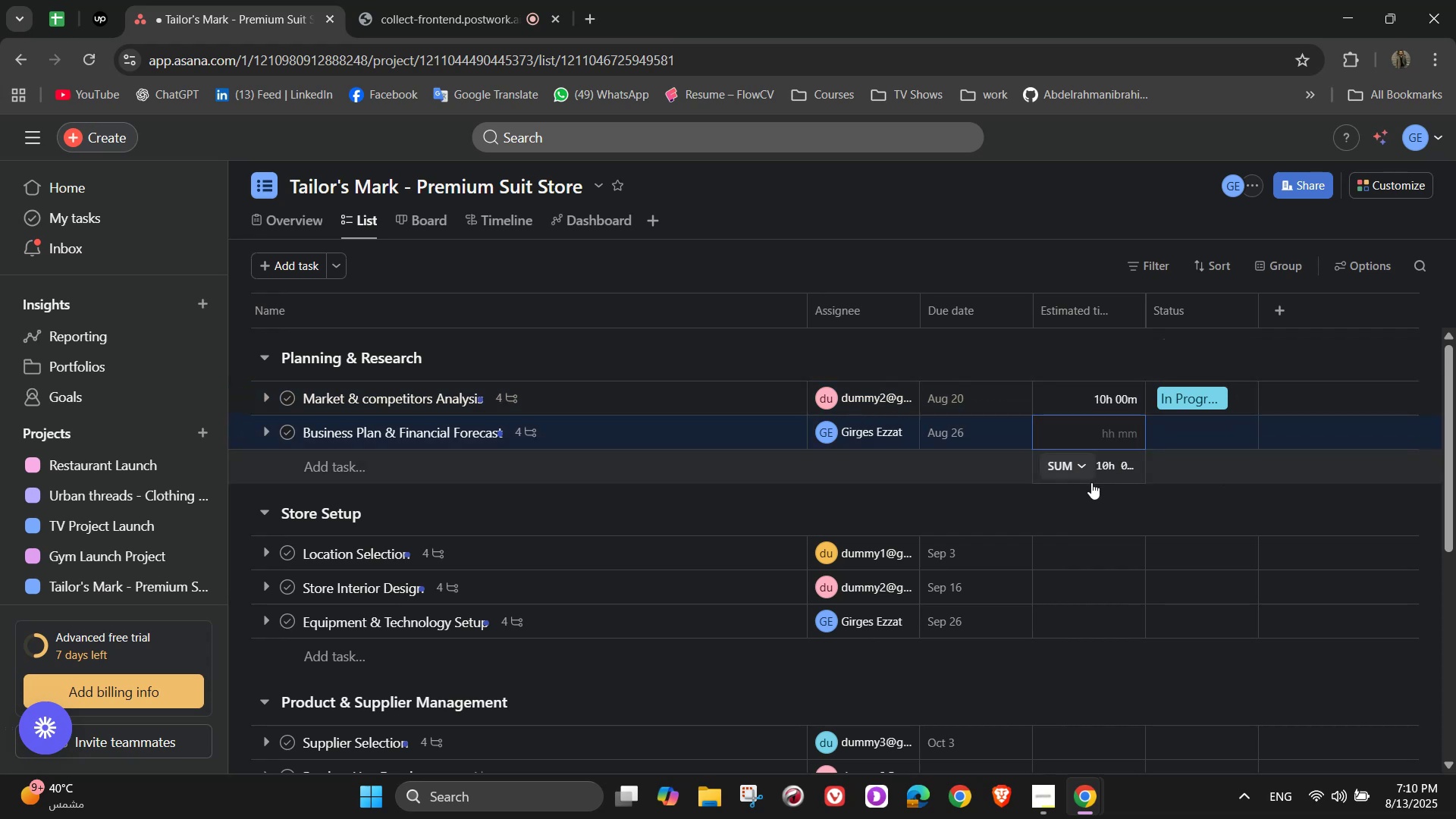 
key(Numpad1)
 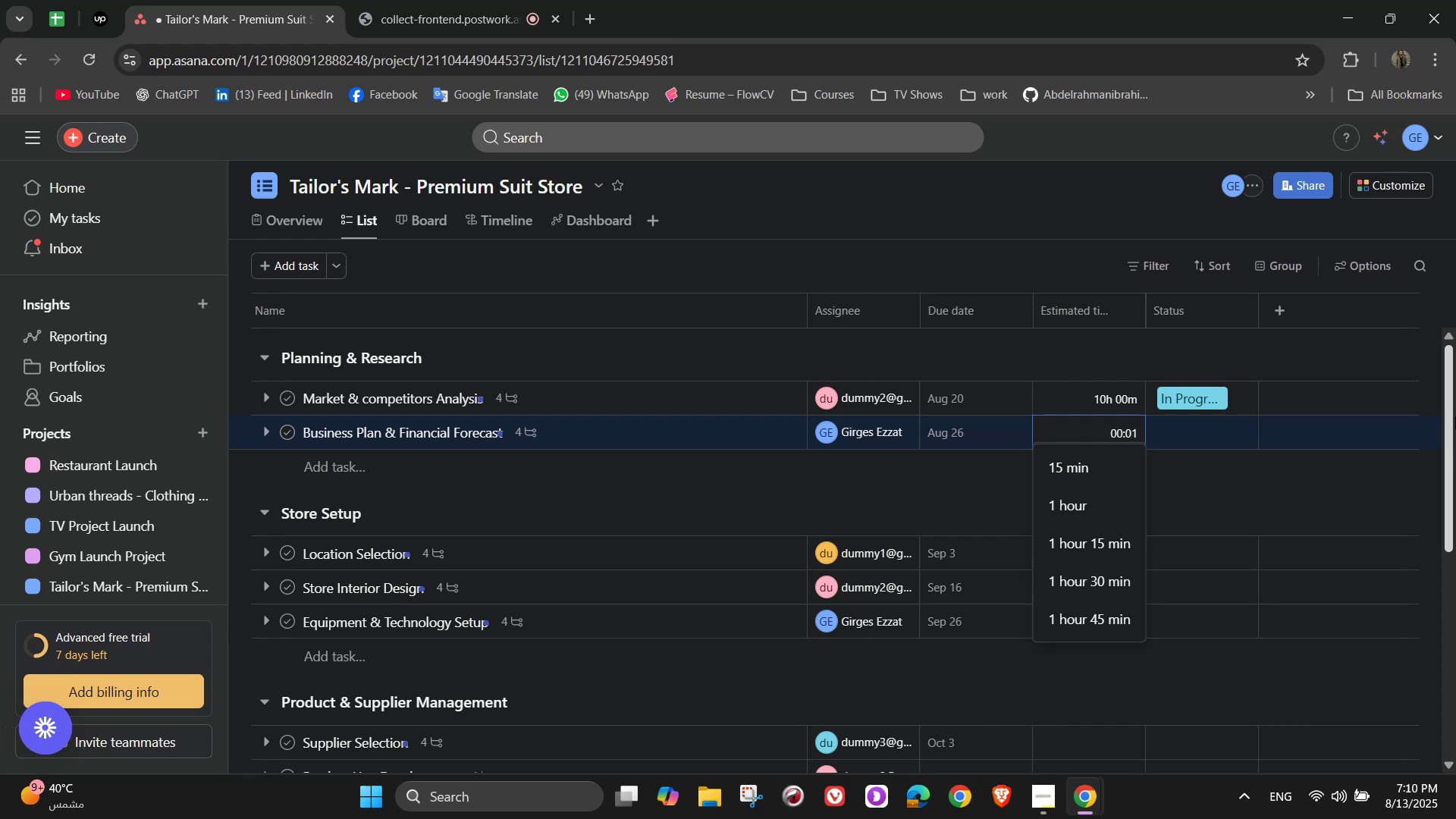 
key(Numpad5)
 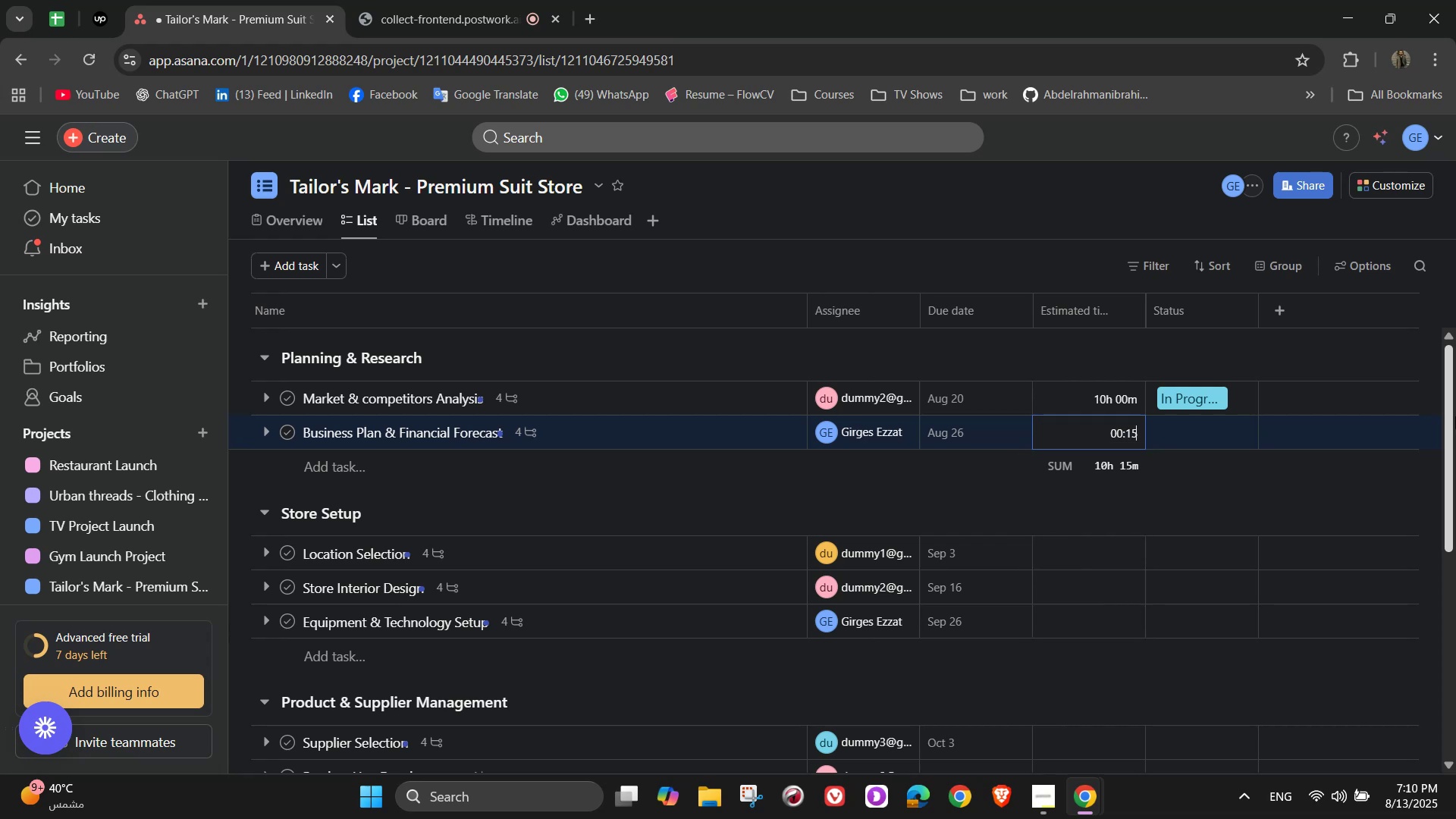 
key(Numpad0)
 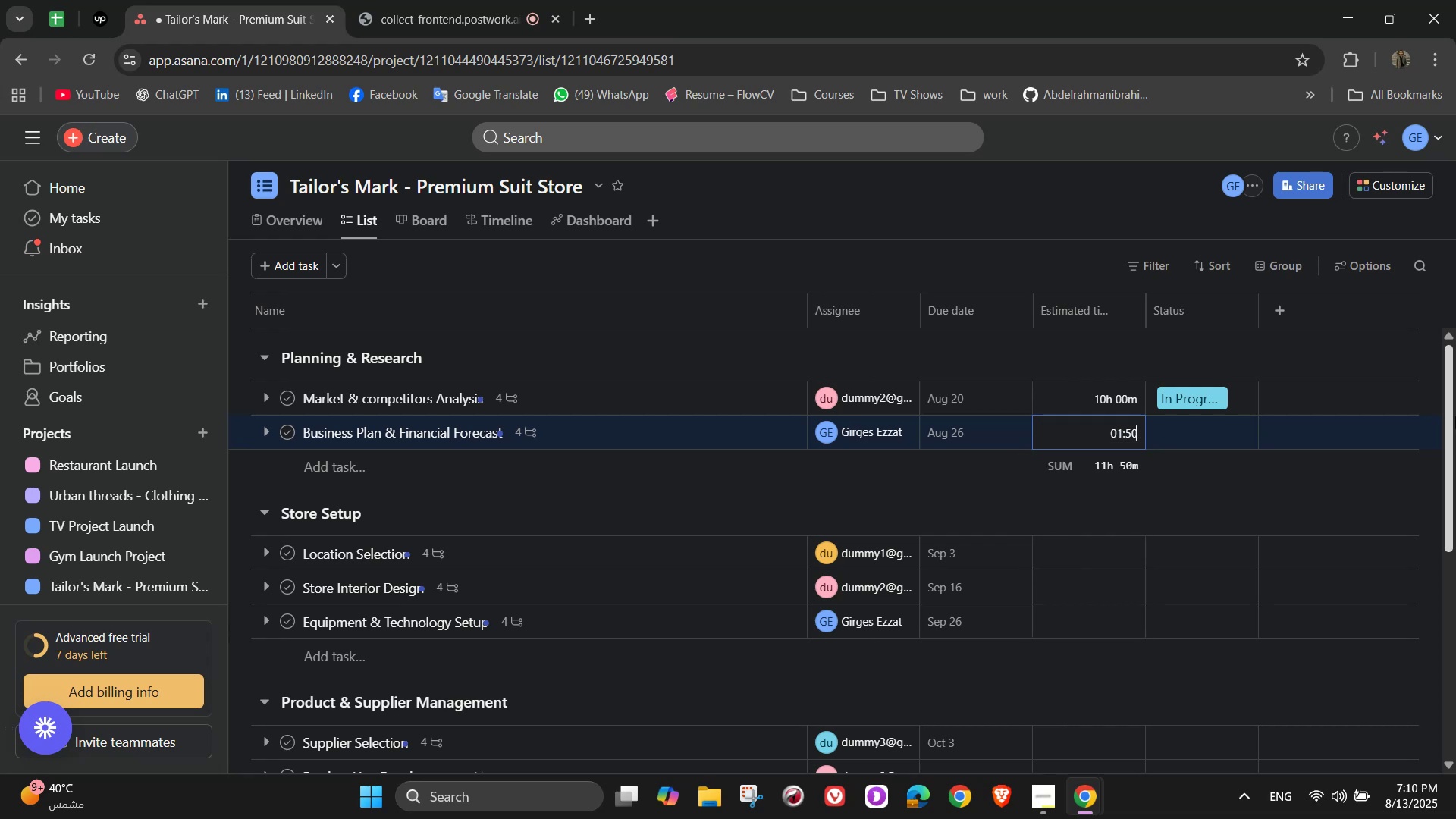 
key(Numpad0)
 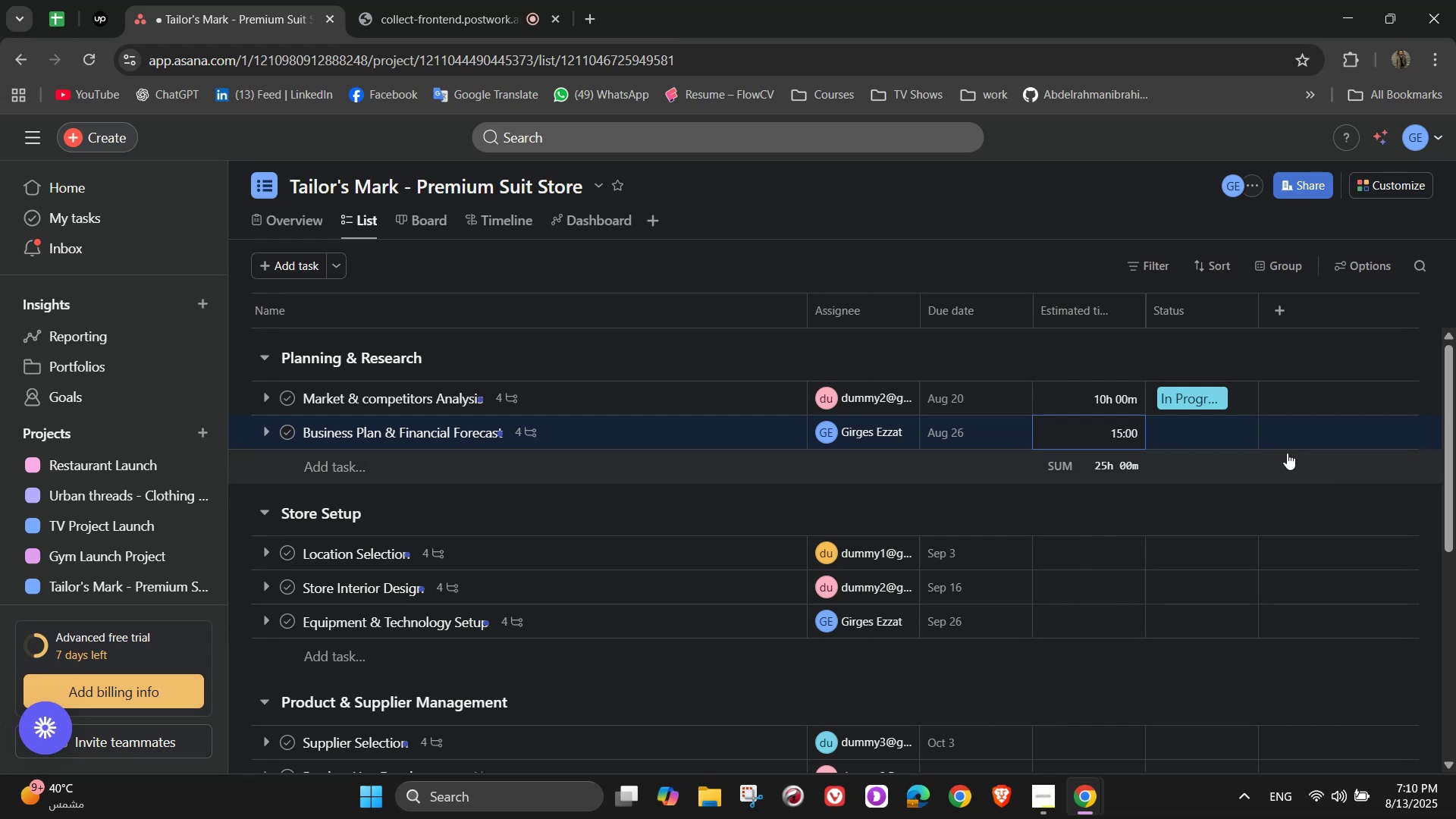 
wait(7.97)
 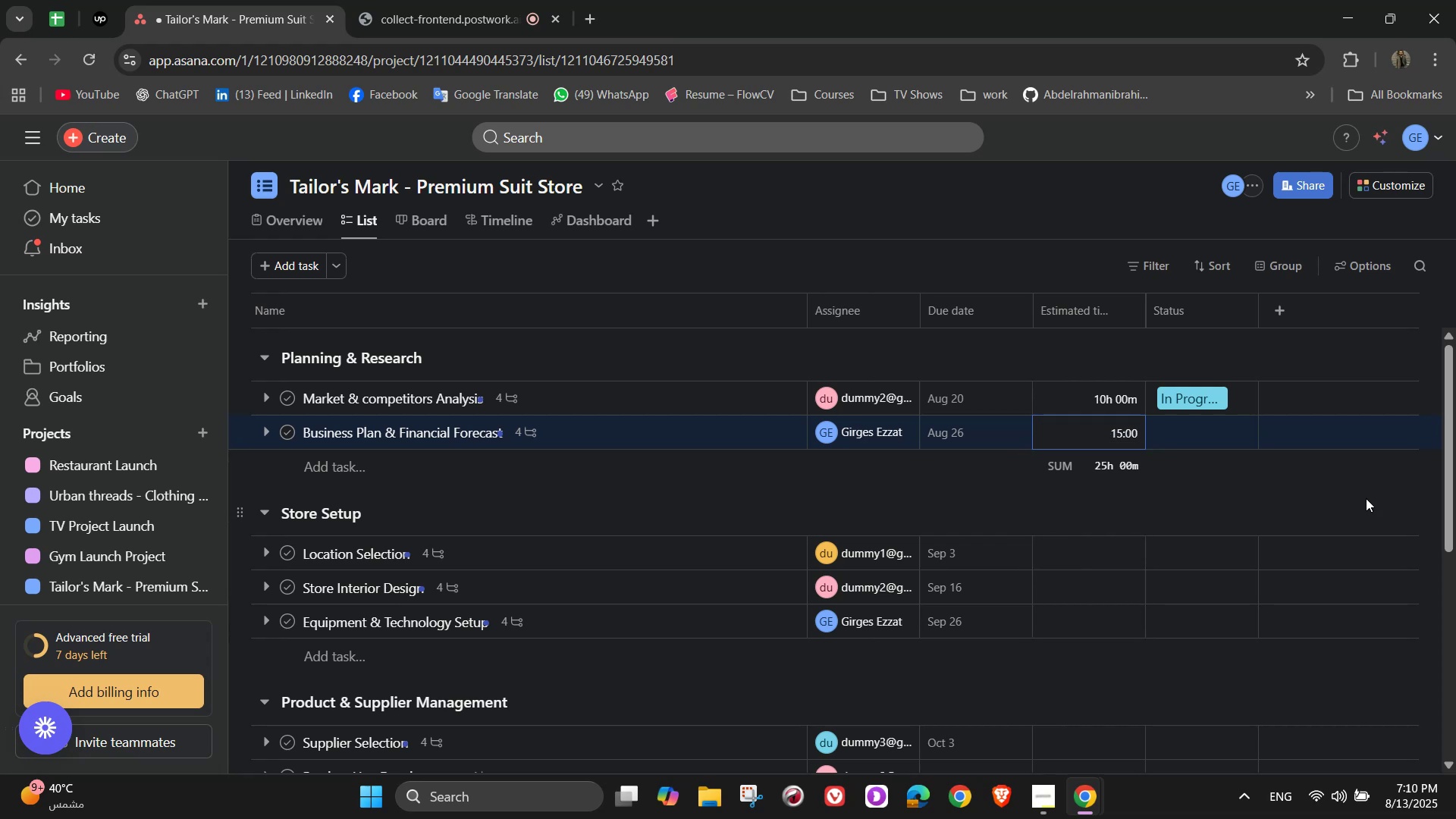 
left_click([1181, 431])
 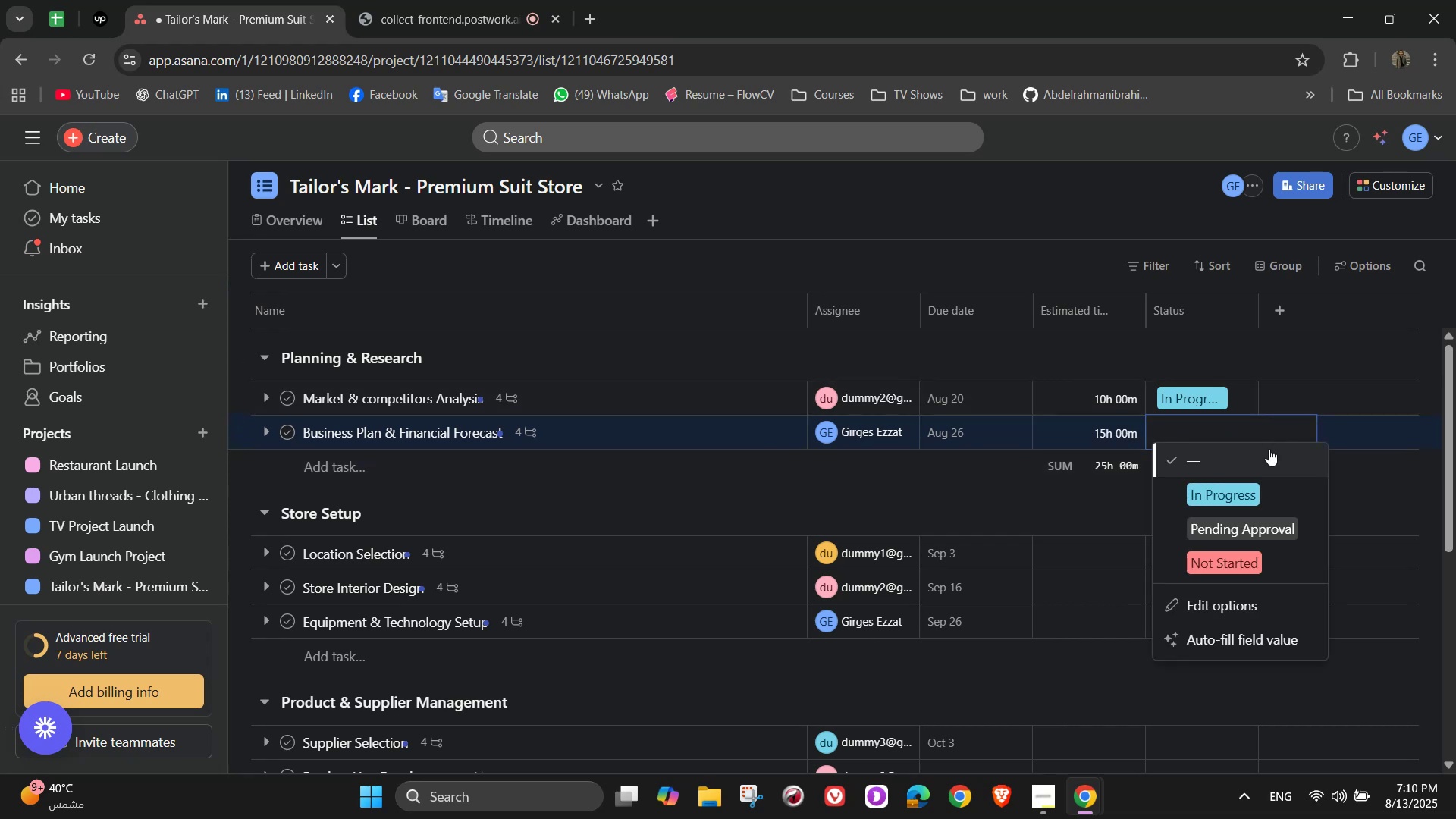 
left_click([1263, 488])
 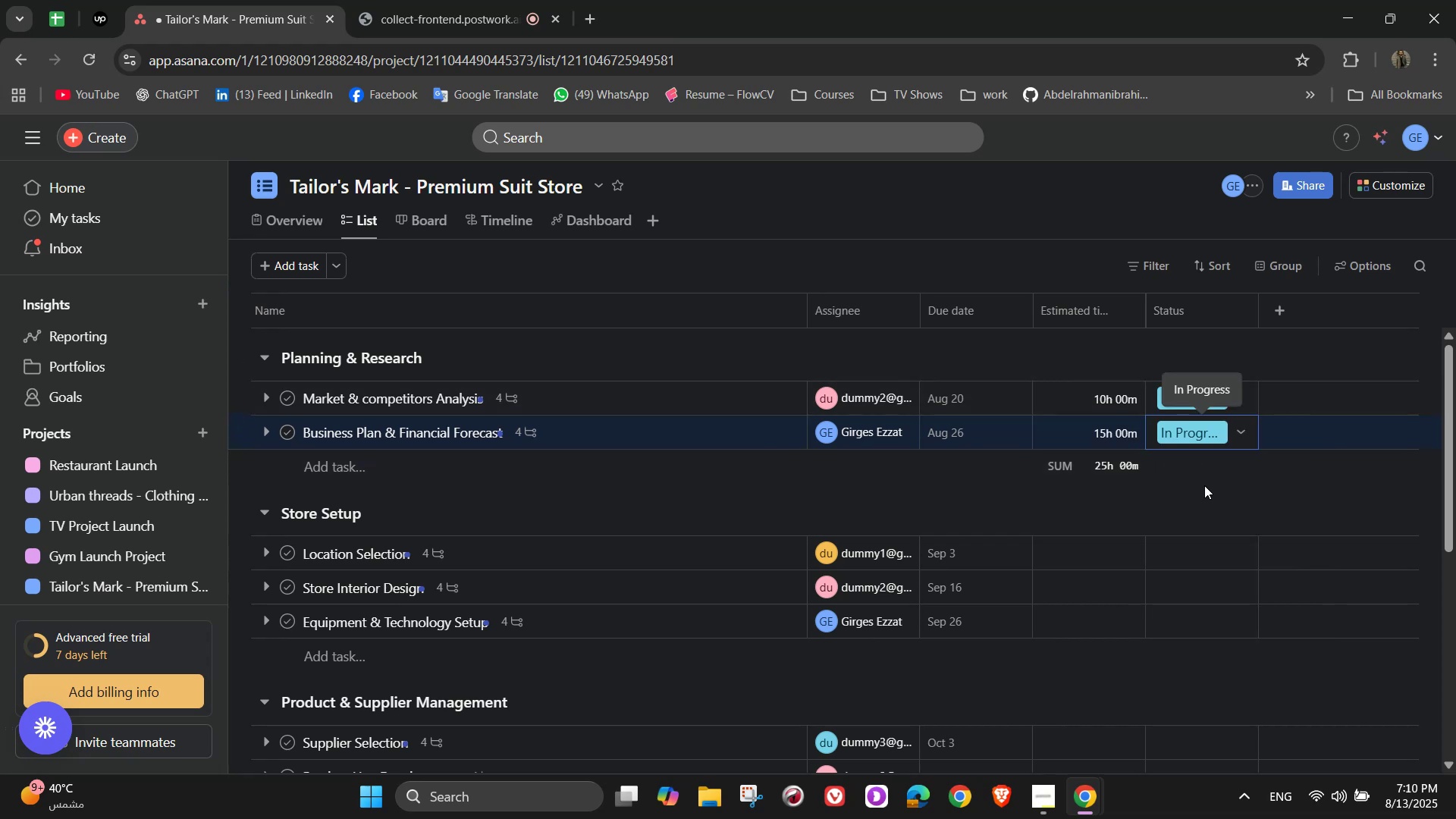 
left_click([1242, 397])
 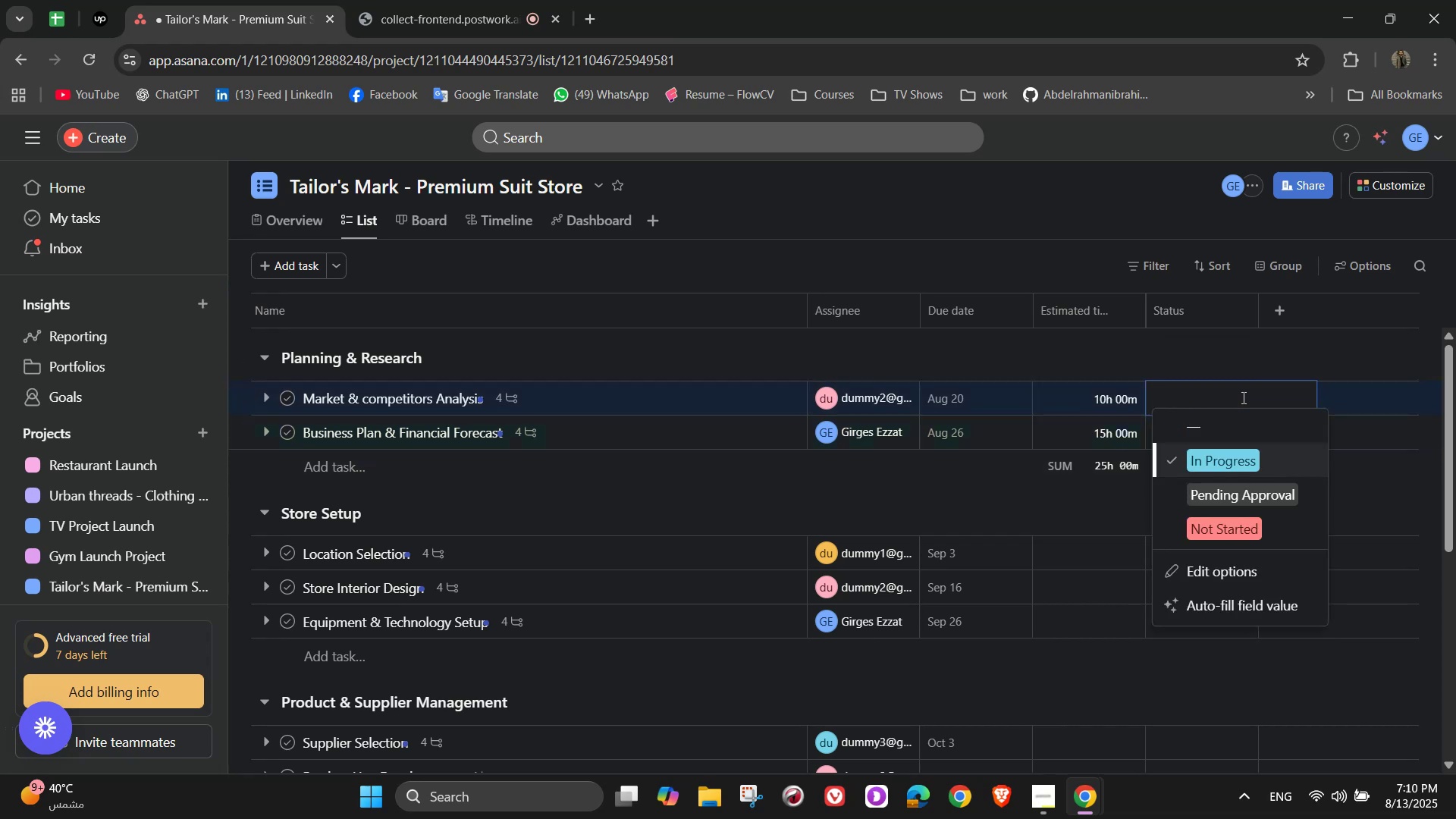 
left_click([1242, 397])
 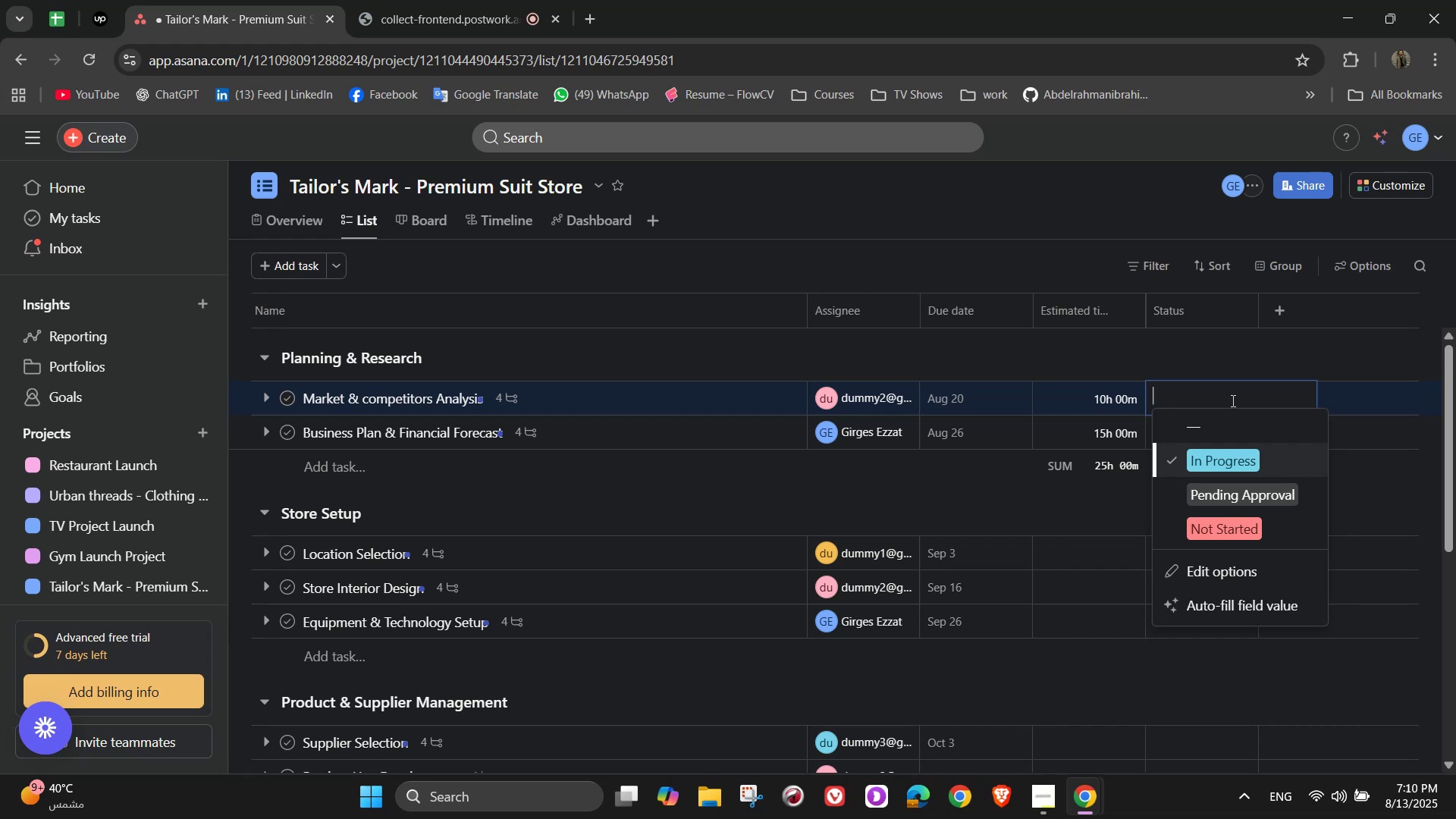 
left_click([1241, 346])
 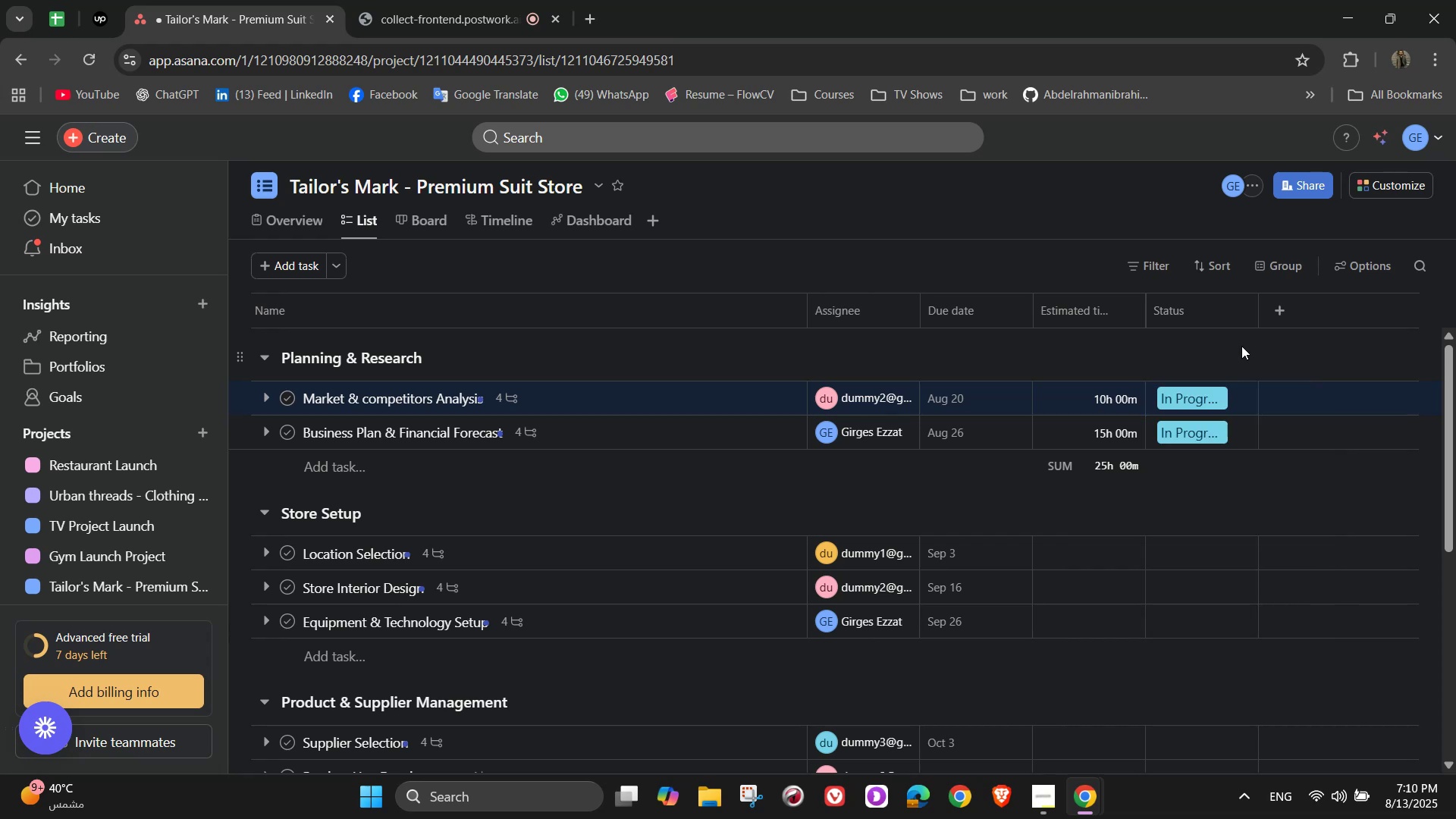 
scroll: coordinate [1147, 473], scroll_direction: down, amount: 1.0
 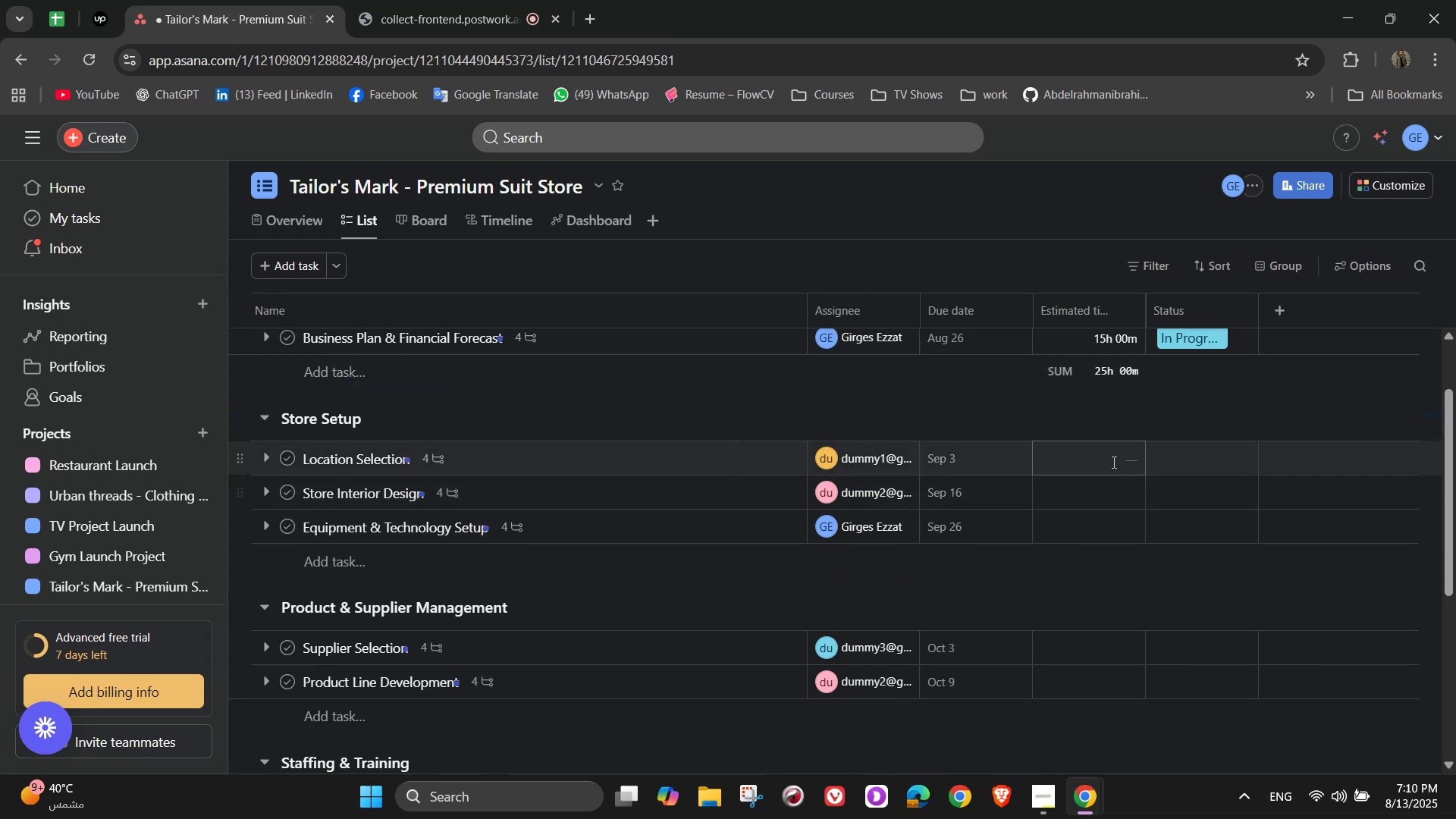 
left_click([1112, 460])
 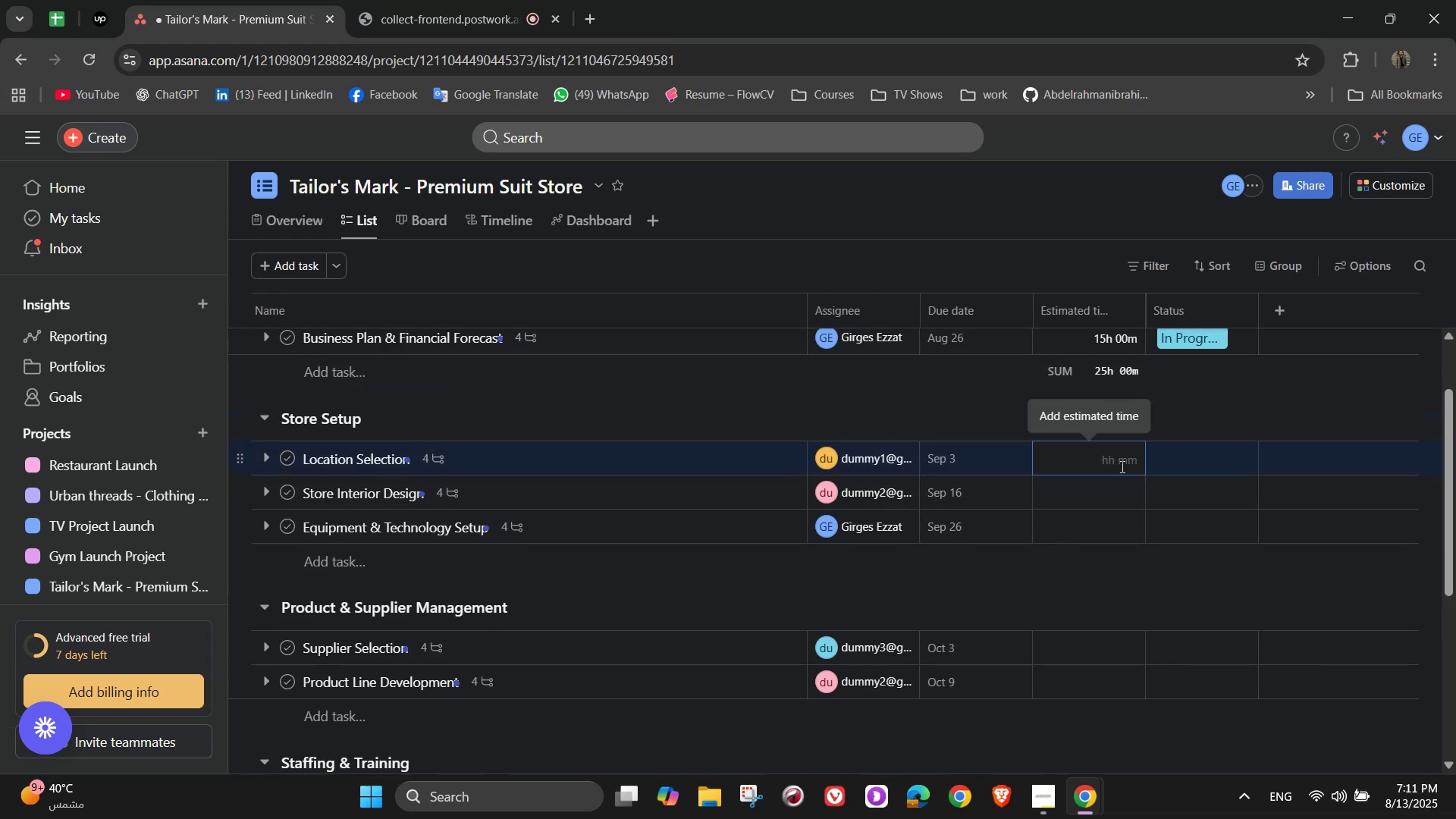 
left_click([1121, 466])
 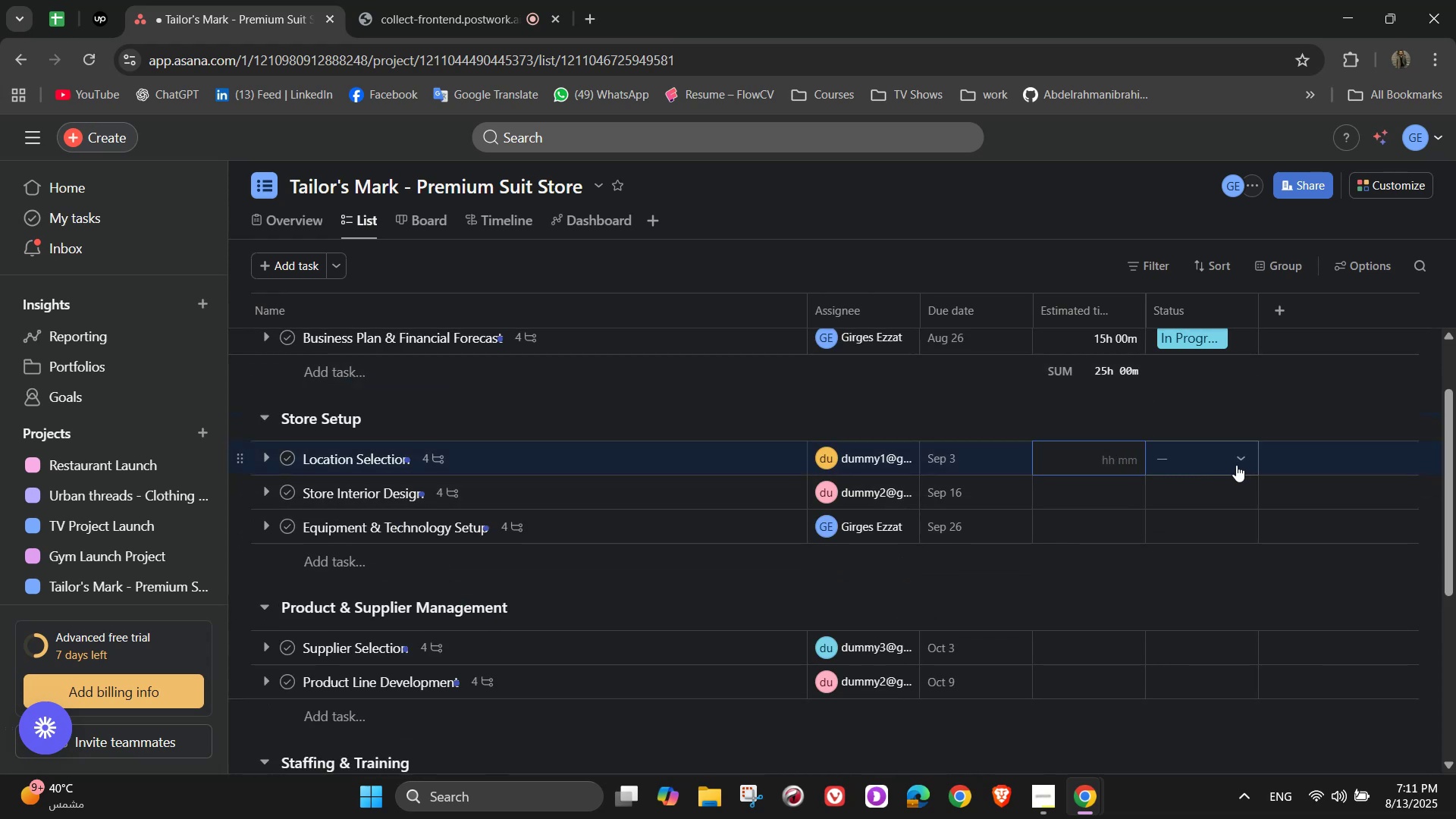 
left_click([1175, 524])
 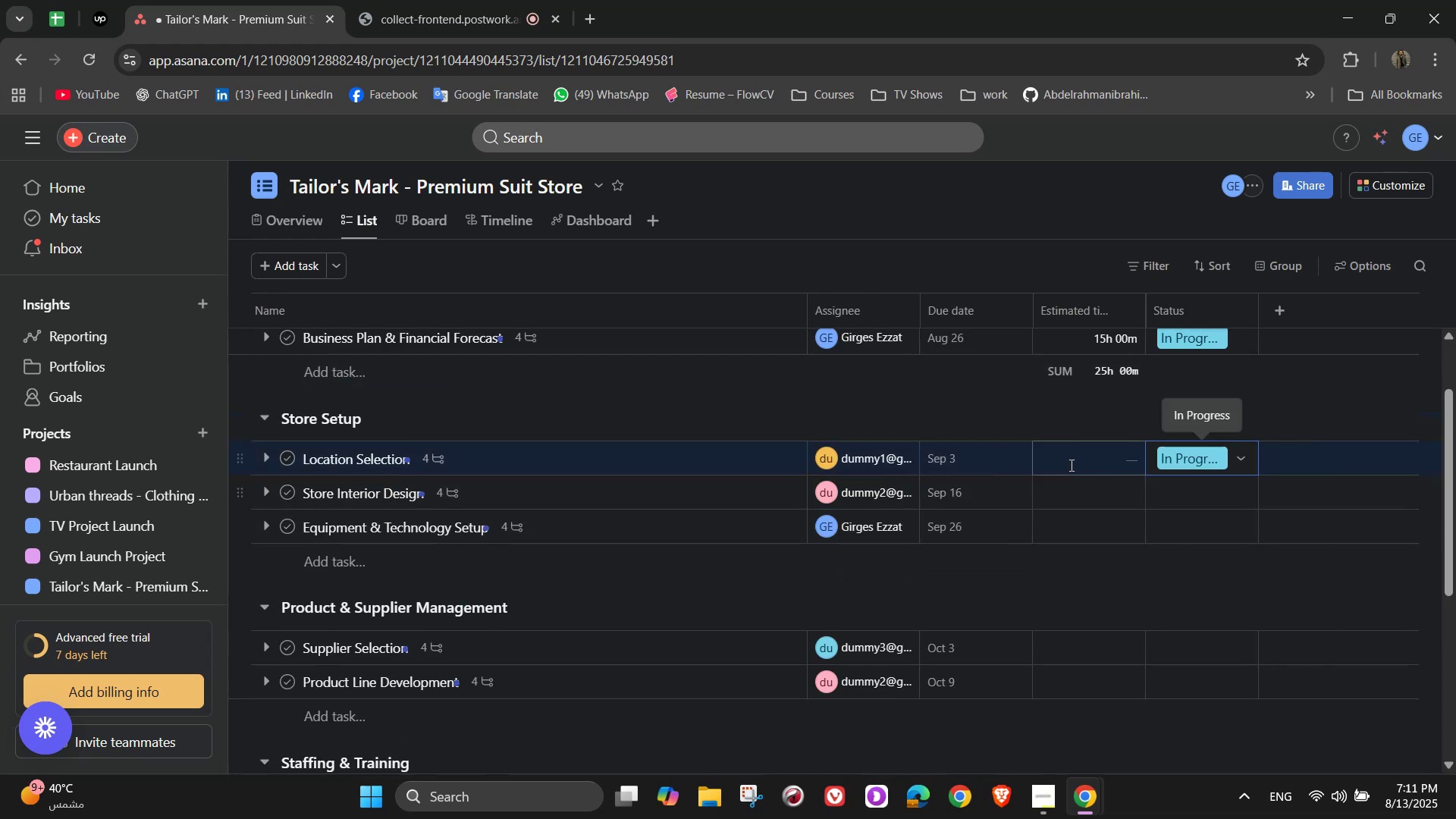 
left_click([1070, 460])
 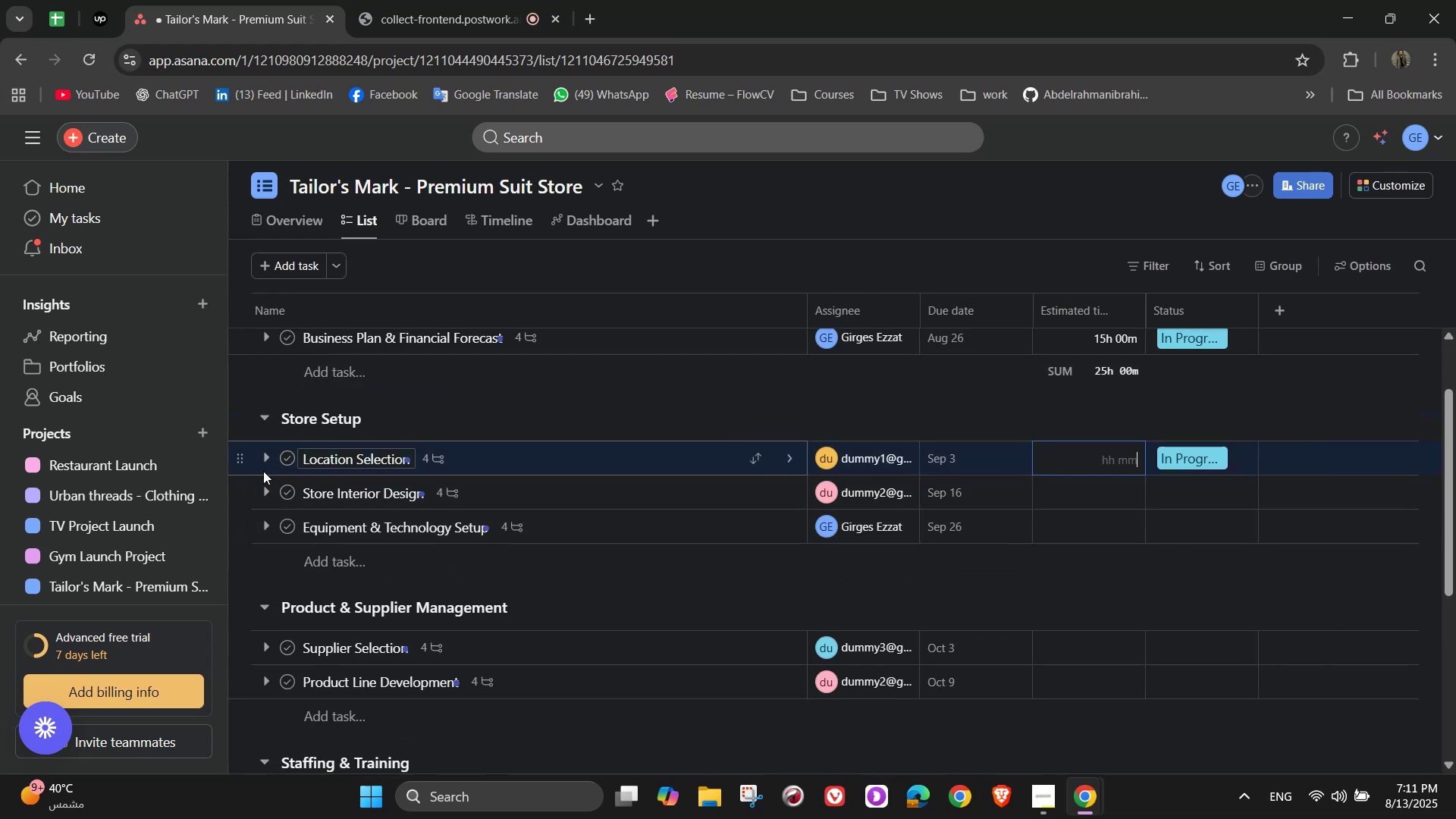 
left_click([288, 451])
 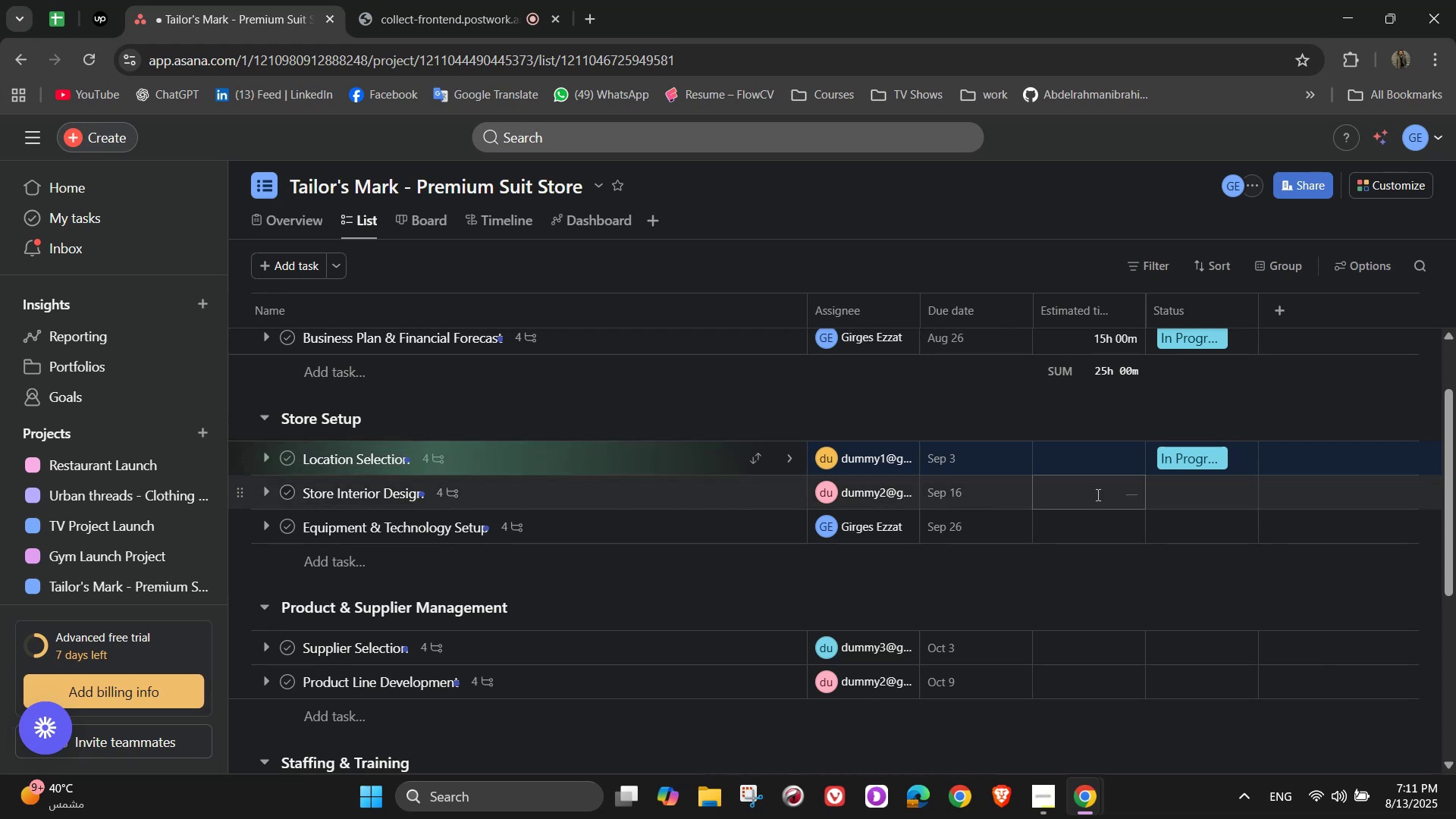 
left_click([1116, 463])
 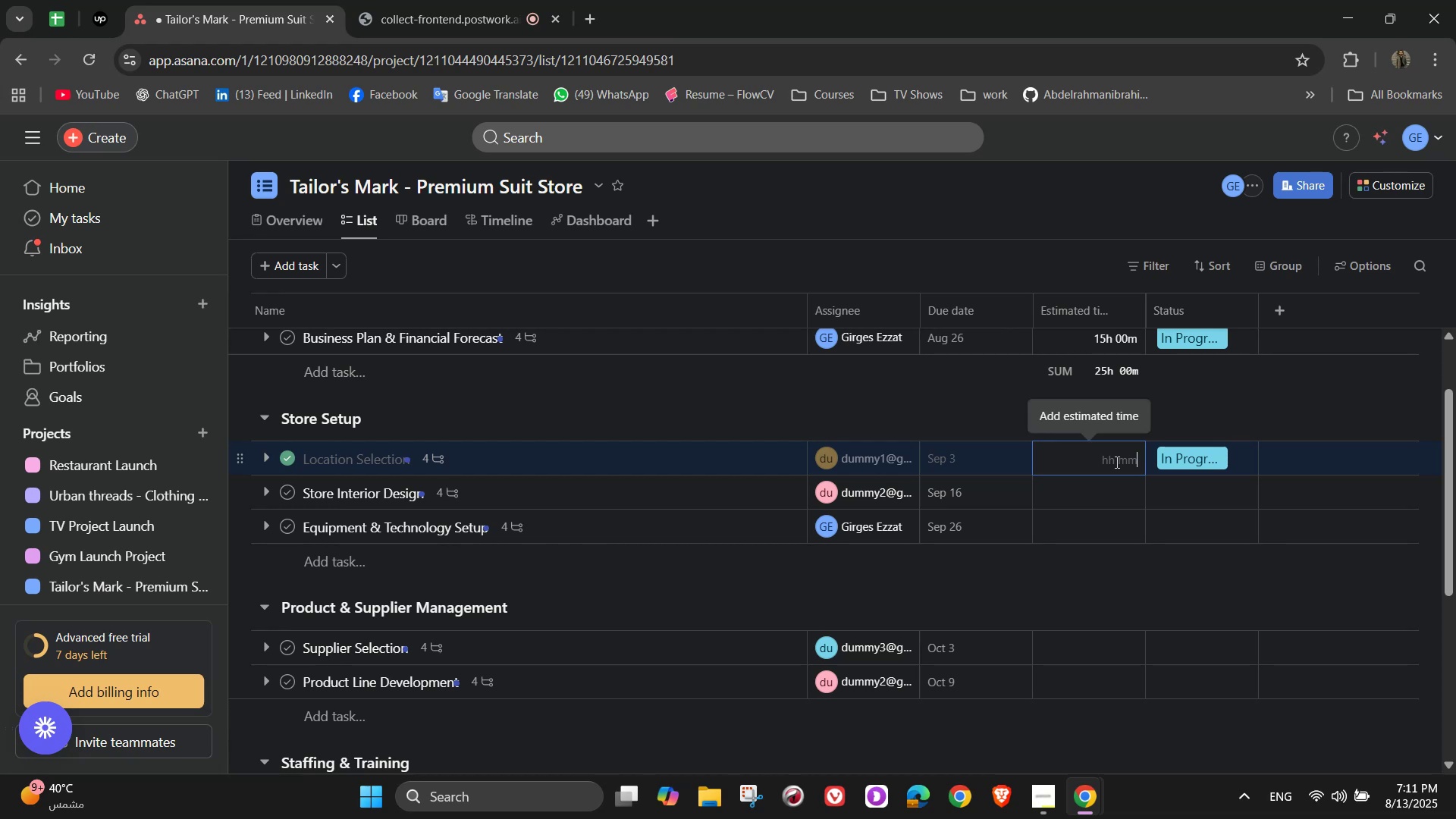 
wait(29.82)
 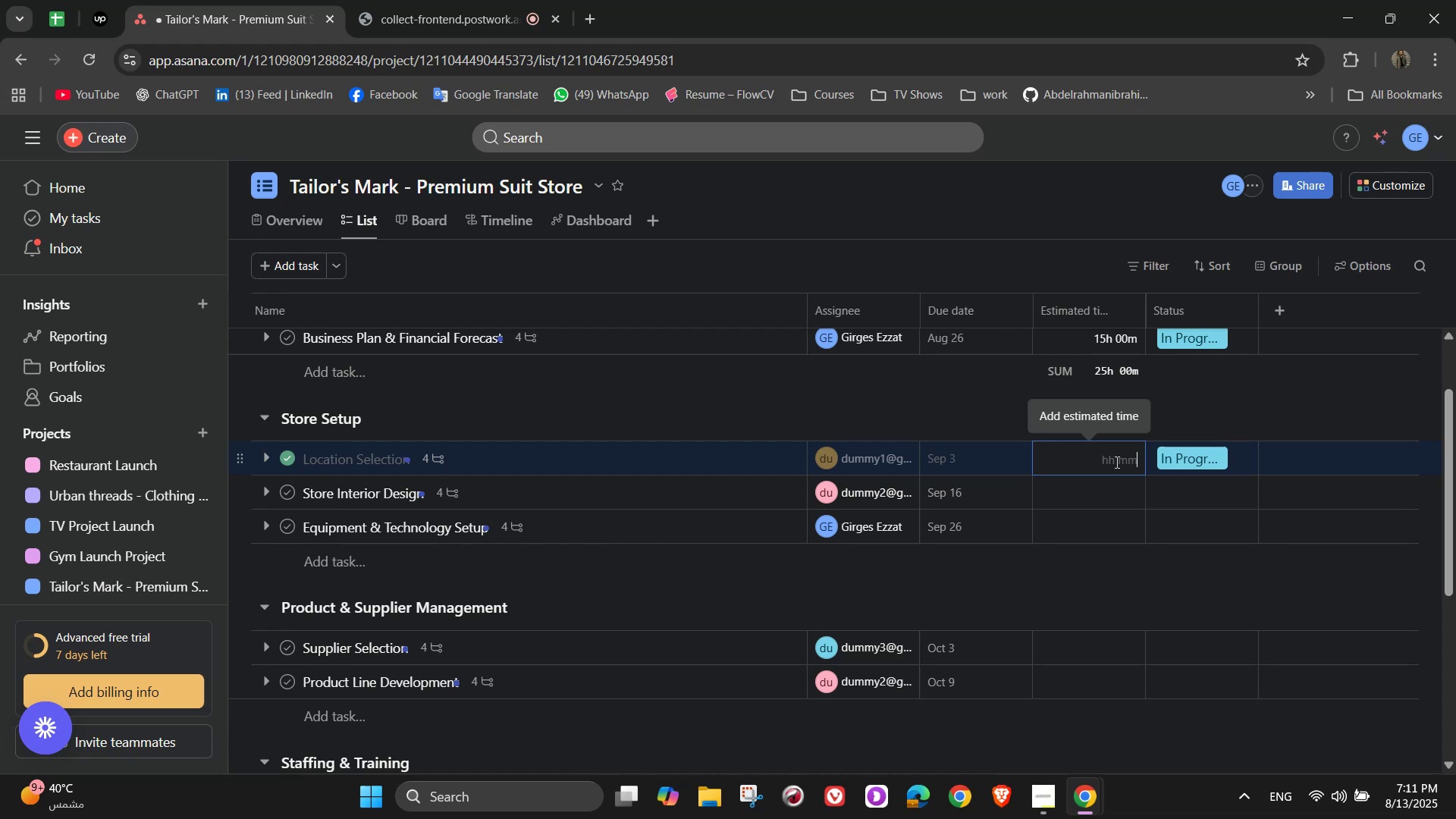 
hold_key(key=Numpad1, duration=0.39)
 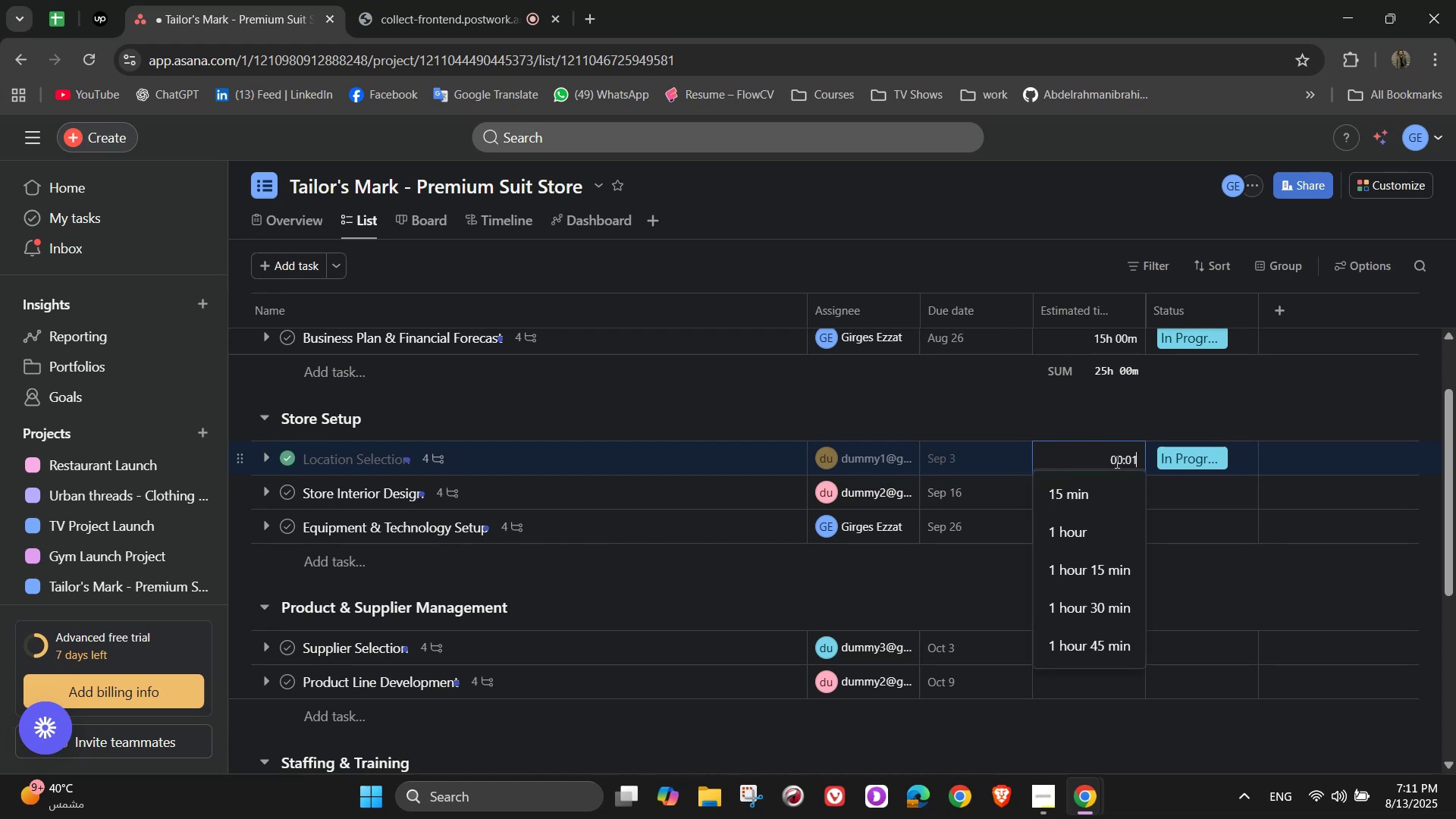 
key(Numpad0)
 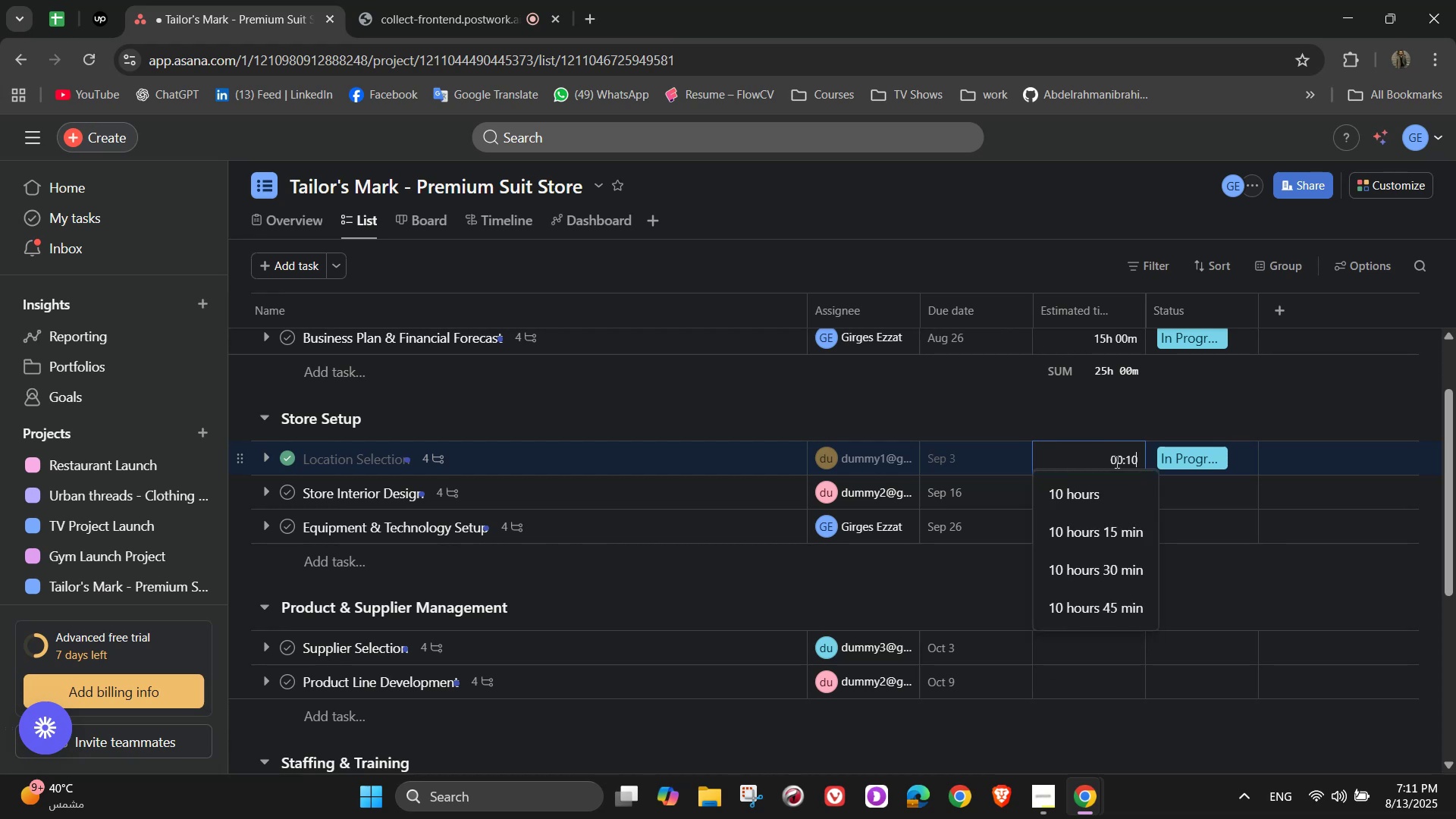 
key(Numpad0)
 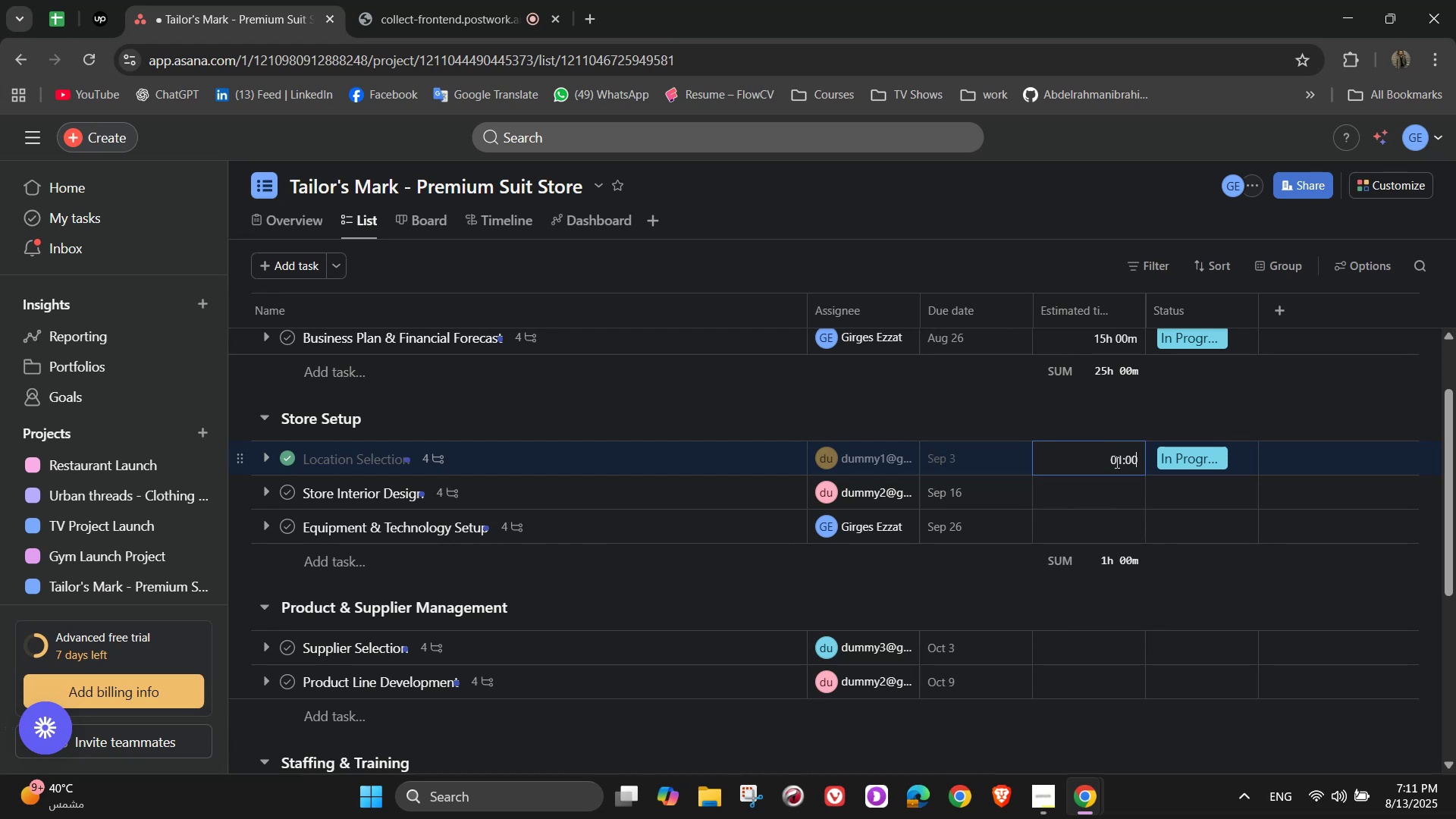 
key(Numpad0)
 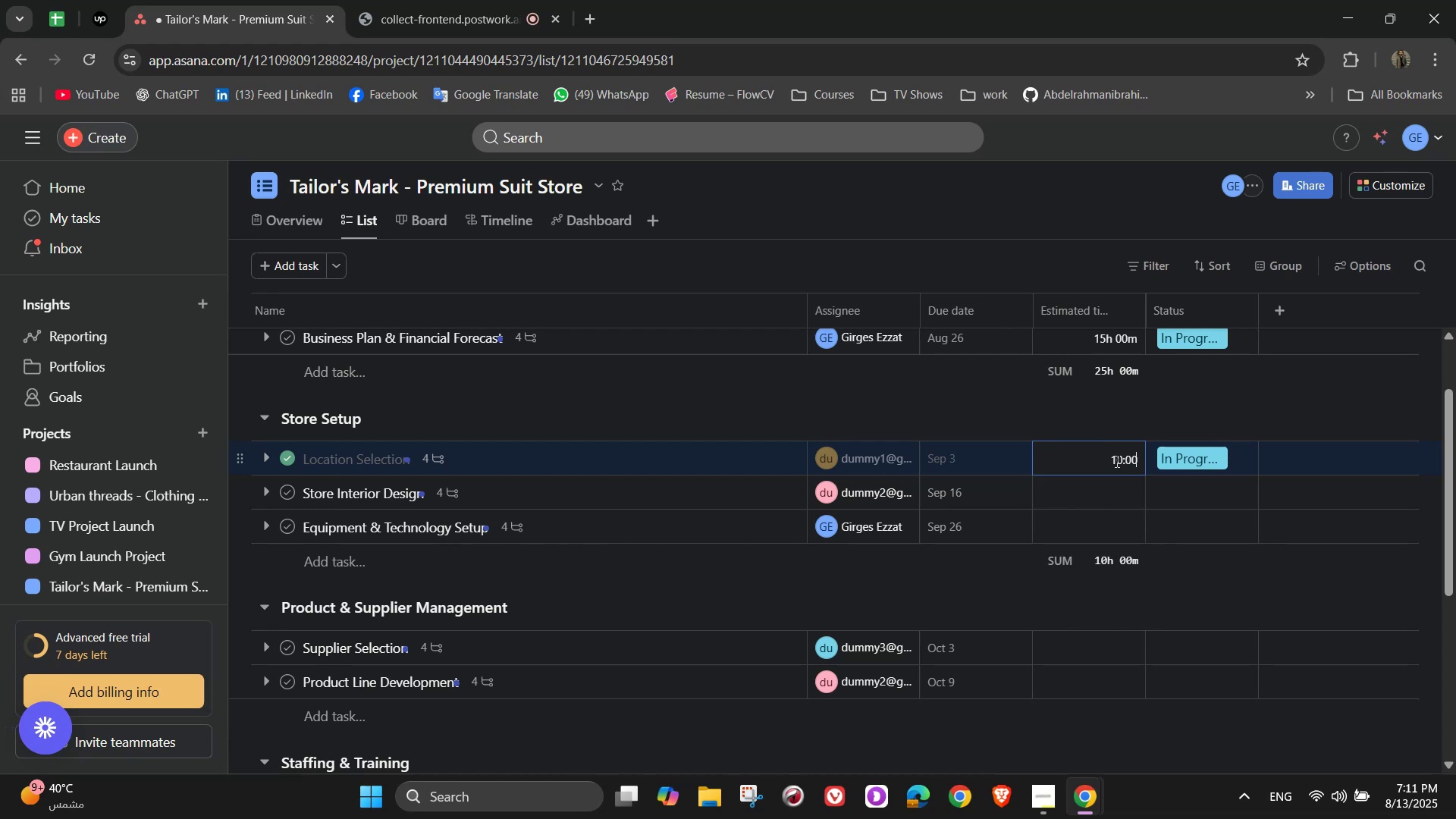 
mouse_move([1067, 625])
 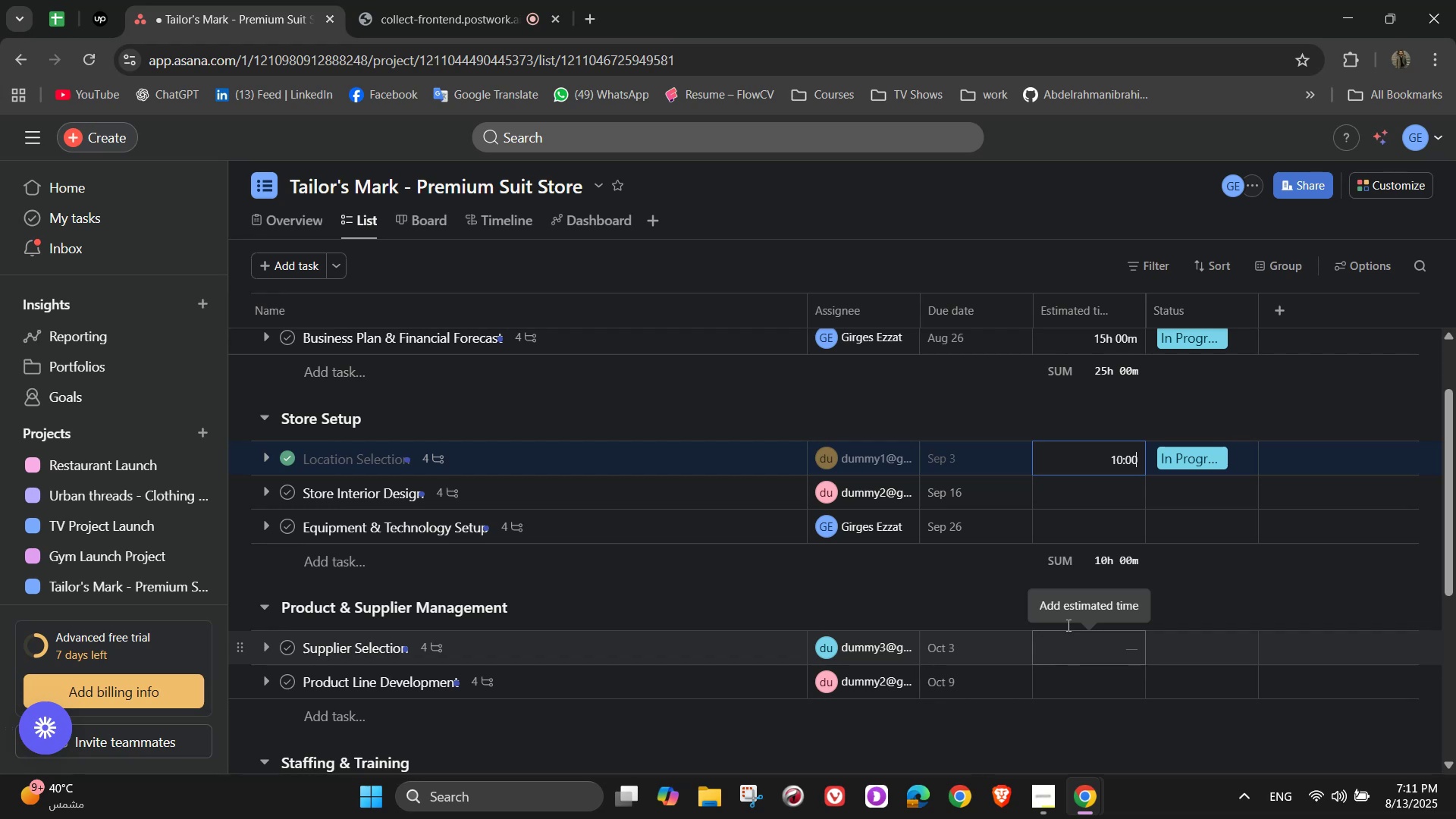 
mouse_move([1042, 570])
 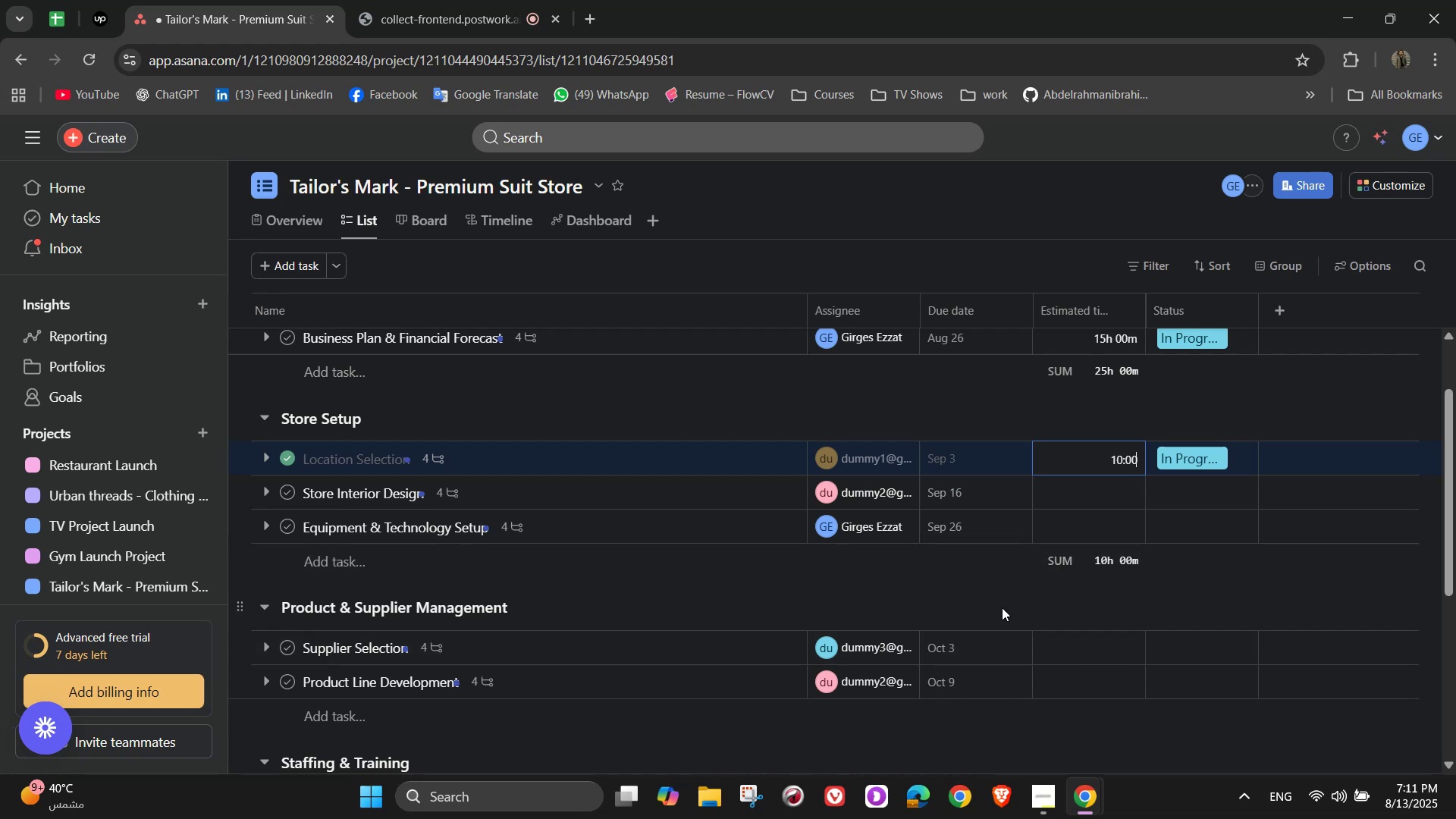 
mouse_move([1078, 497])
 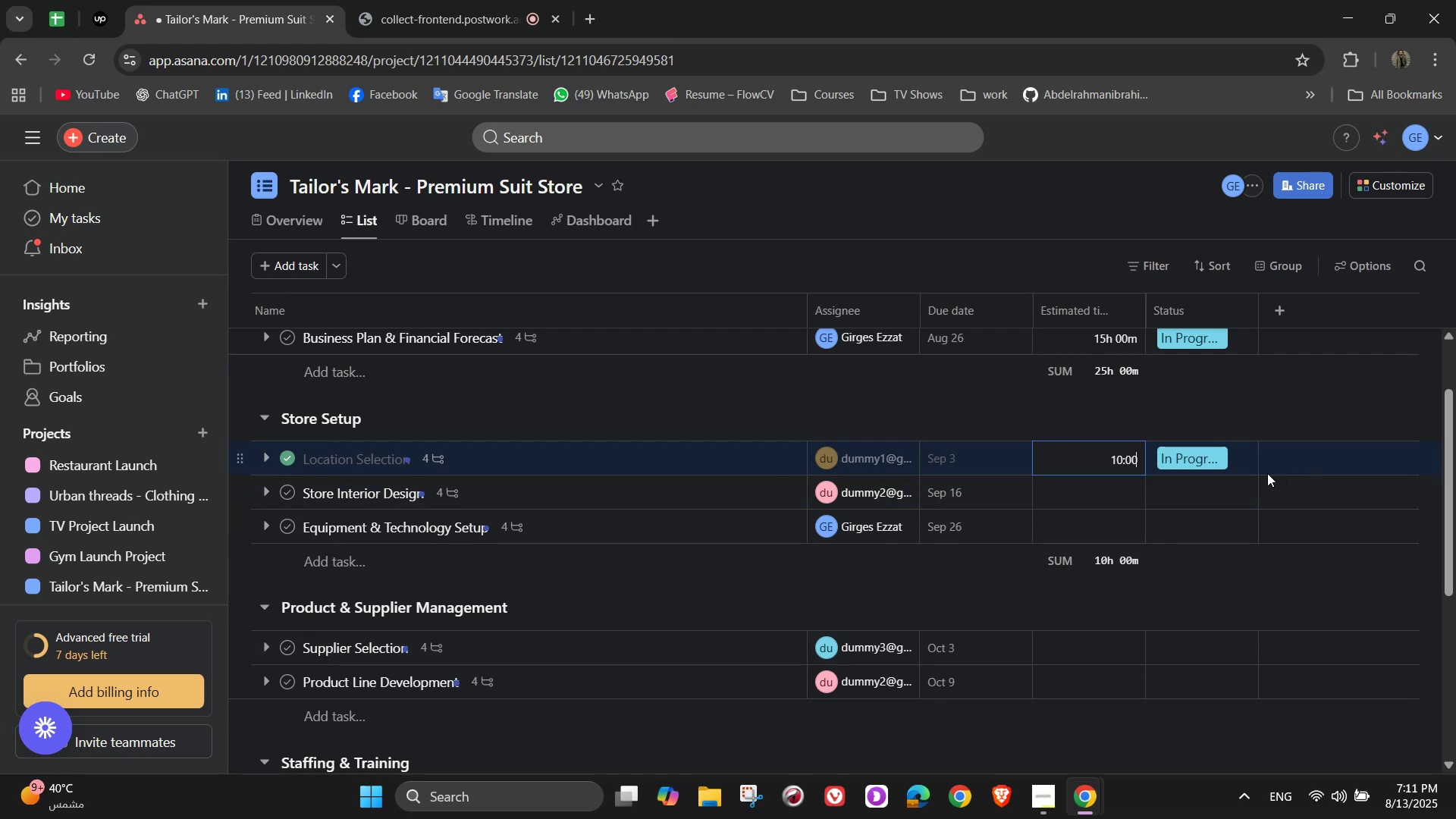 
scroll: coordinate [1160, 563], scroll_direction: up, amount: 1.0
 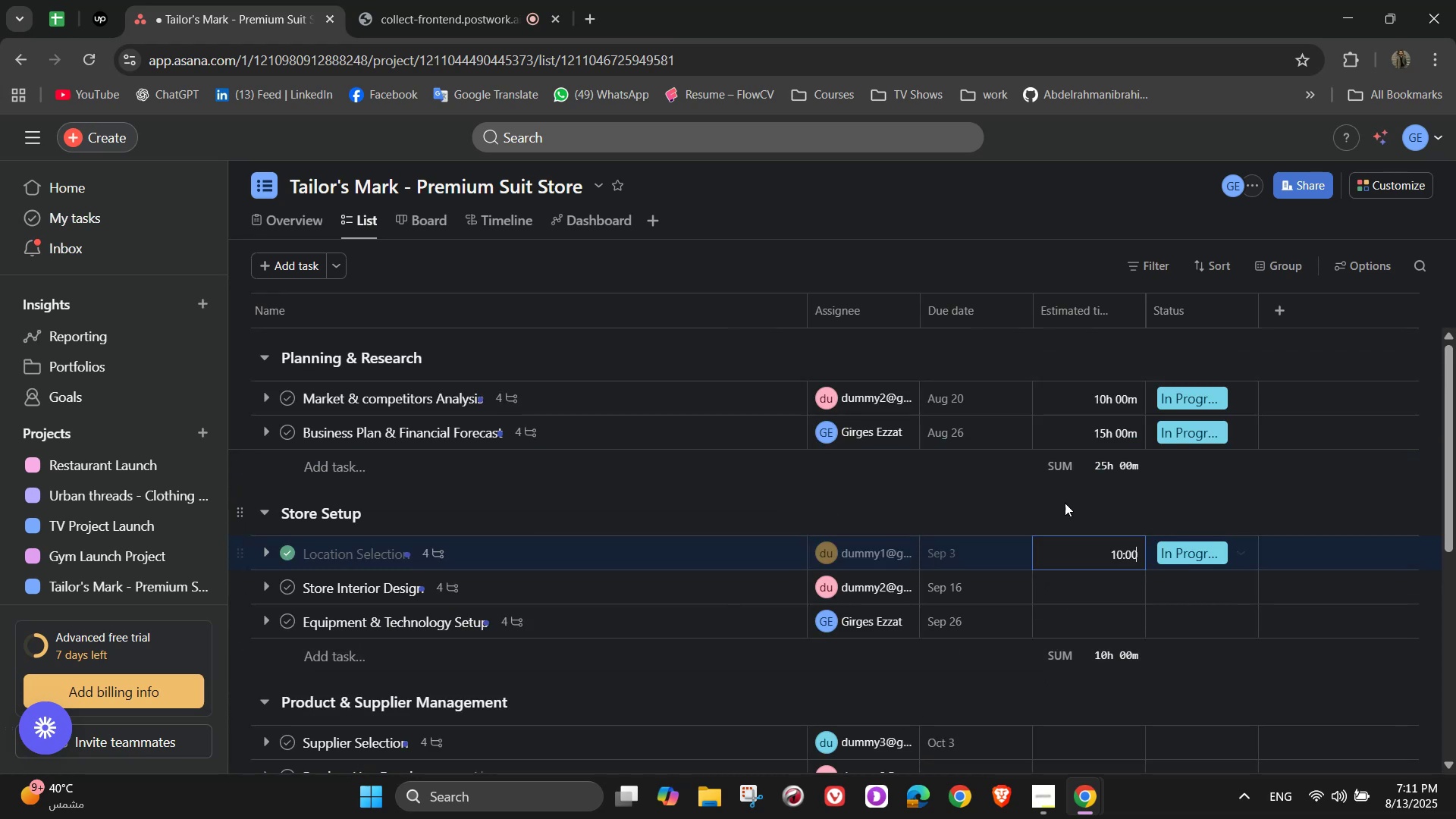 
scroll: coordinate [917, 493], scroll_direction: down, amount: 1.0
 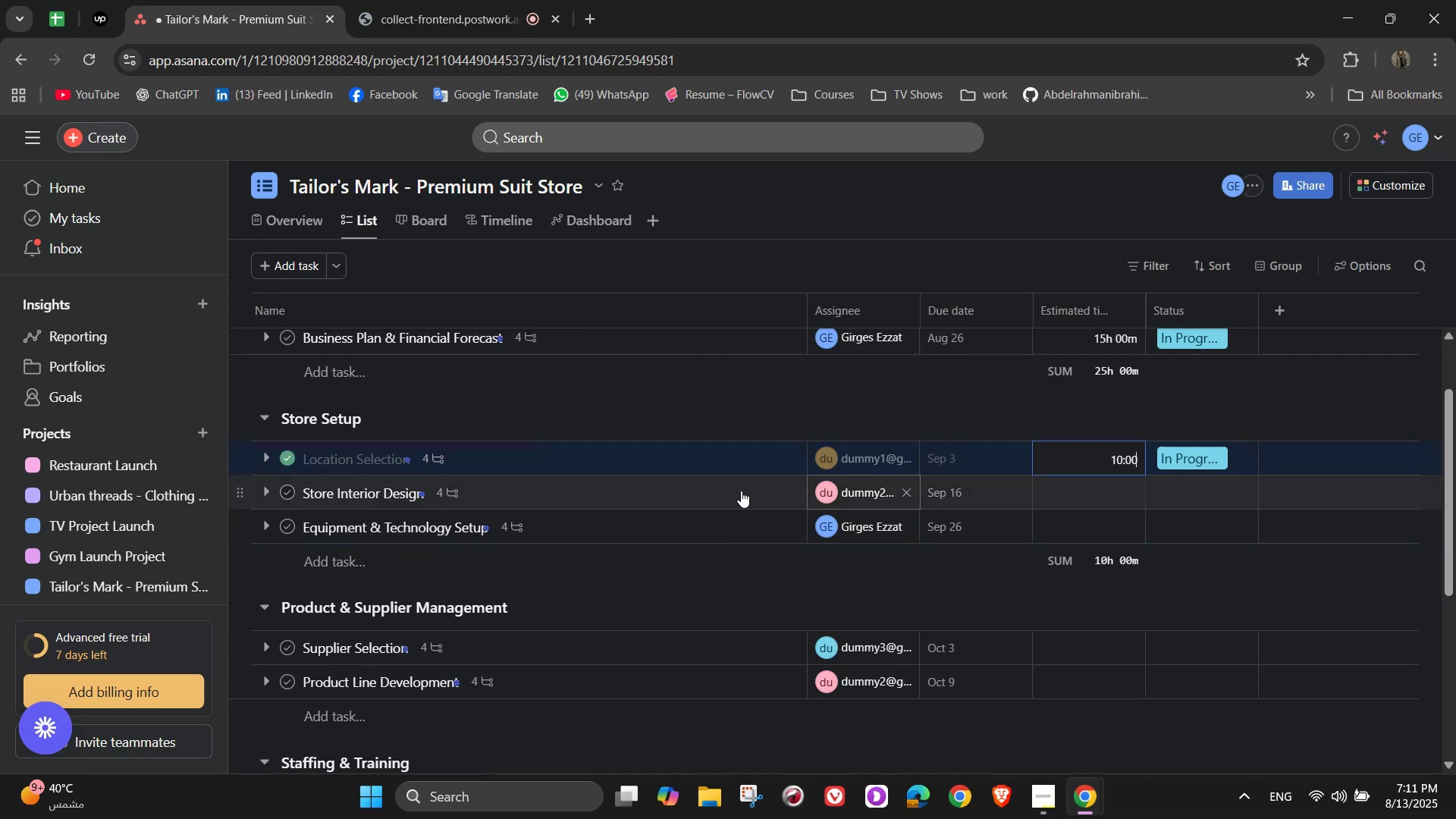 
scroll: coordinate [479, 500], scroll_direction: up, amount: 1.0
 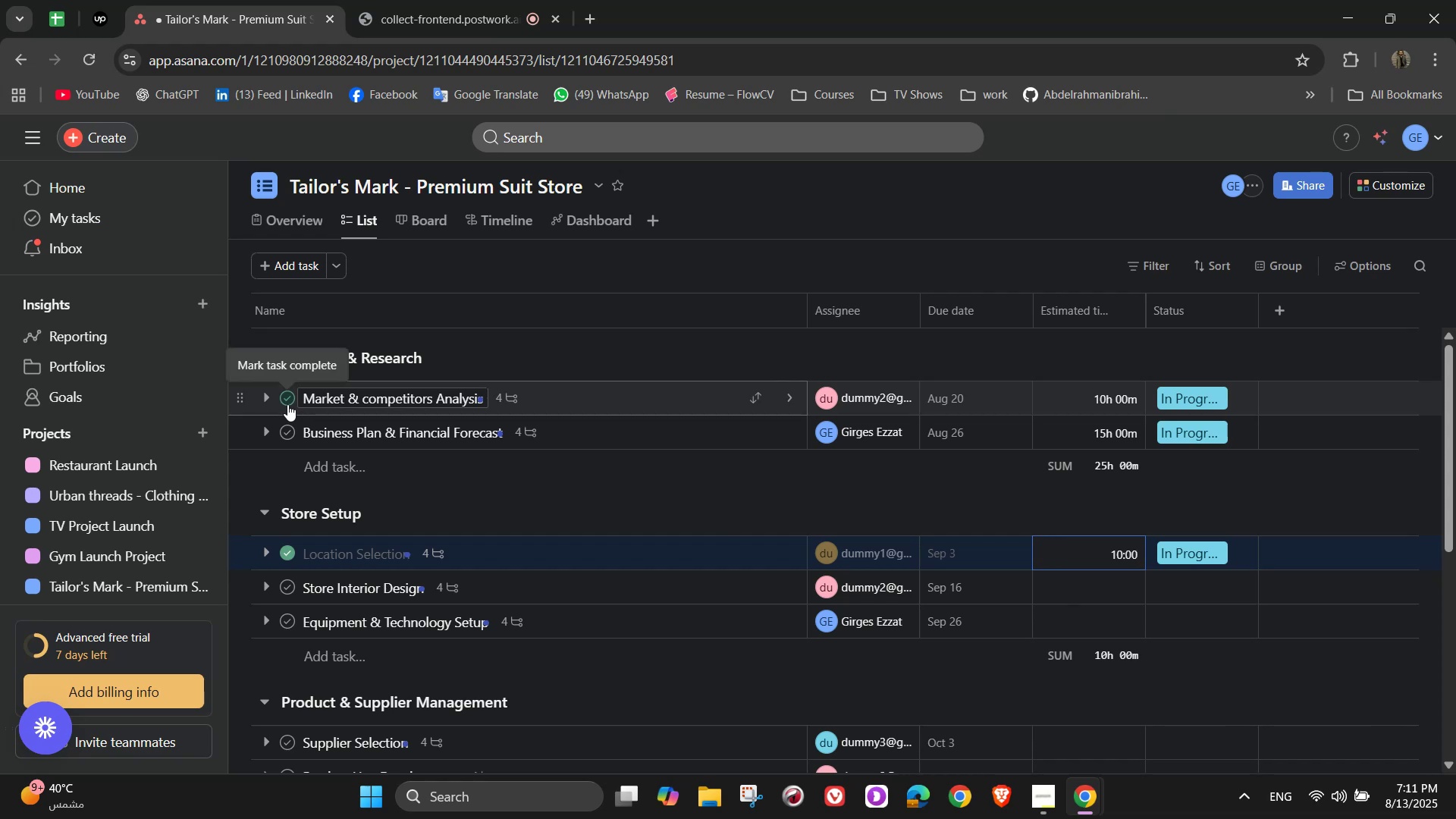 
wait(9.7)
 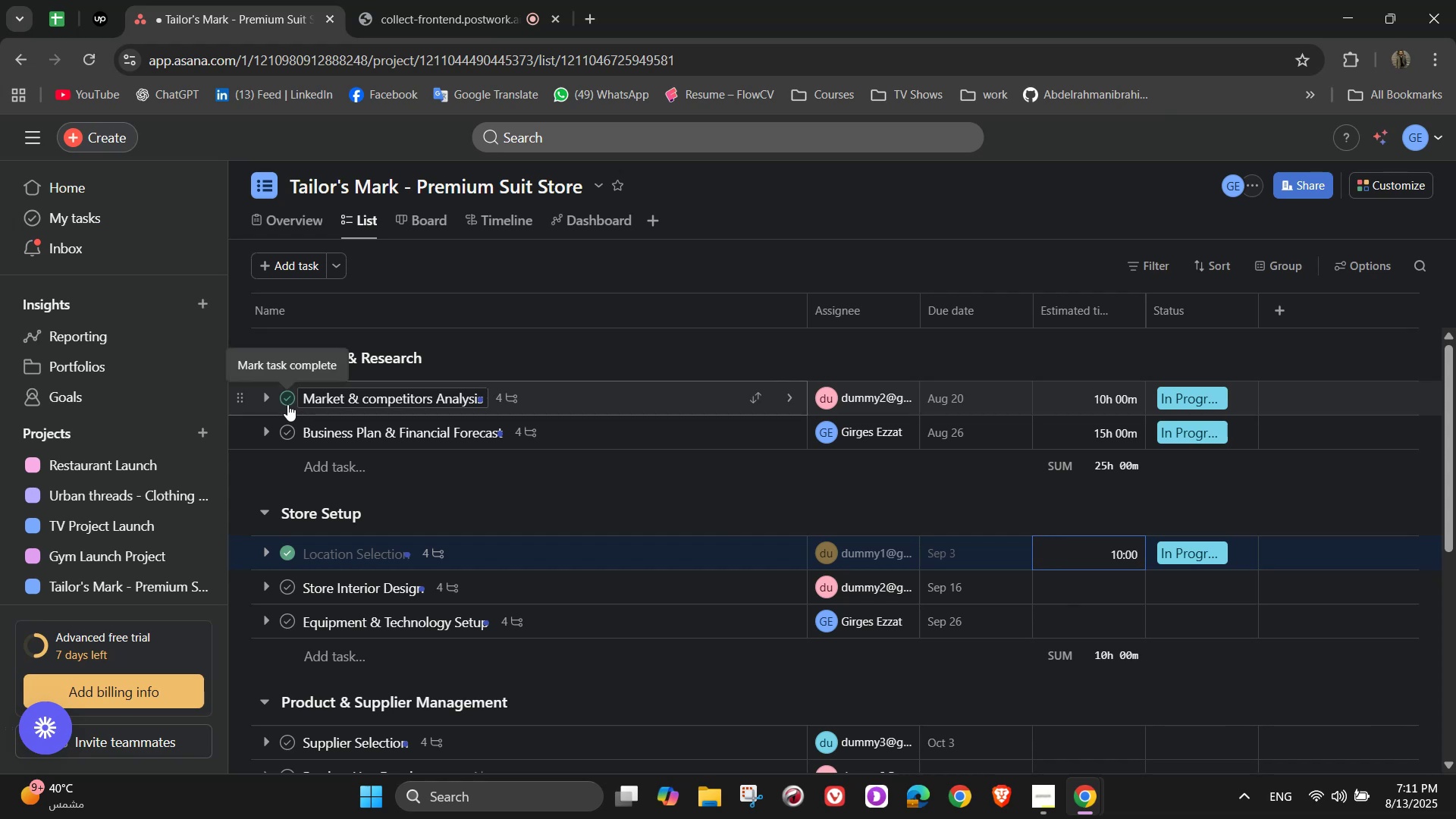 
left_click([287, 404])
 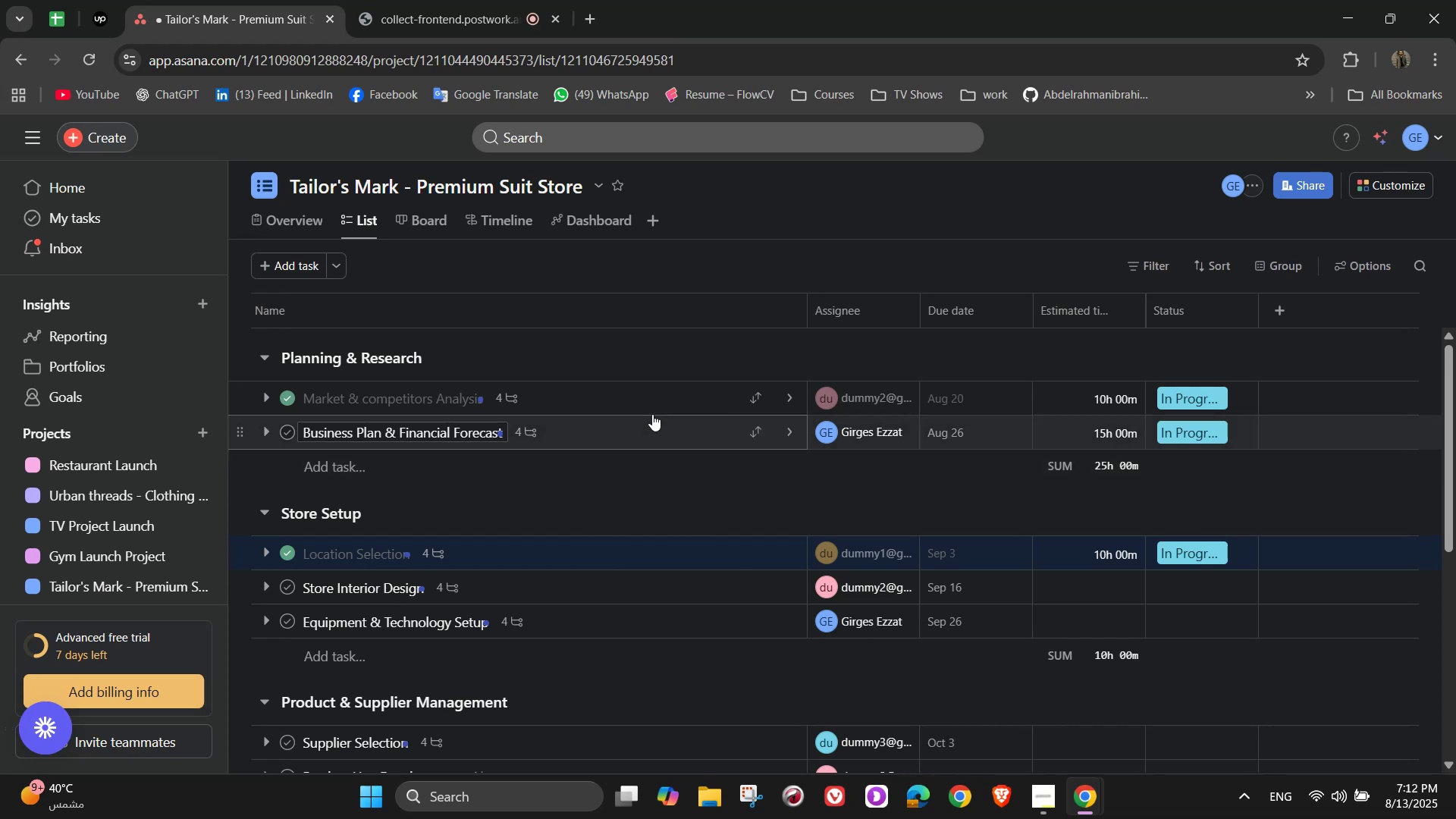 
wait(11.09)
 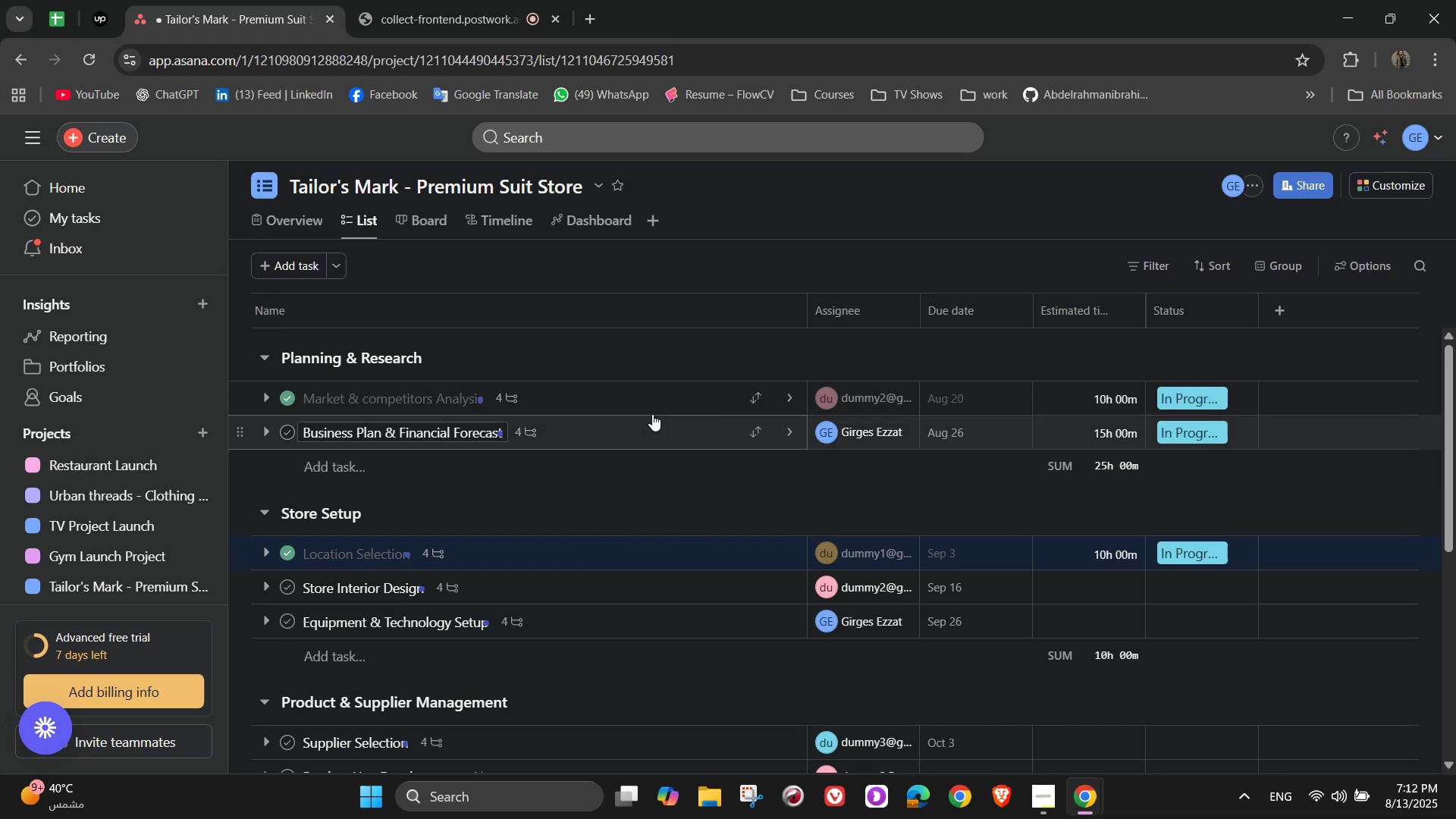 
scroll: coordinate [688, 417], scroll_direction: down, amount: 1.0
 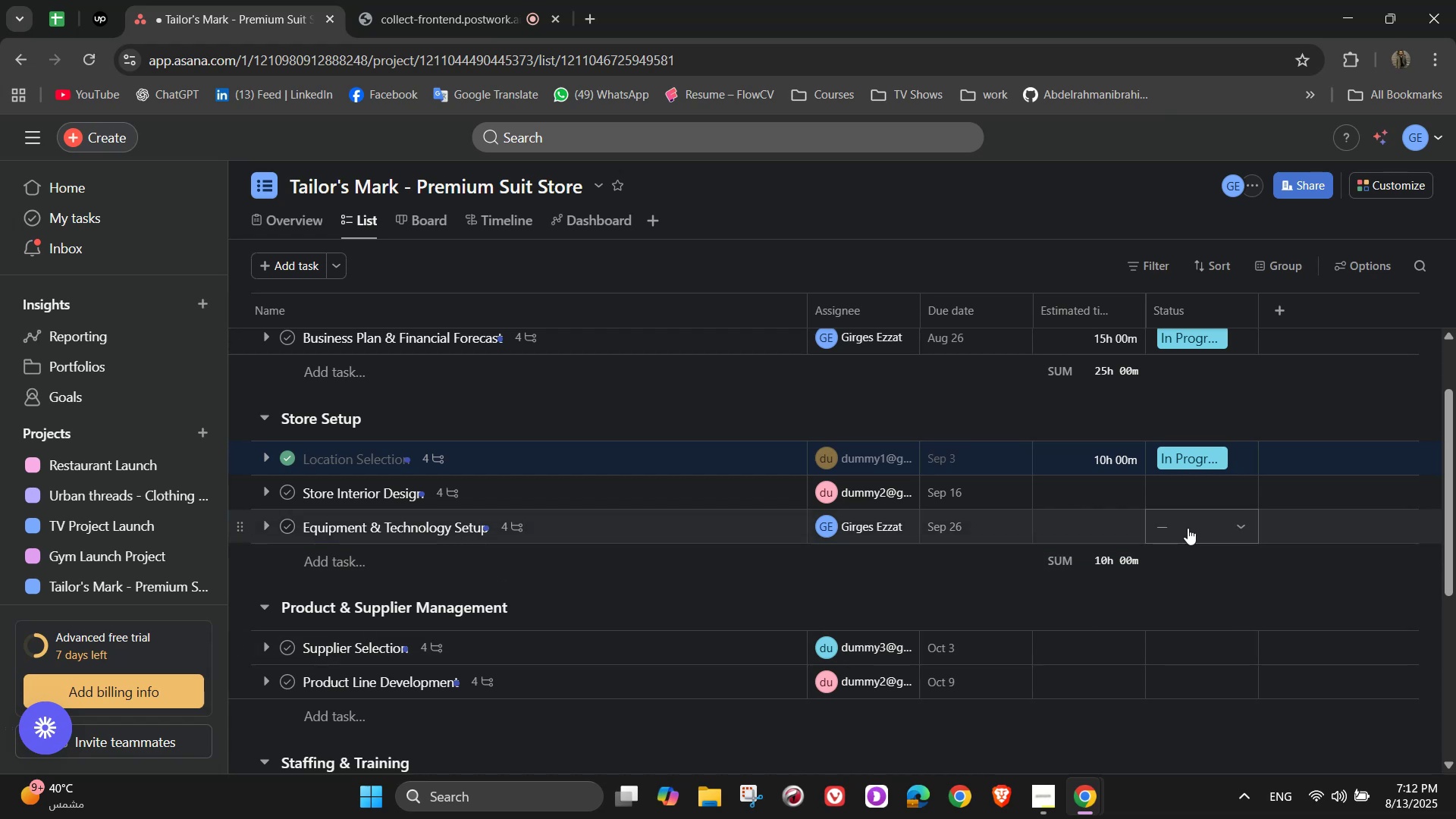 
wait(6.24)
 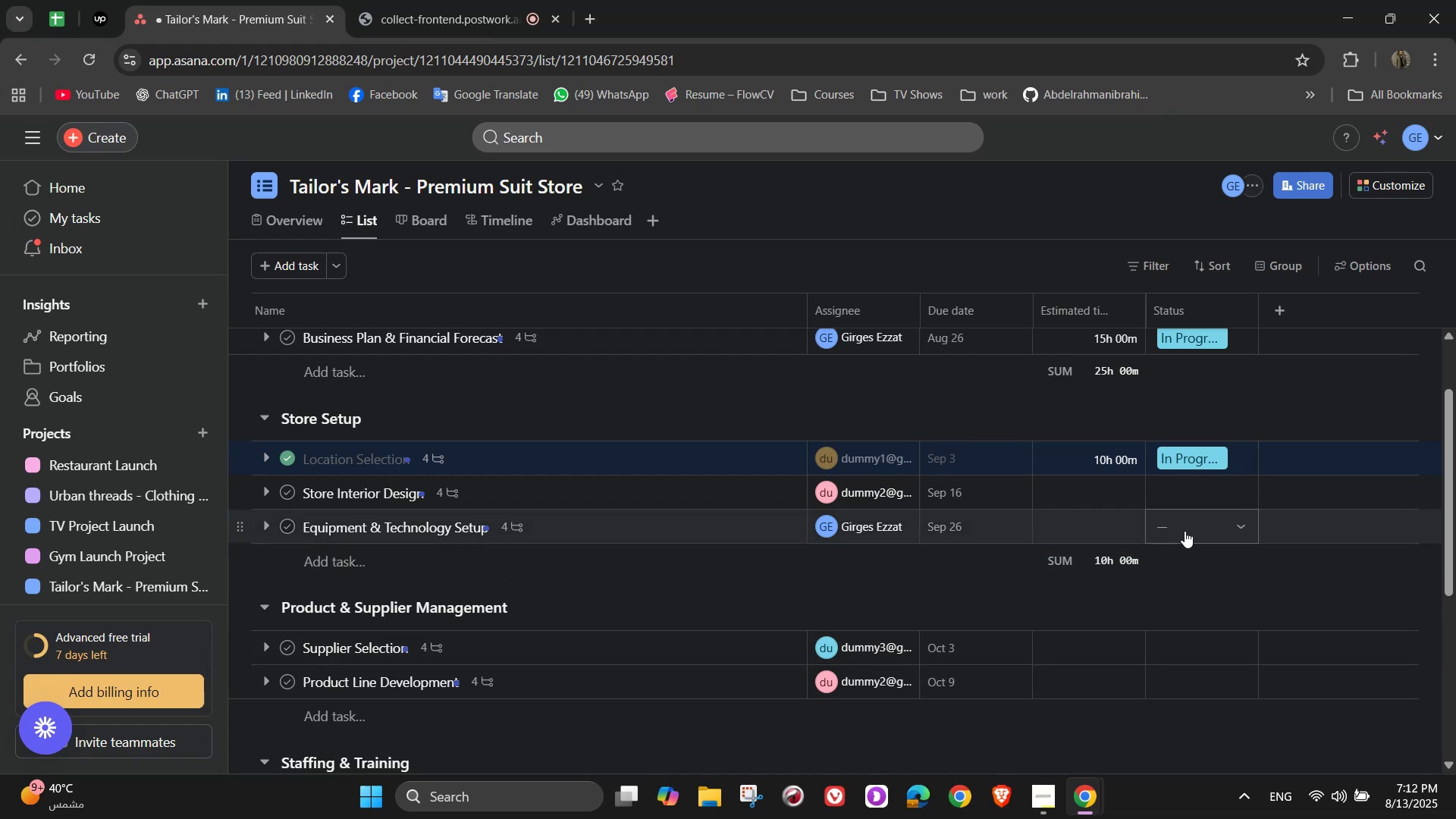 
left_click([1090, 488])
 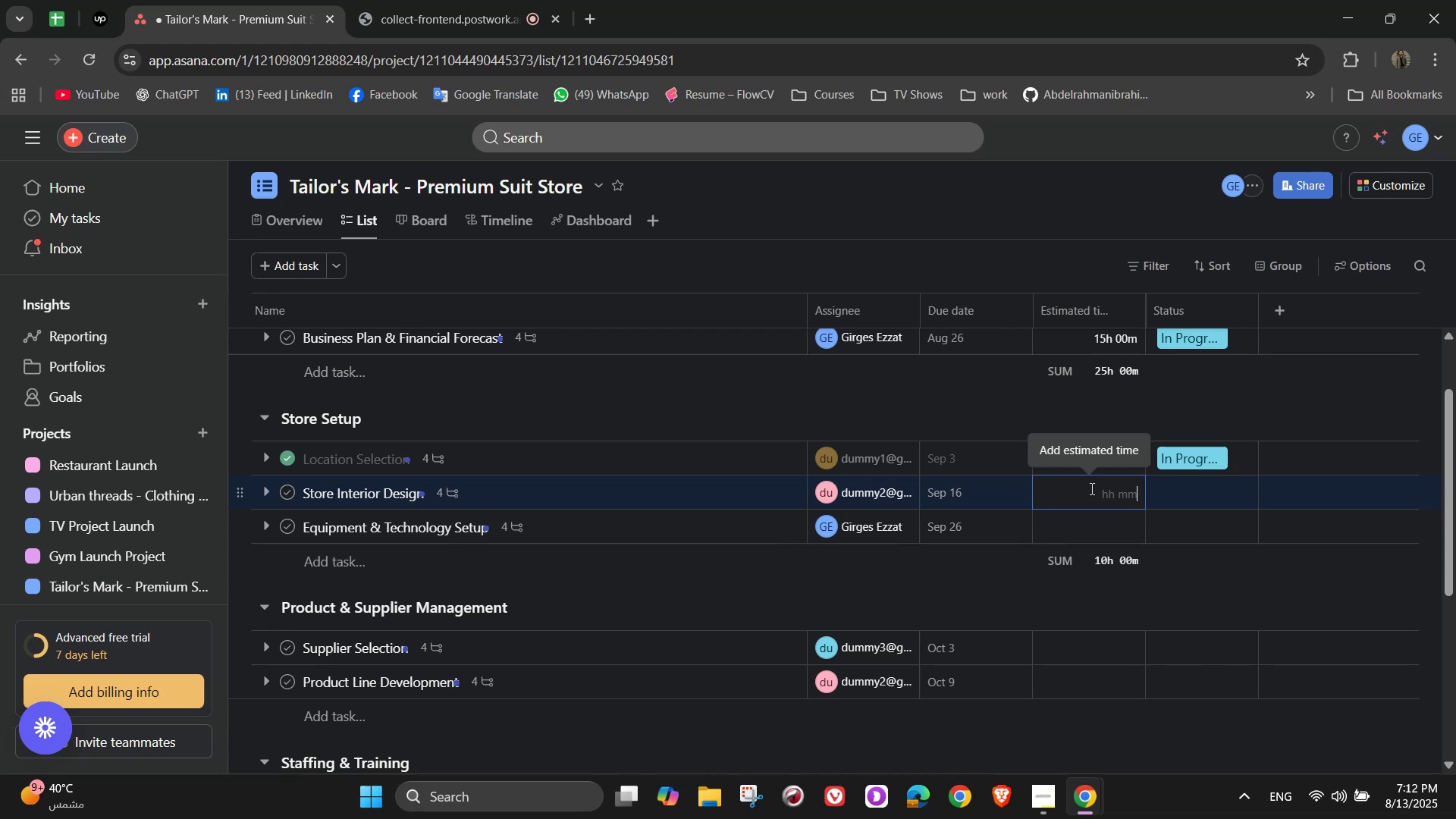 
wait(13.91)
 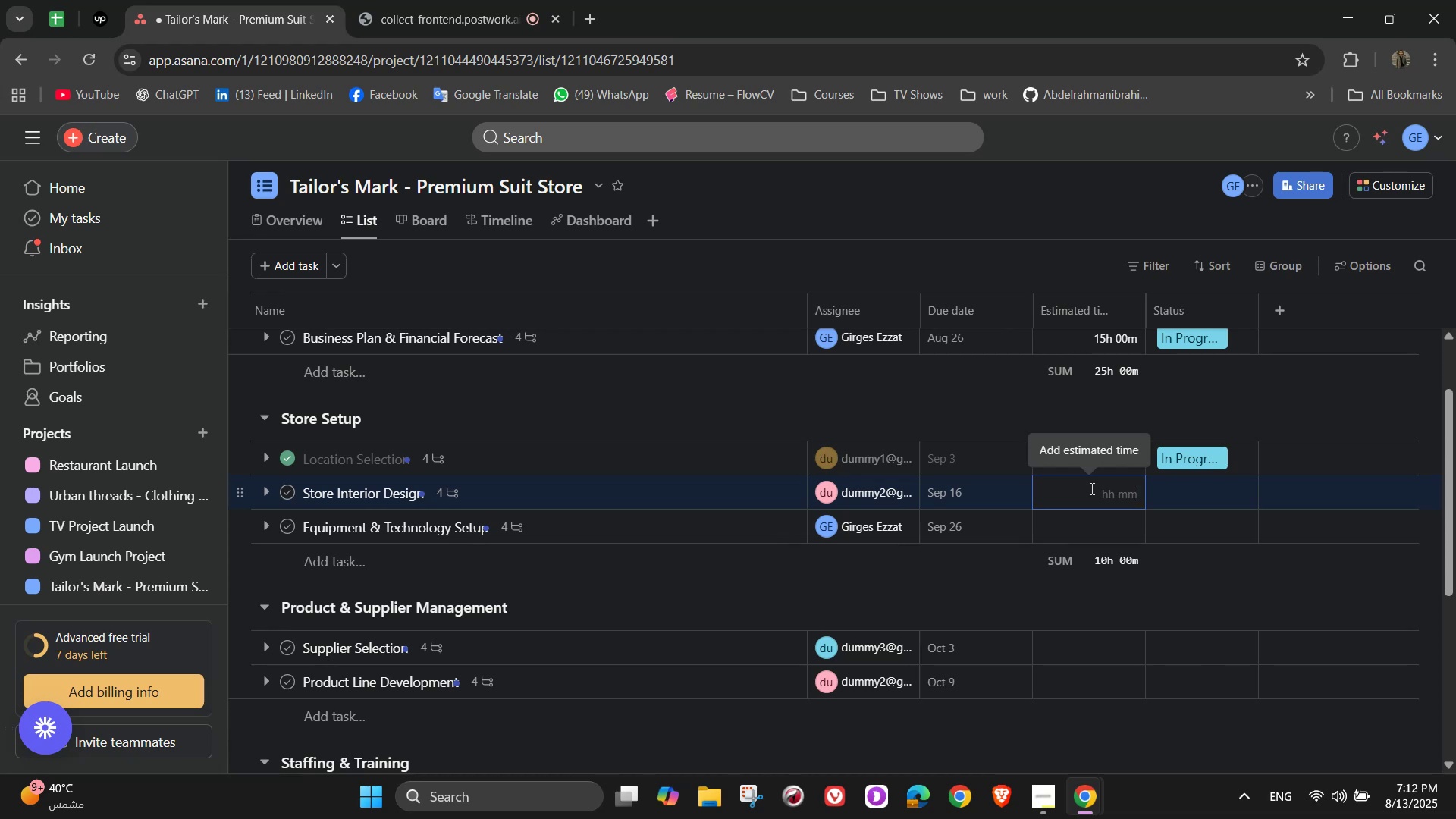 
key(Numpad5)
 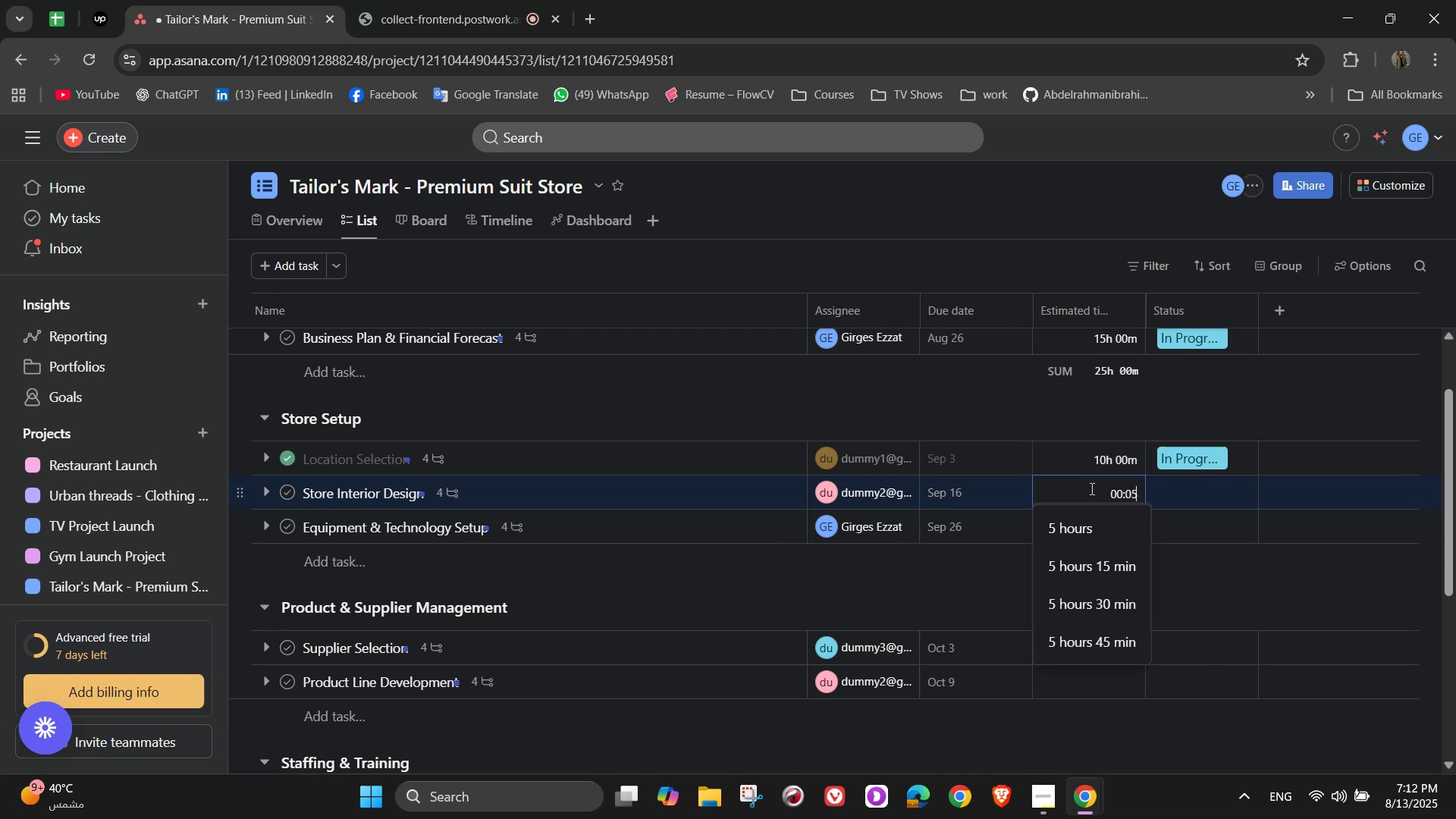 
key(Numpad0)
 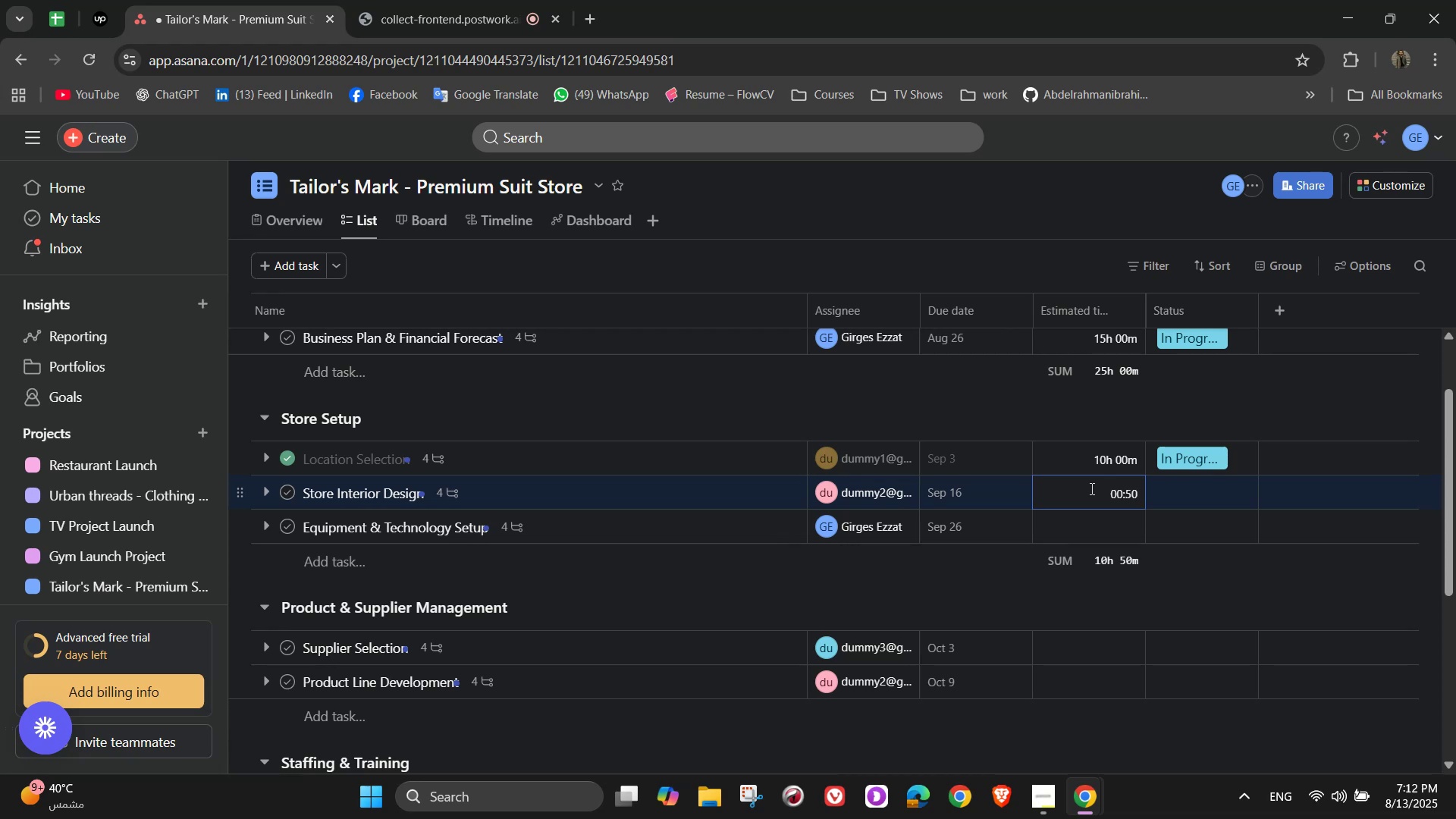 
key(Numpad0)
 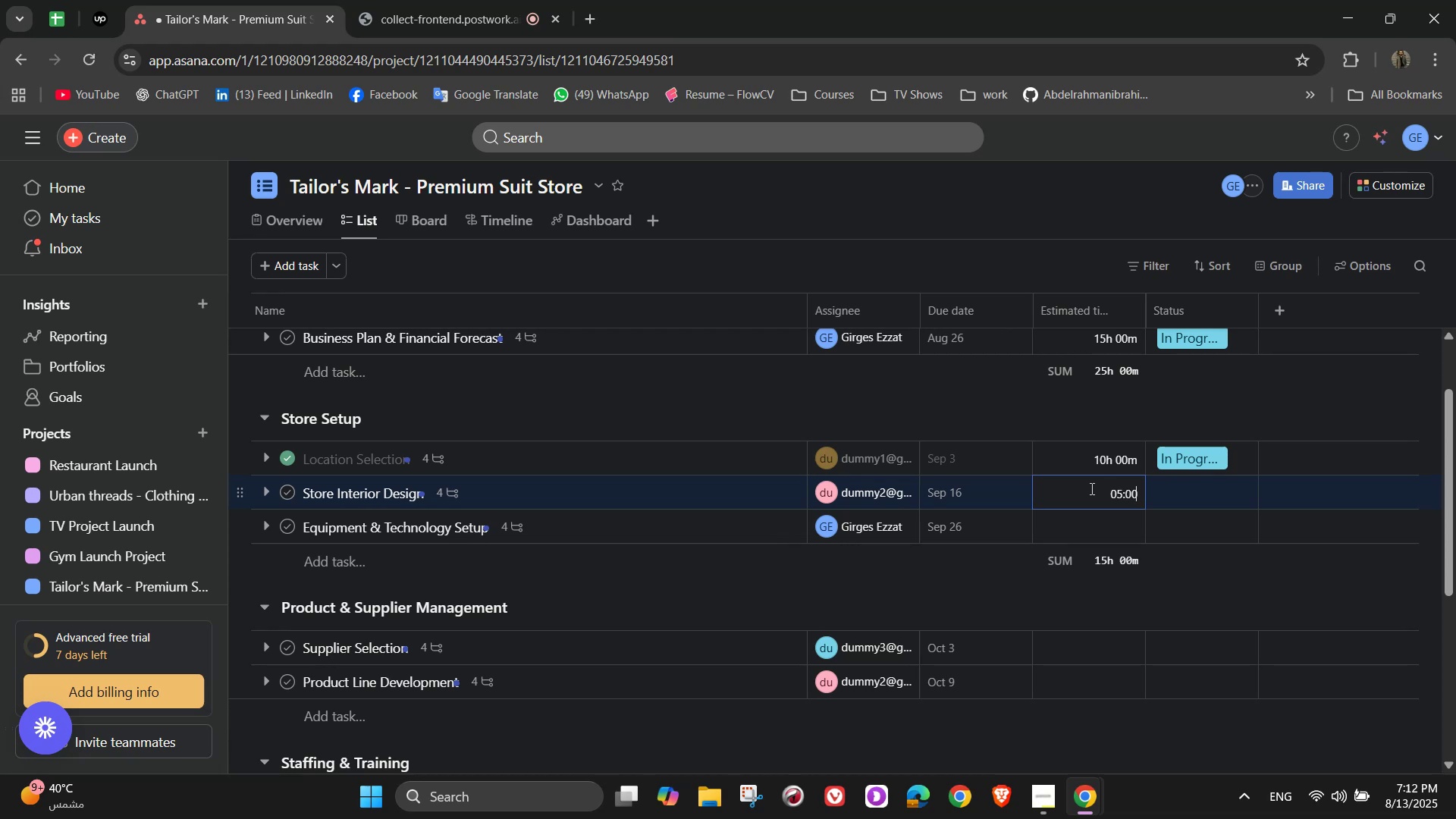 
key(Backspace)
 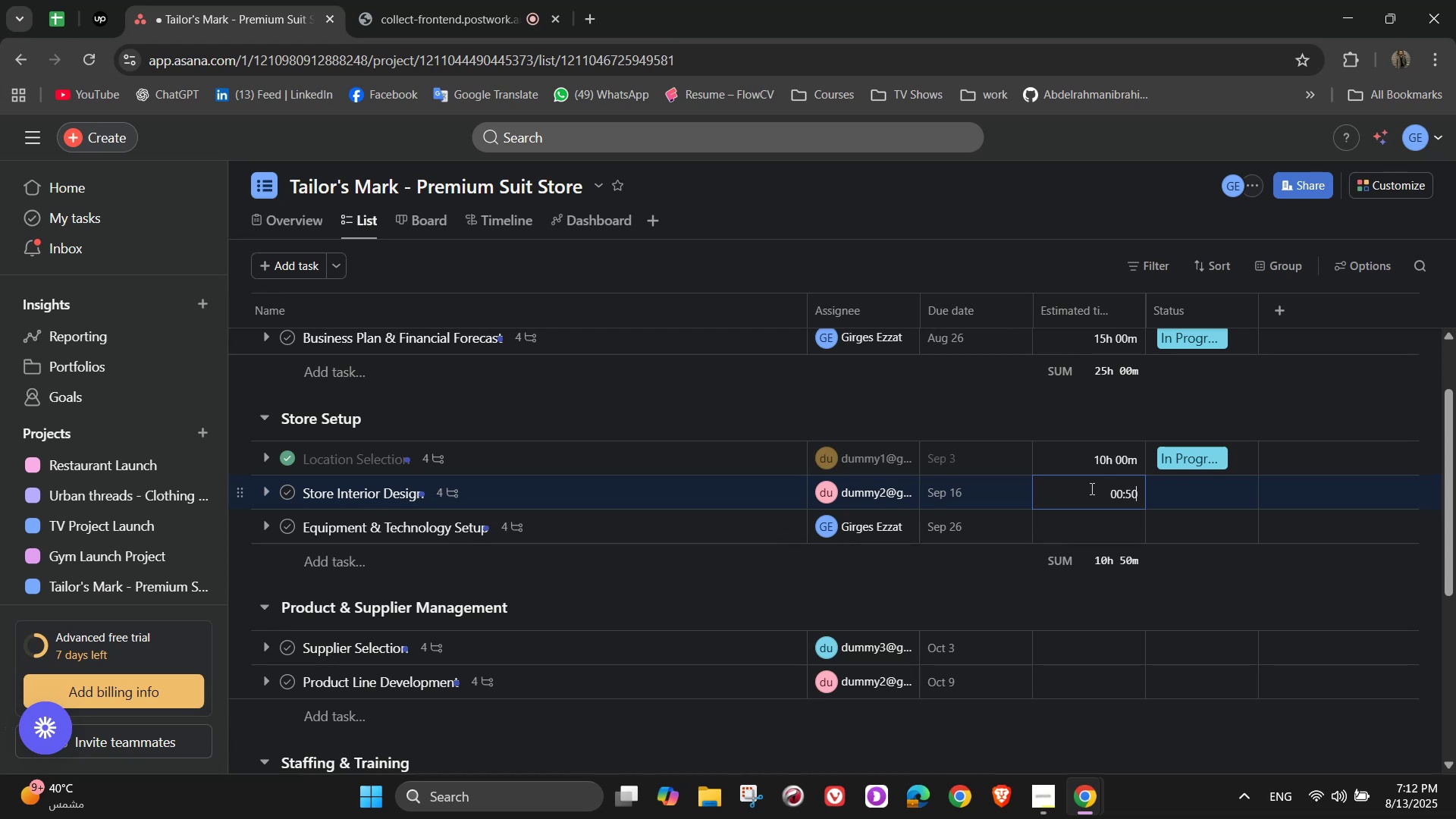 
key(Backspace)
 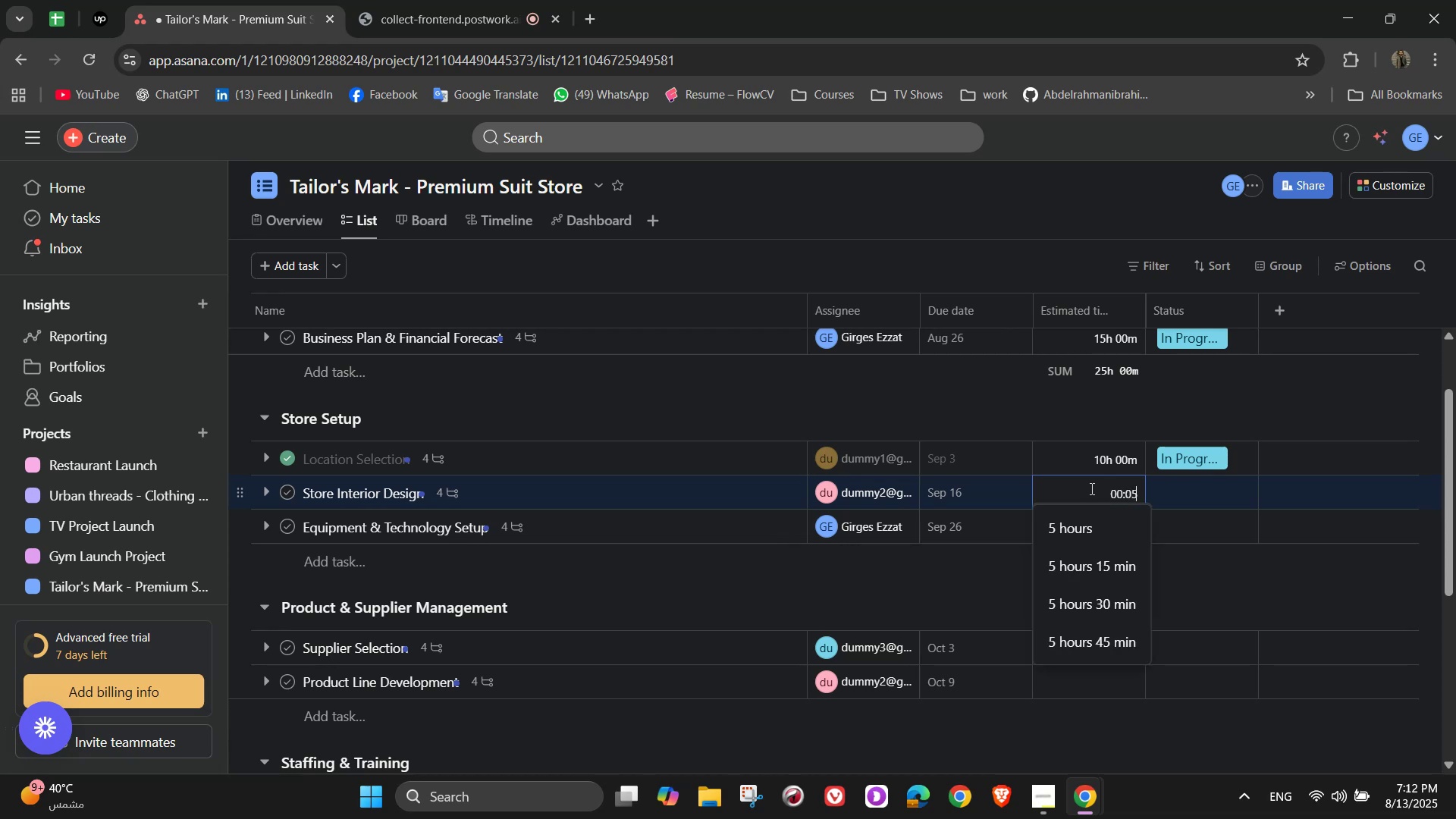 
key(Backspace)
 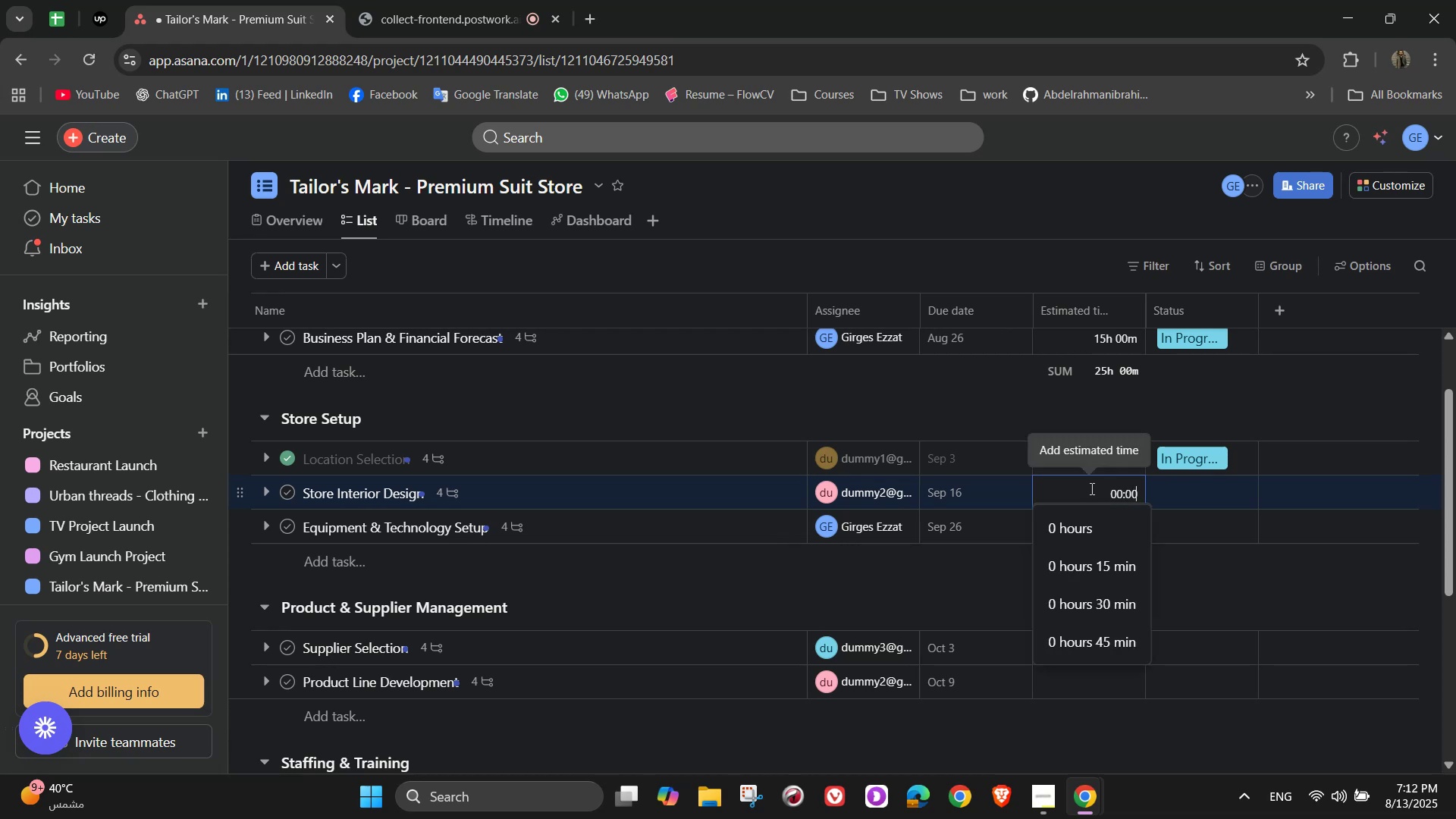 
key(Numpad2)
 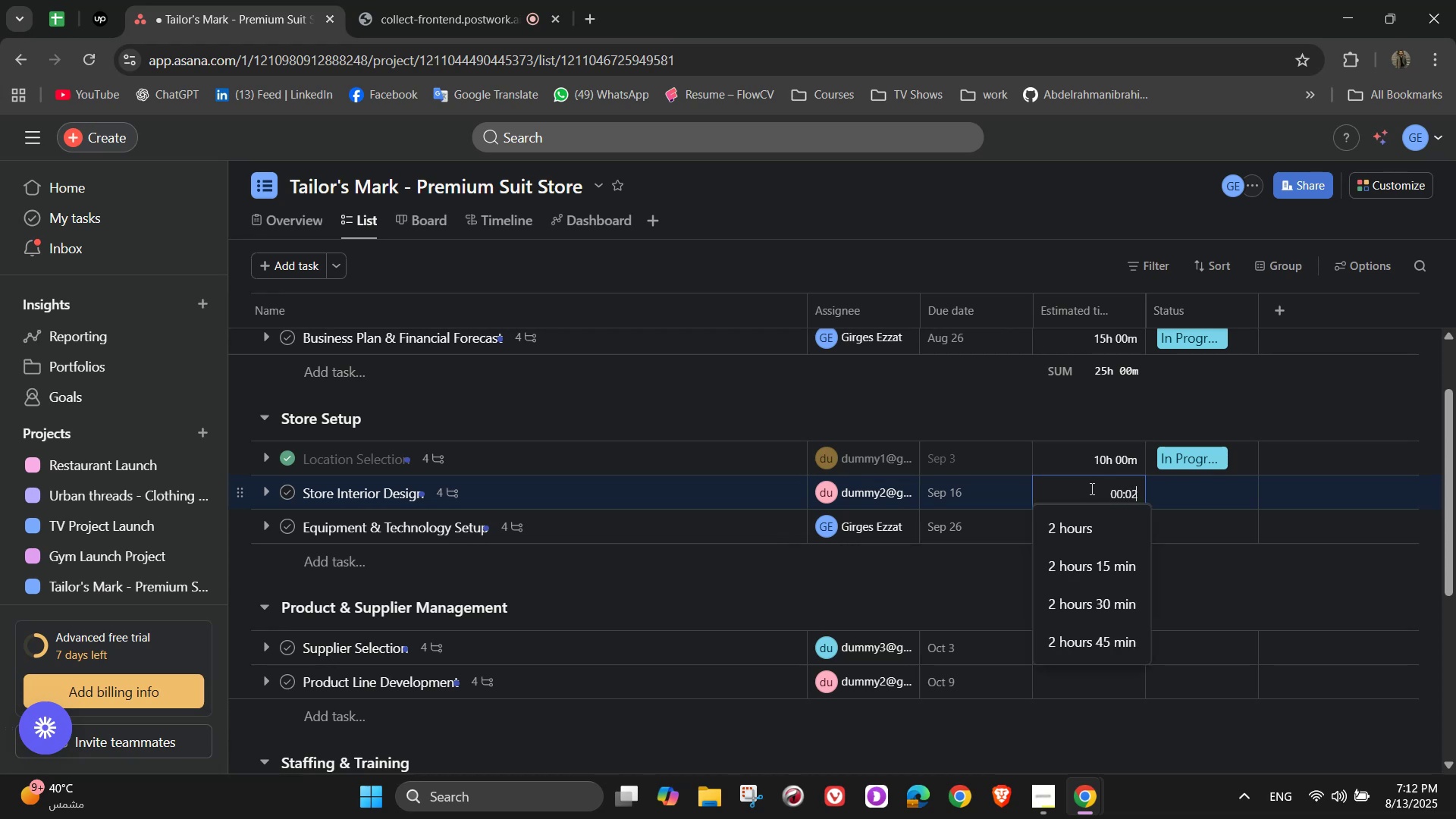 
key(Numpad0)
 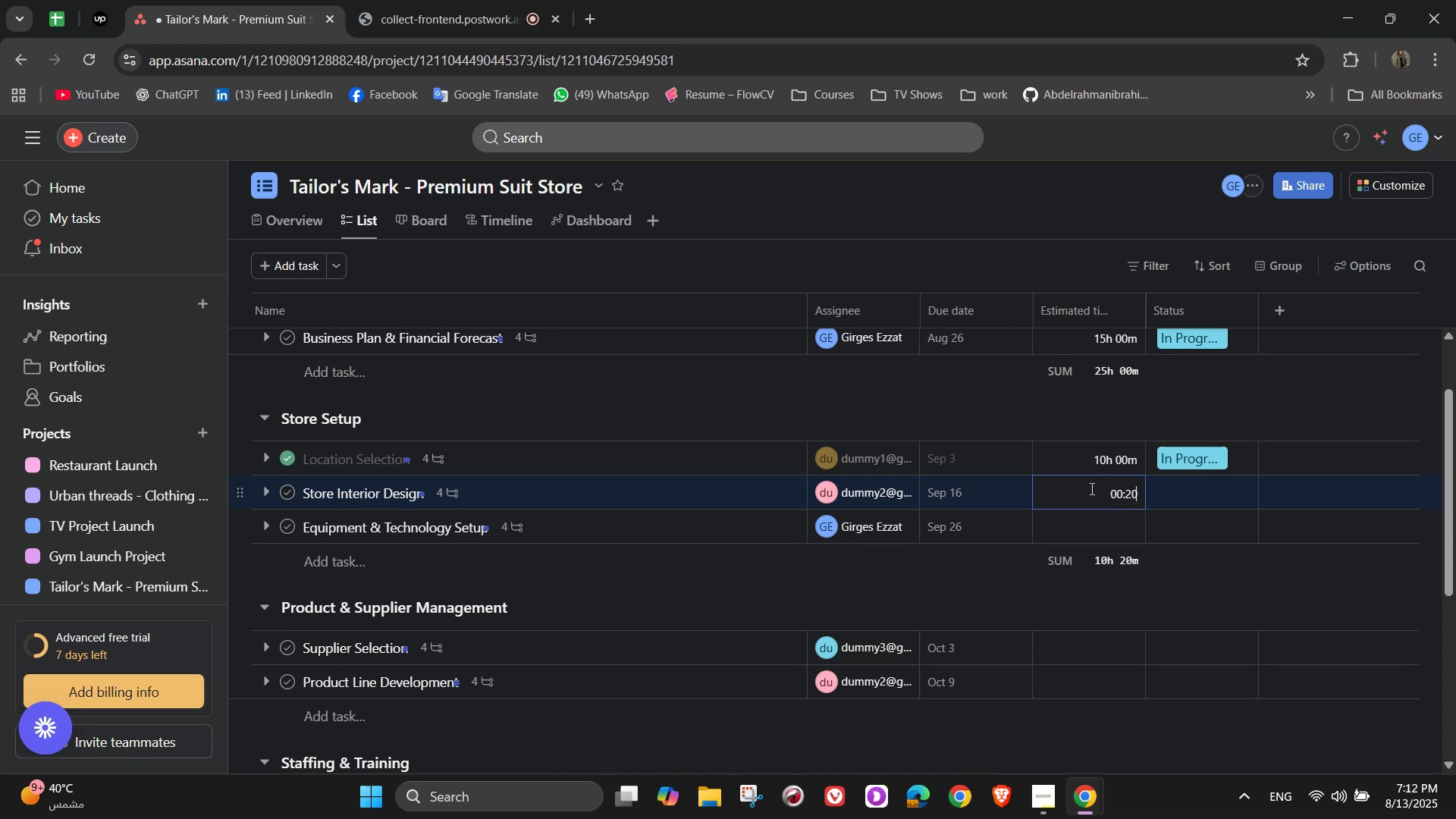 
key(Numpad0)
 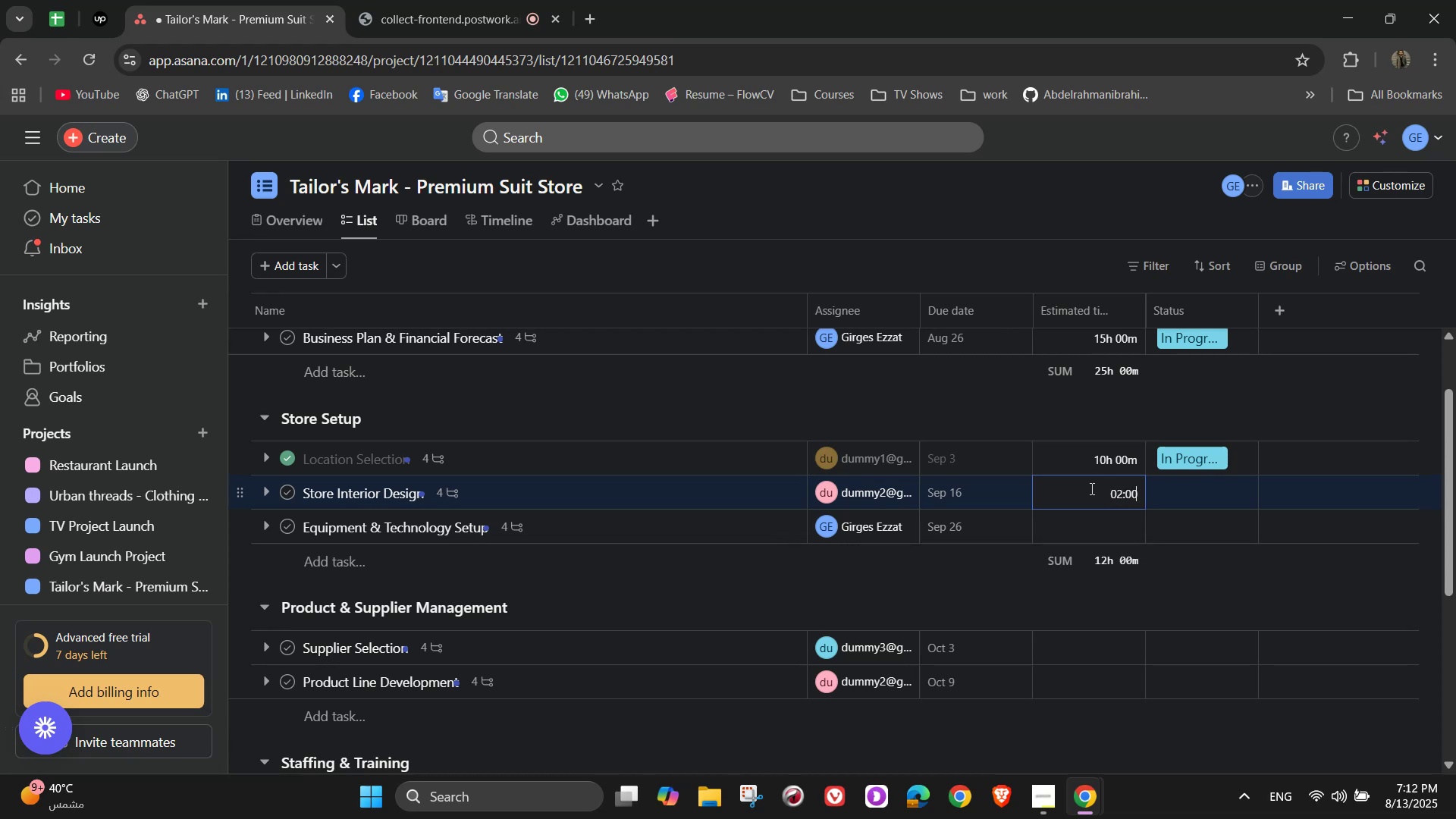 
key(Numpad0)
 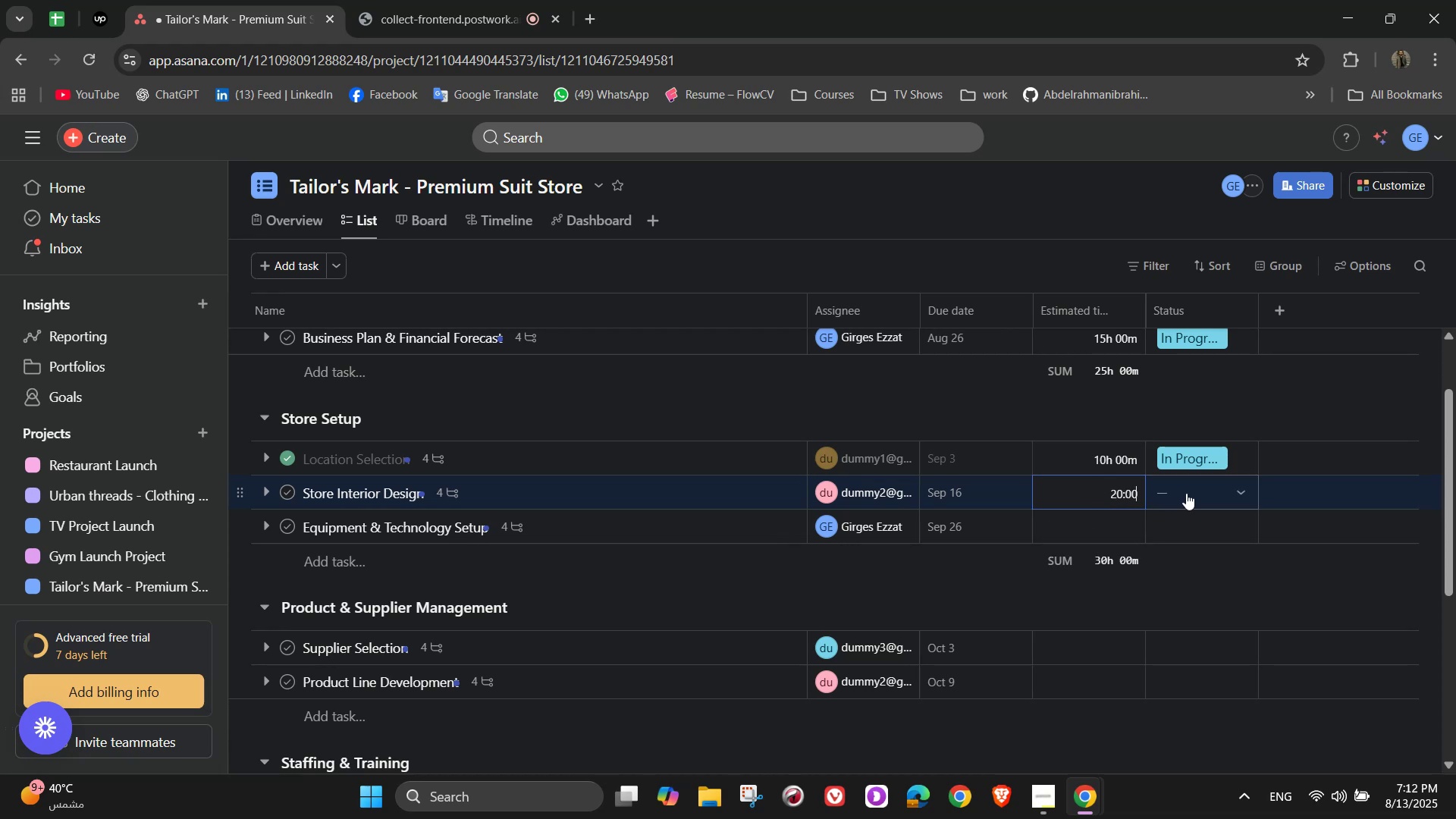 
left_click([1194, 492])
 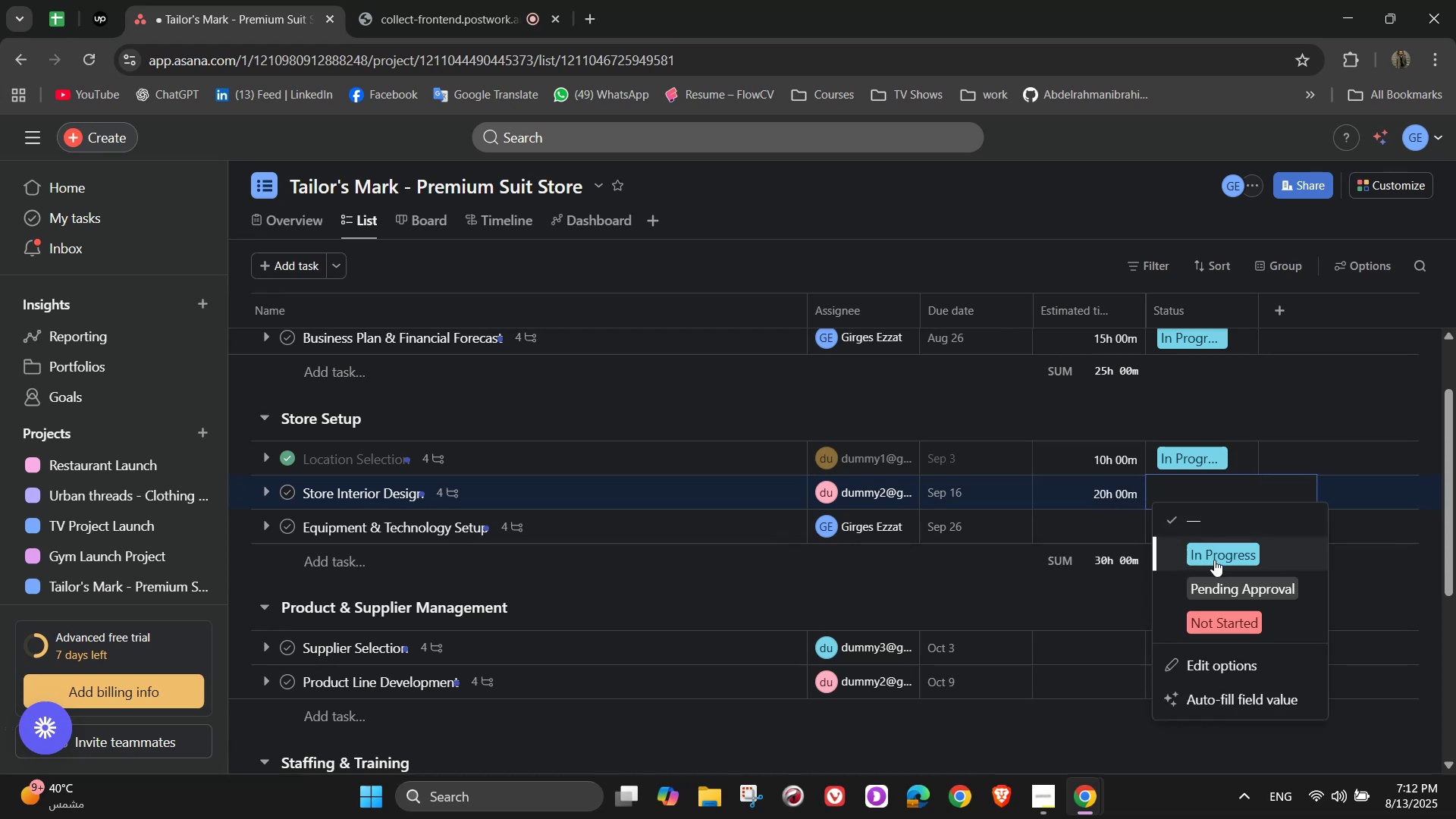 
left_click([1214, 560])
 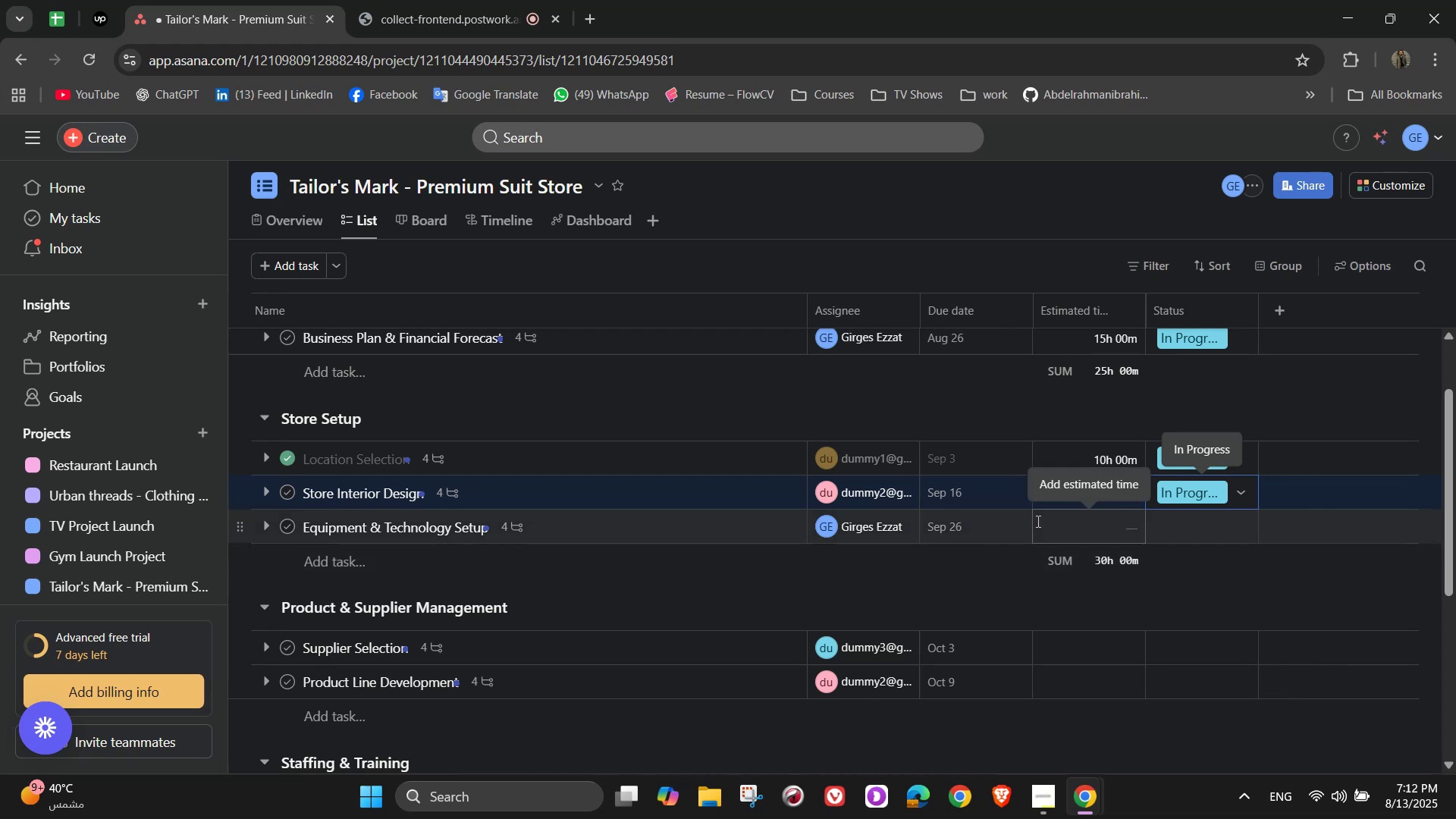 
scroll: coordinate [1013, 513], scroll_direction: up, amount: 1.0
 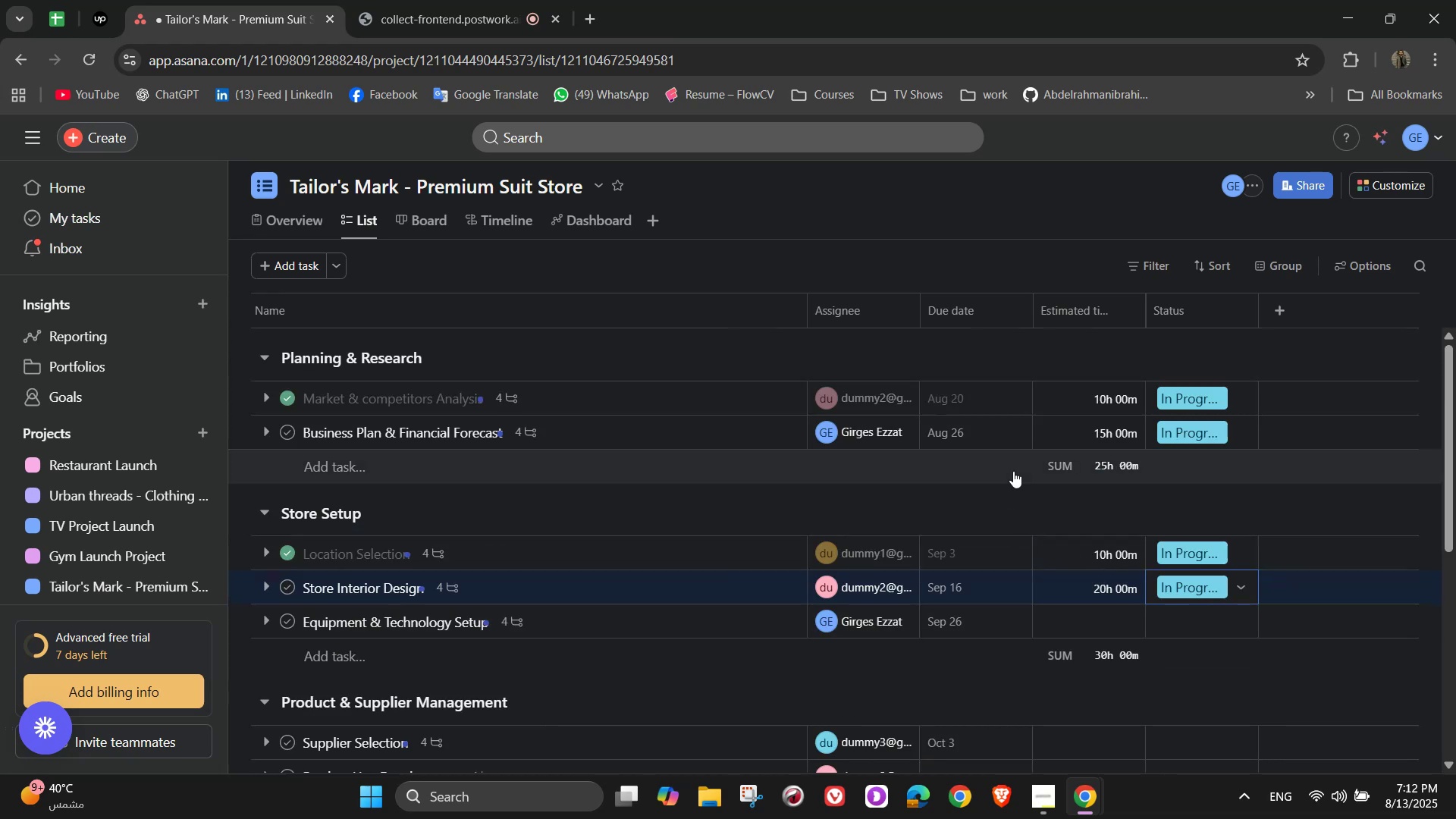 
scroll: coordinate [1013, 471], scroll_direction: down, amount: 1.0
 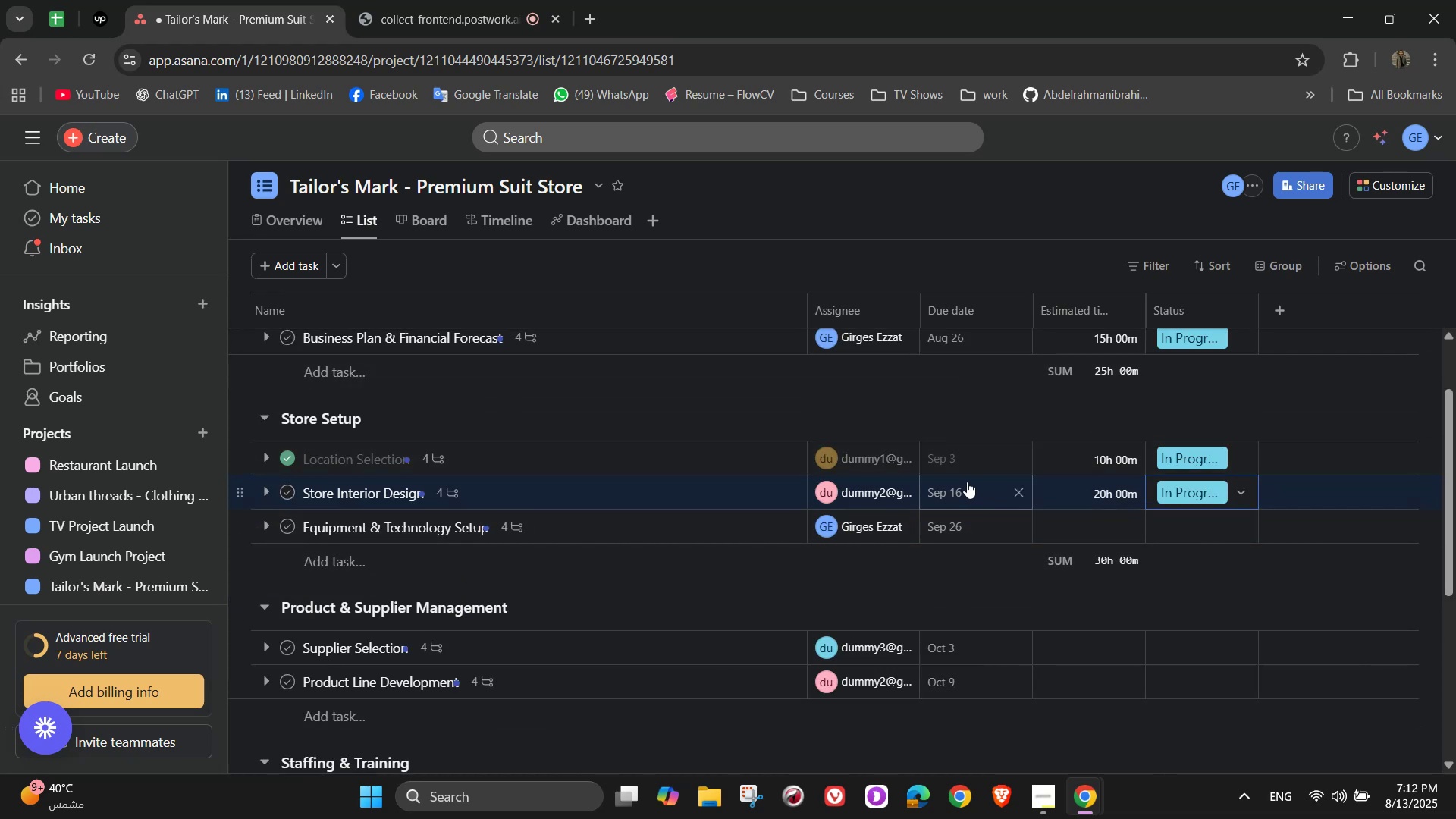 
wait(9.78)
 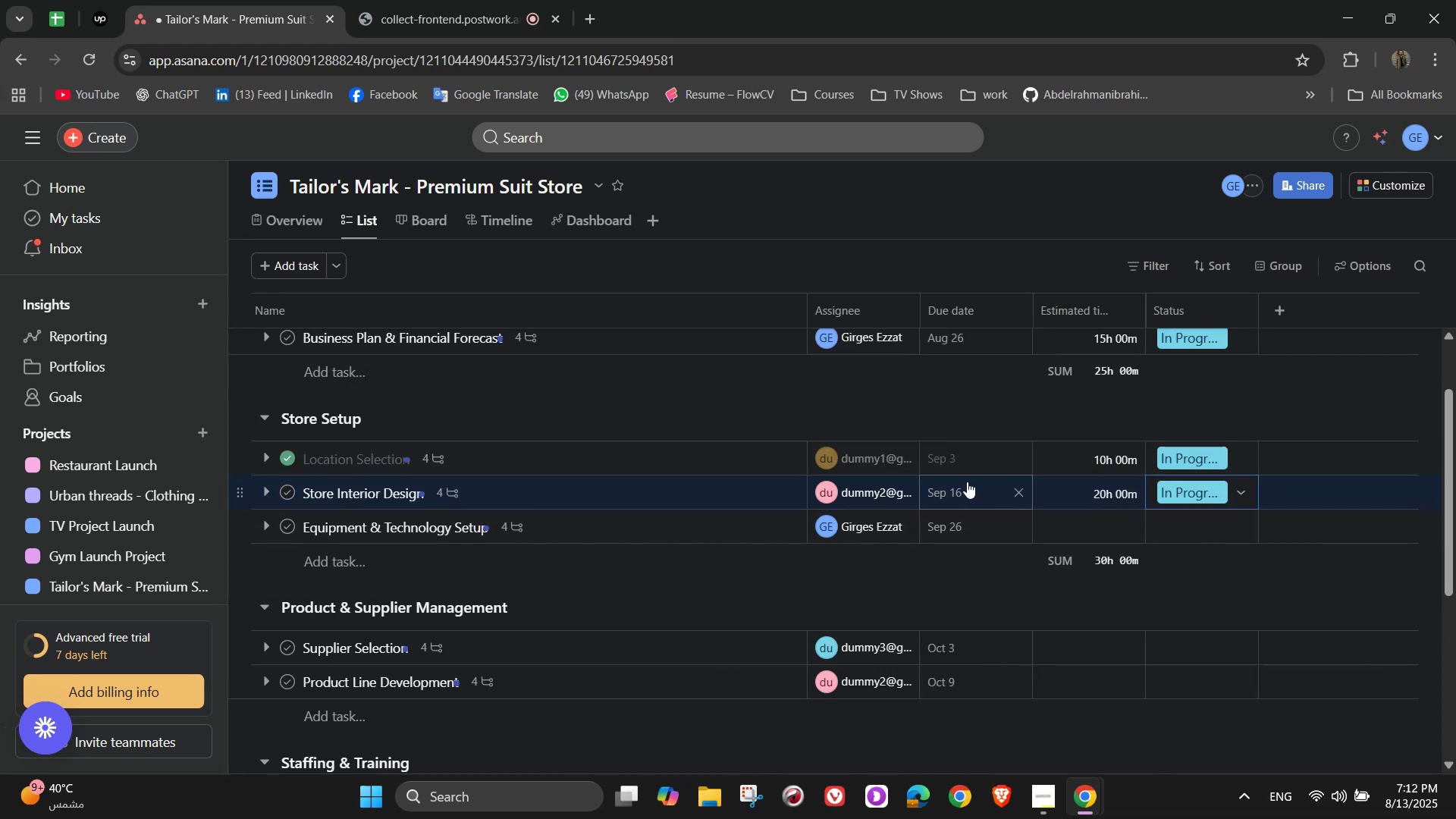 
left_click([1080, 541])
 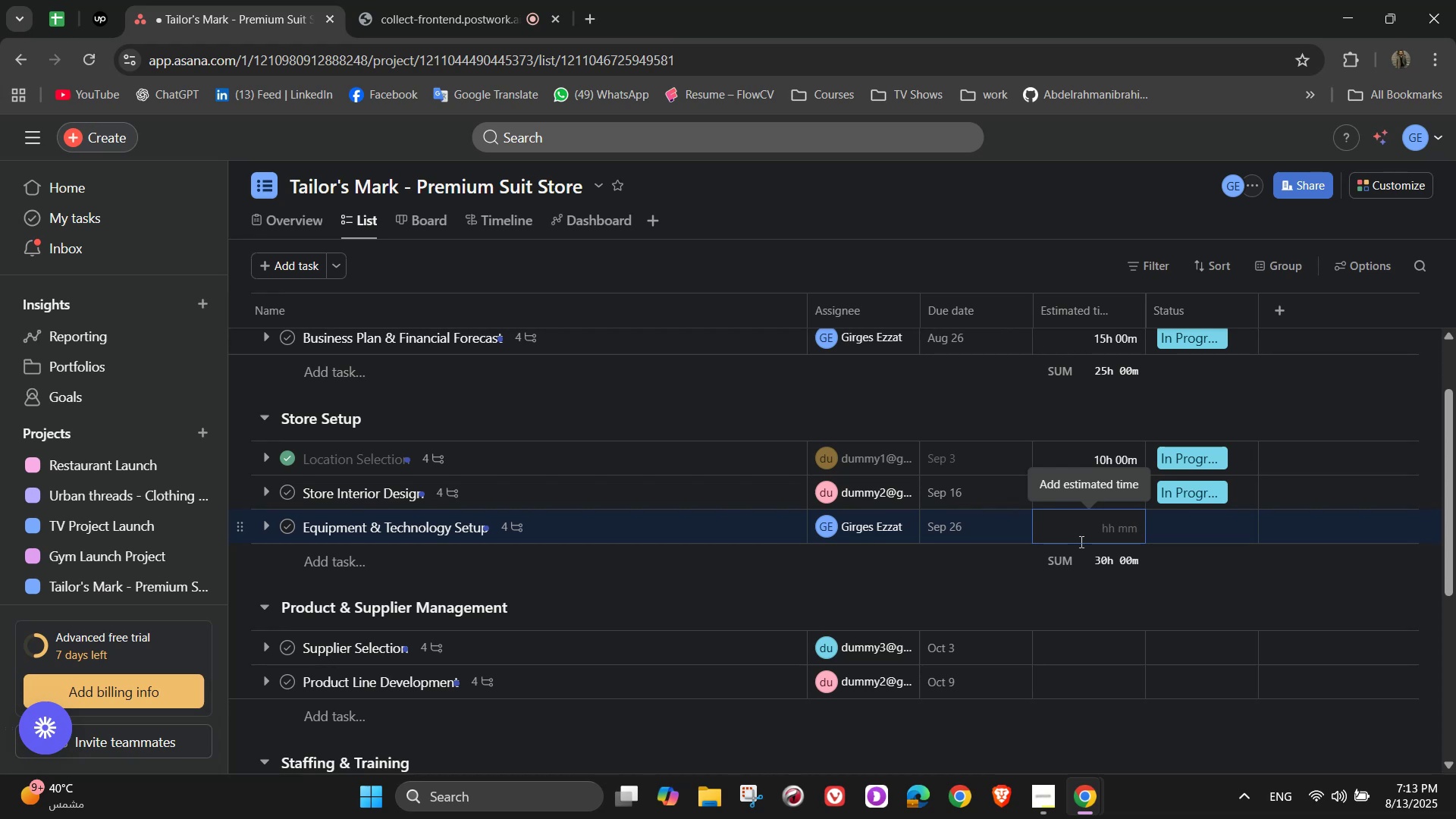 
wait(17.3)
 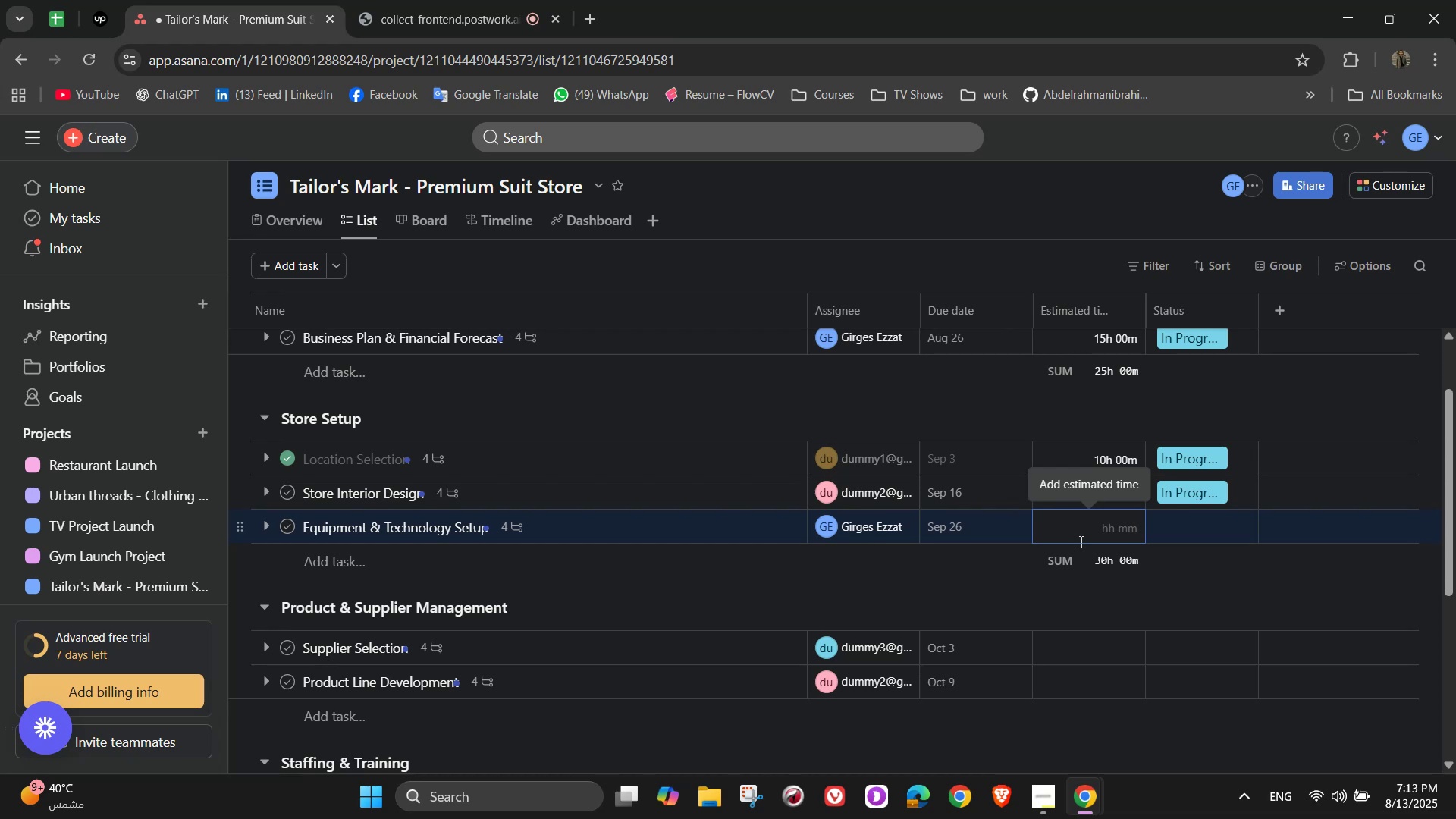 
key(Numpad5)
 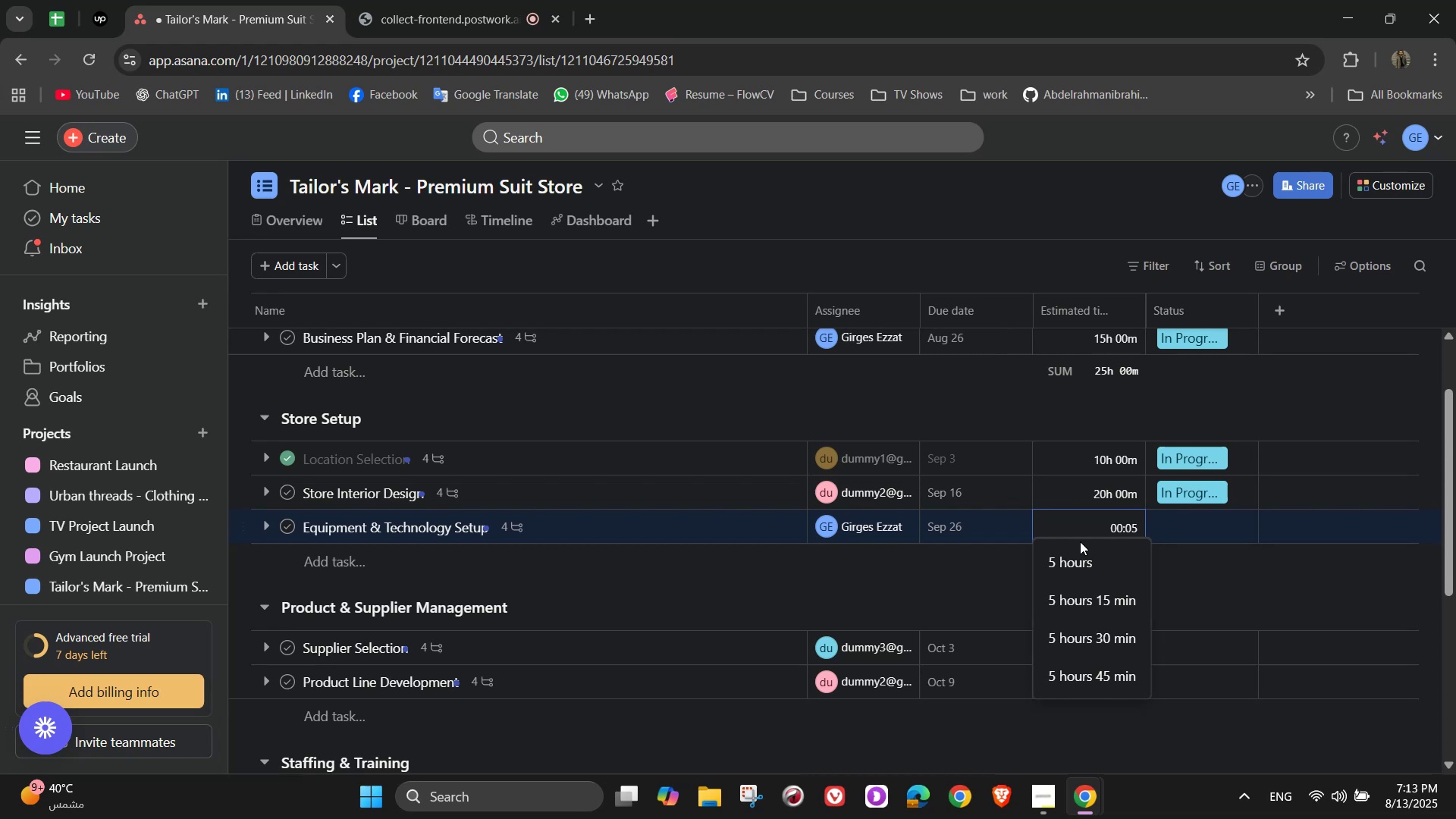 
key(Backspace)
 